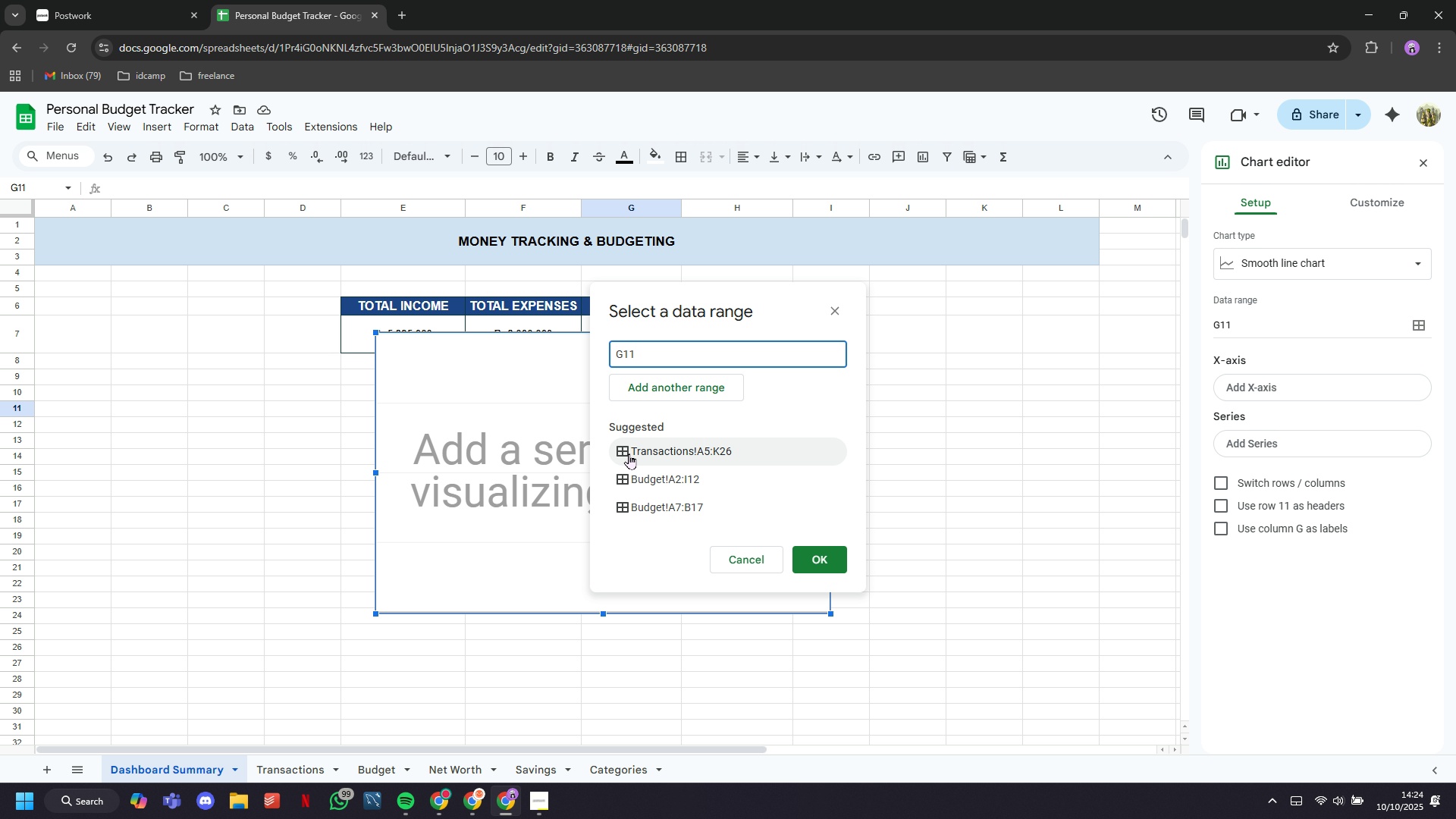 
left_click([629, 453])
 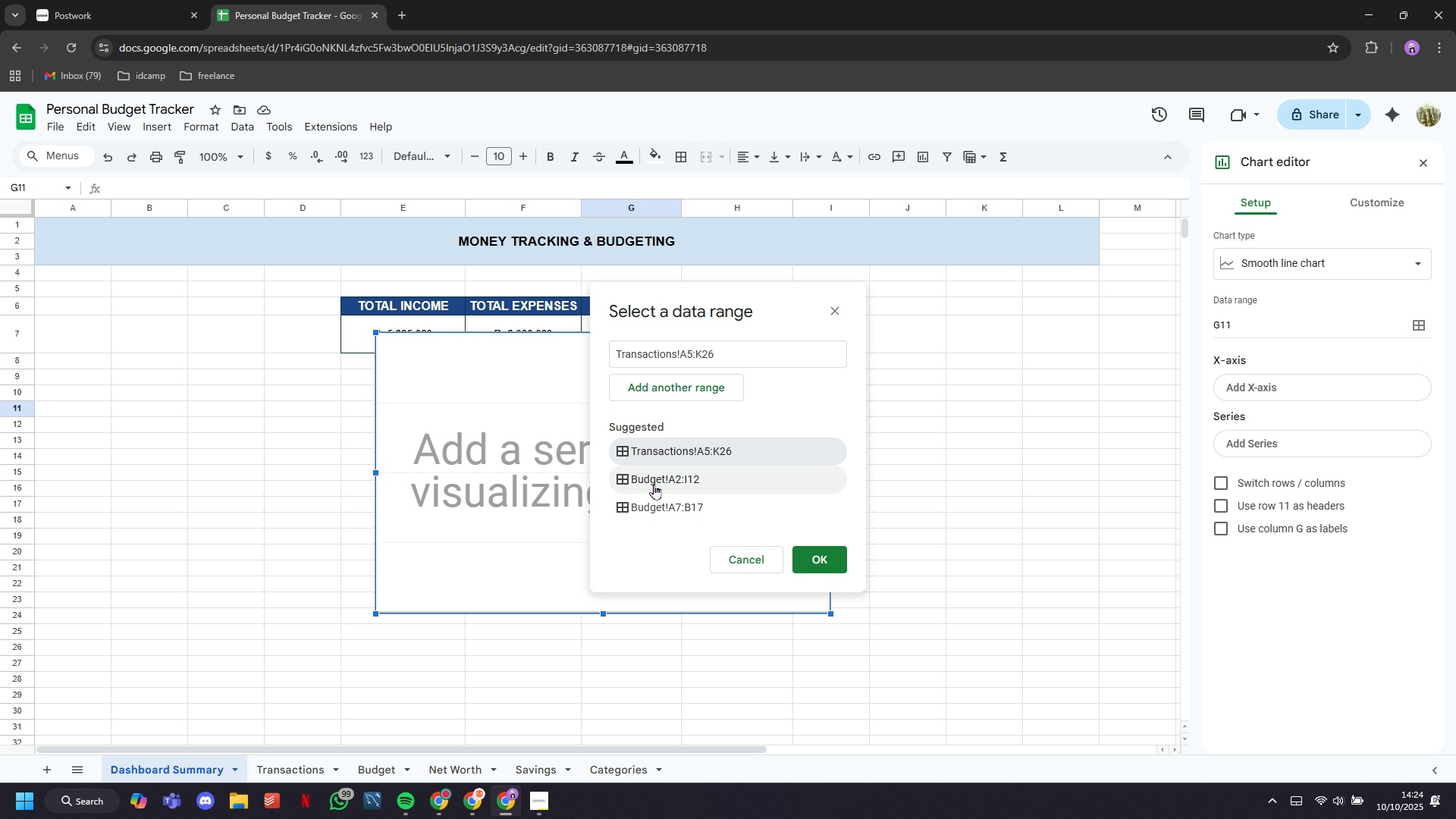 
left_click([723, 351])
 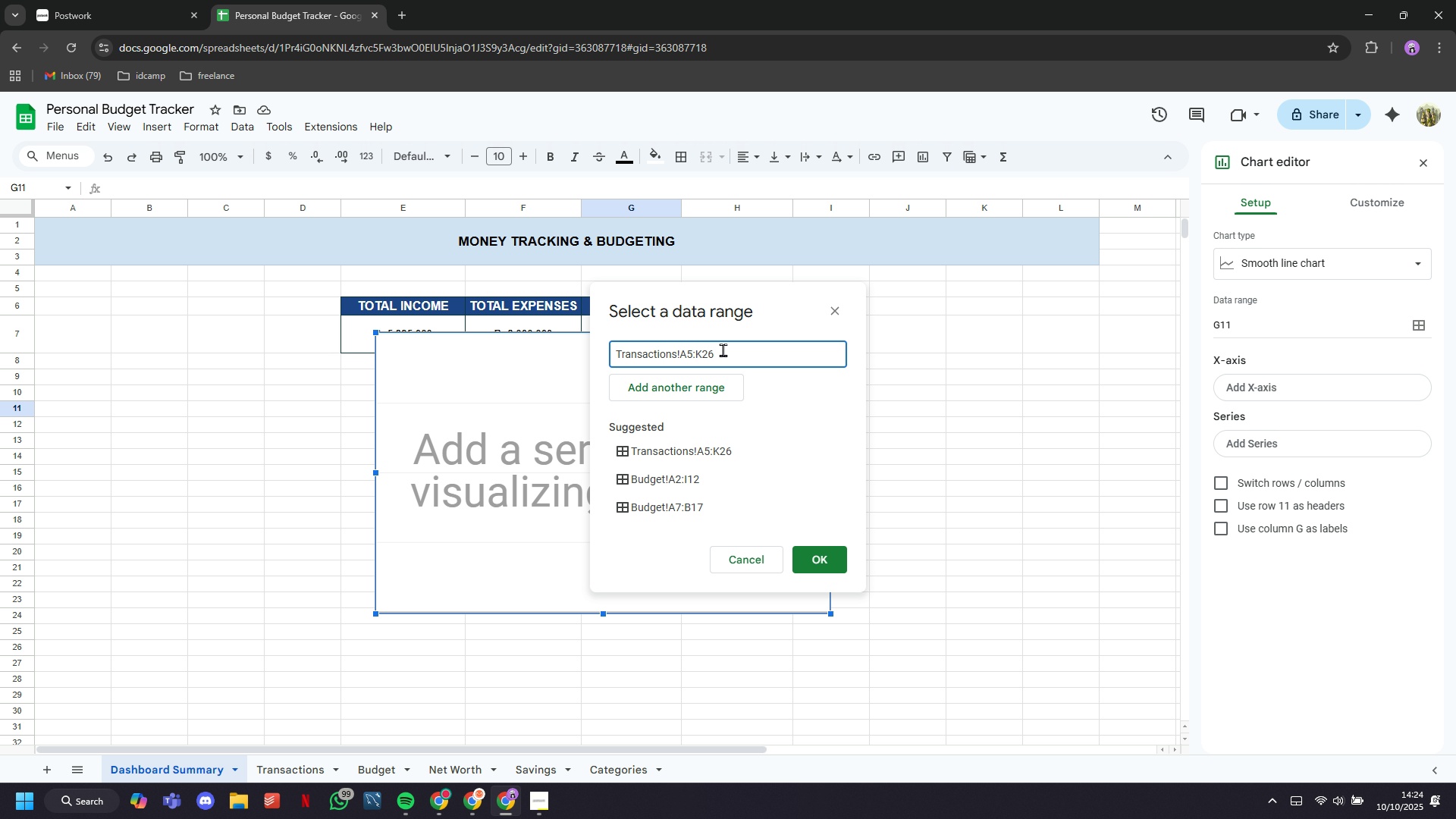 
key(Backspace)
key(Backspace)
type(10000)
 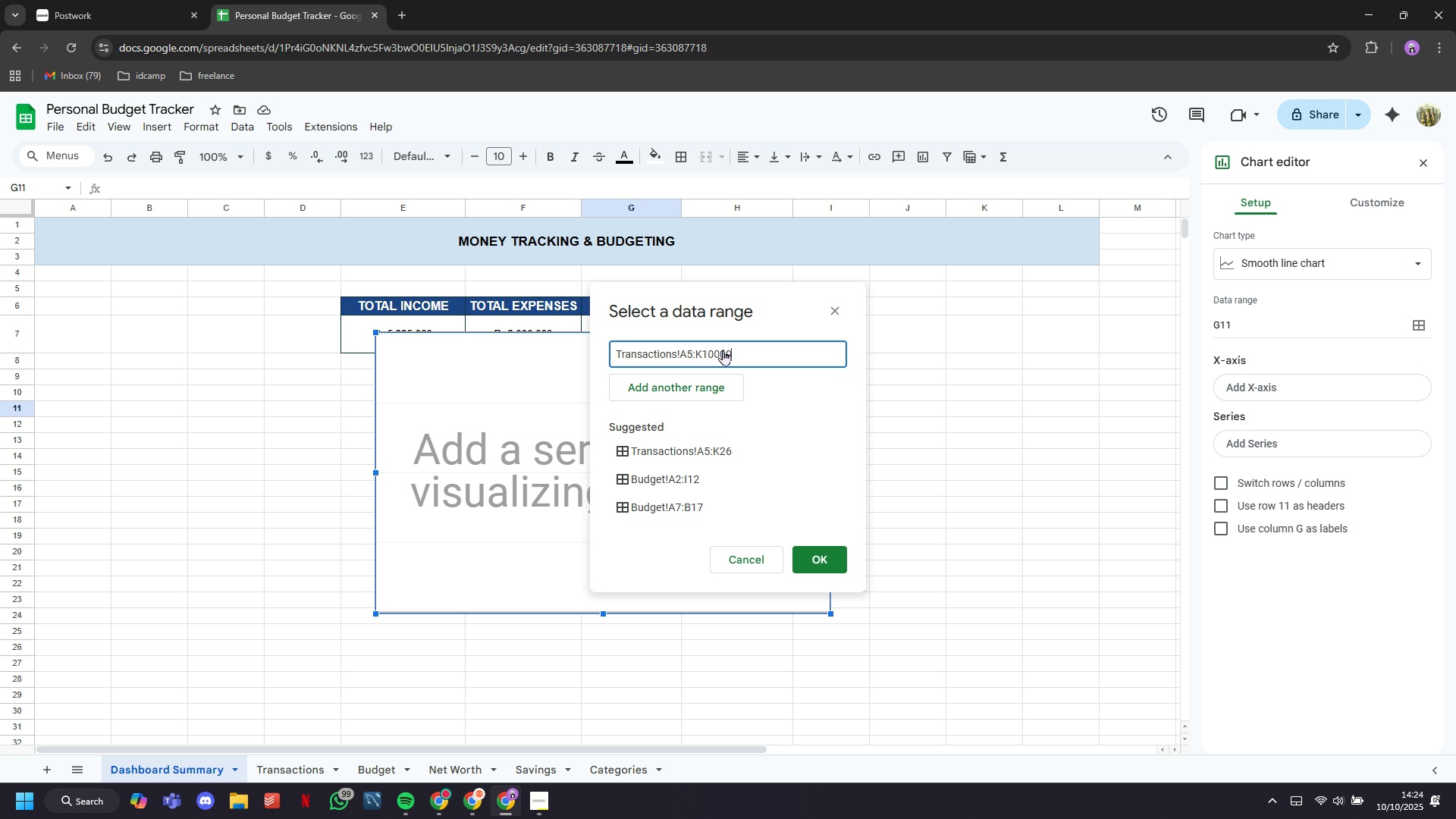 
key(Enter)
 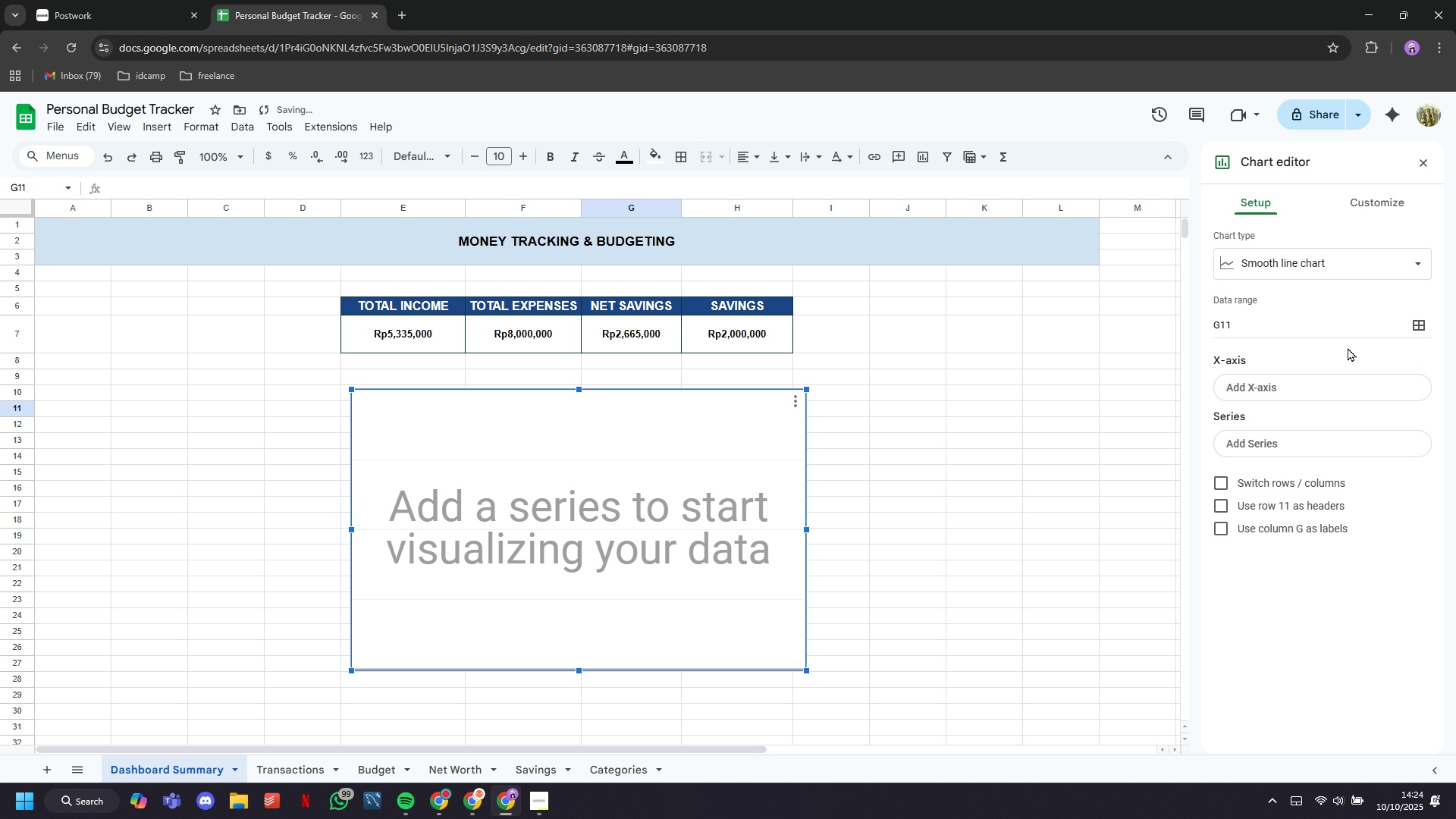 
wait(5.15)
 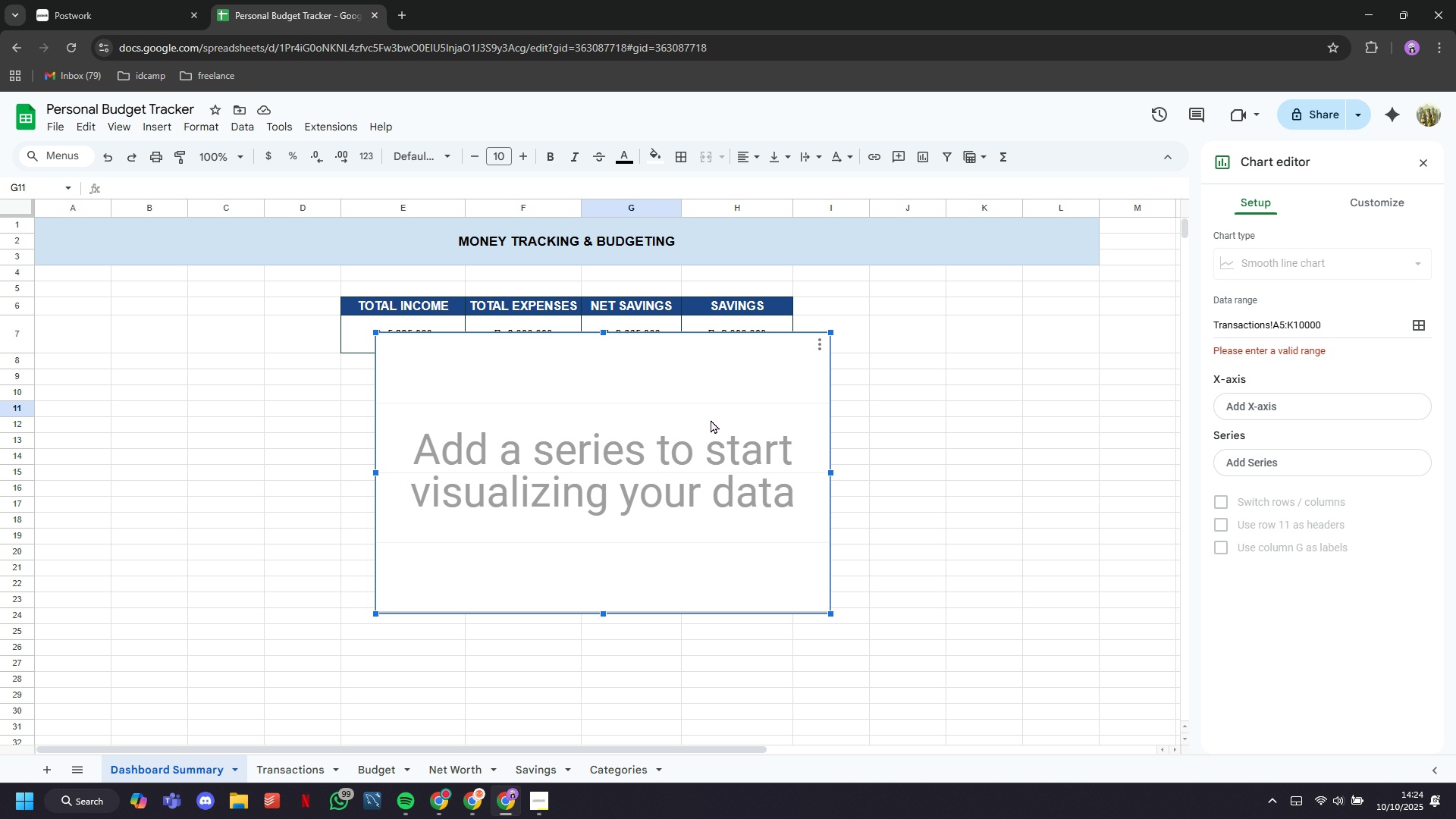 
double_click([728, 435])
 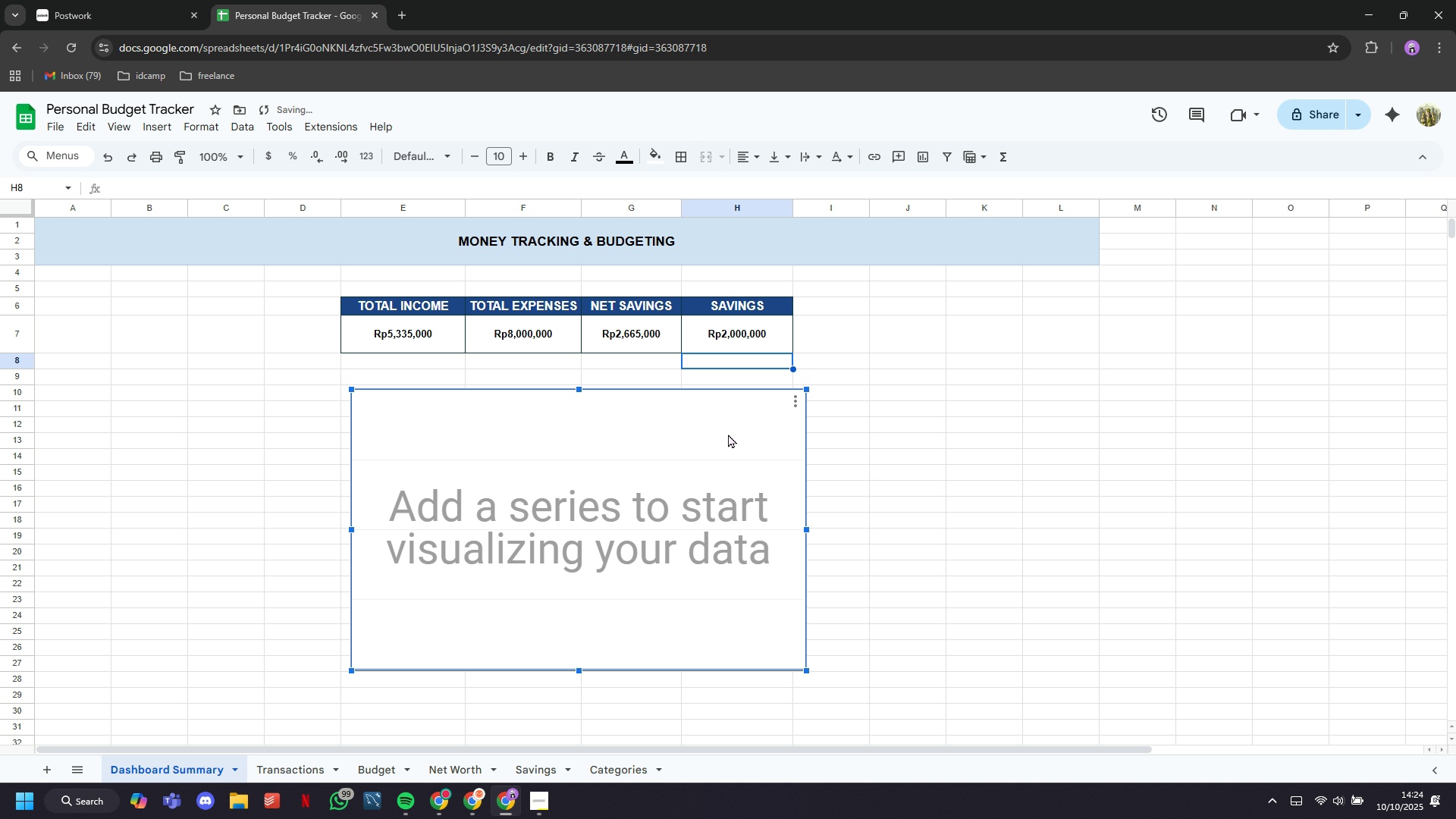 
triple_click([728, 434])
 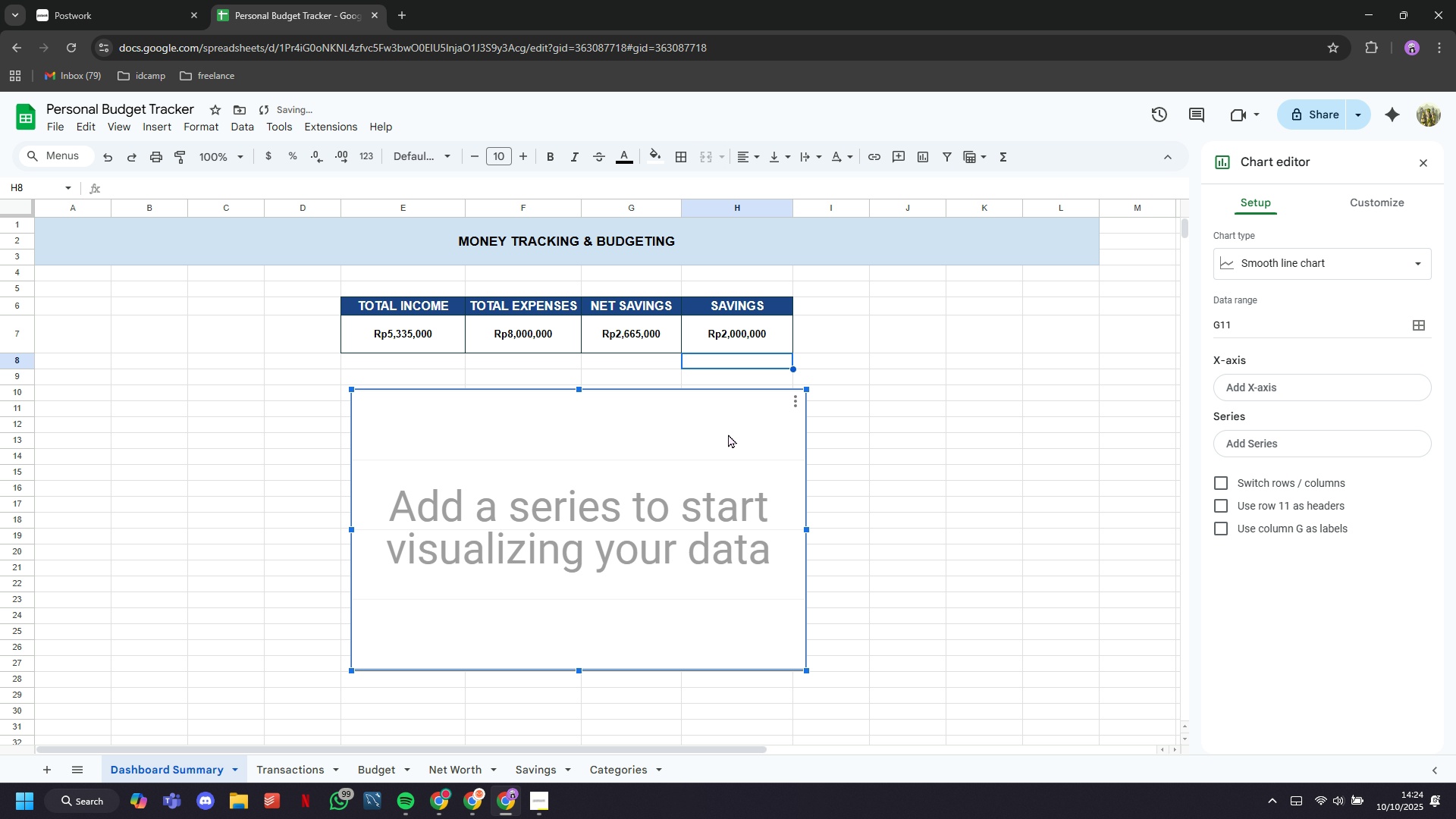 
triple_click([728, 434])
 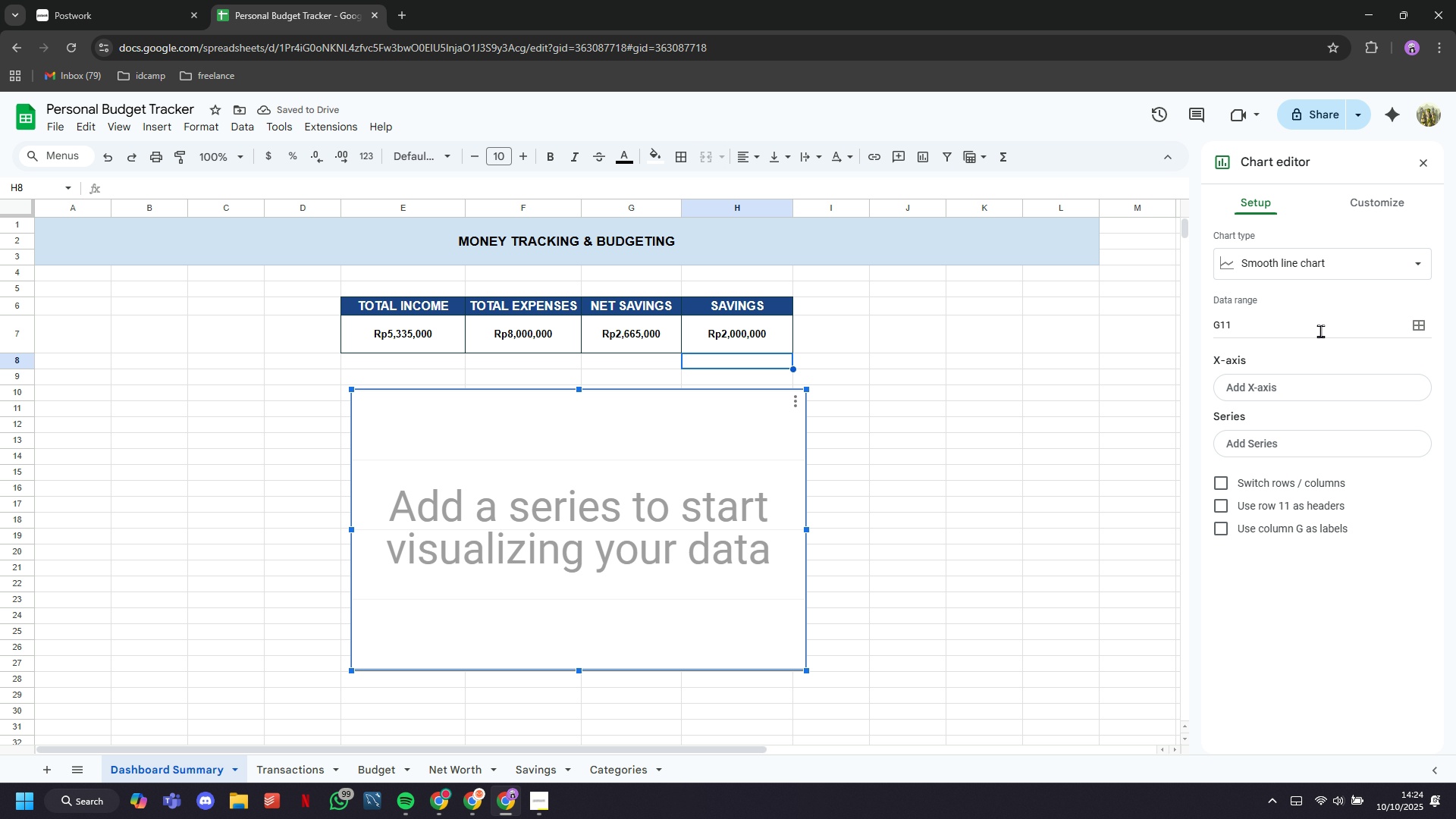 
left_click([1320, 331])
 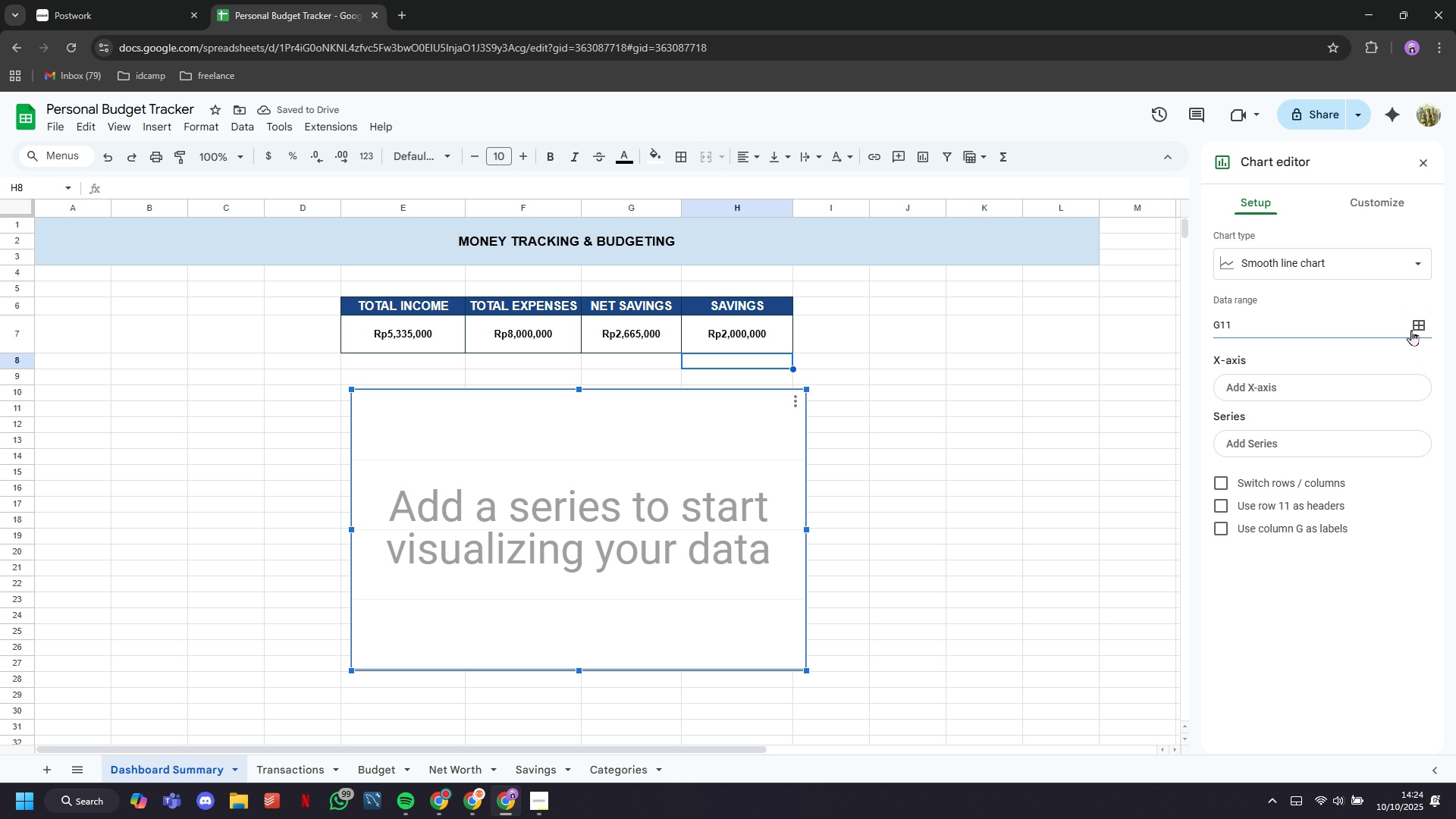 
left_click([1411, 330])
 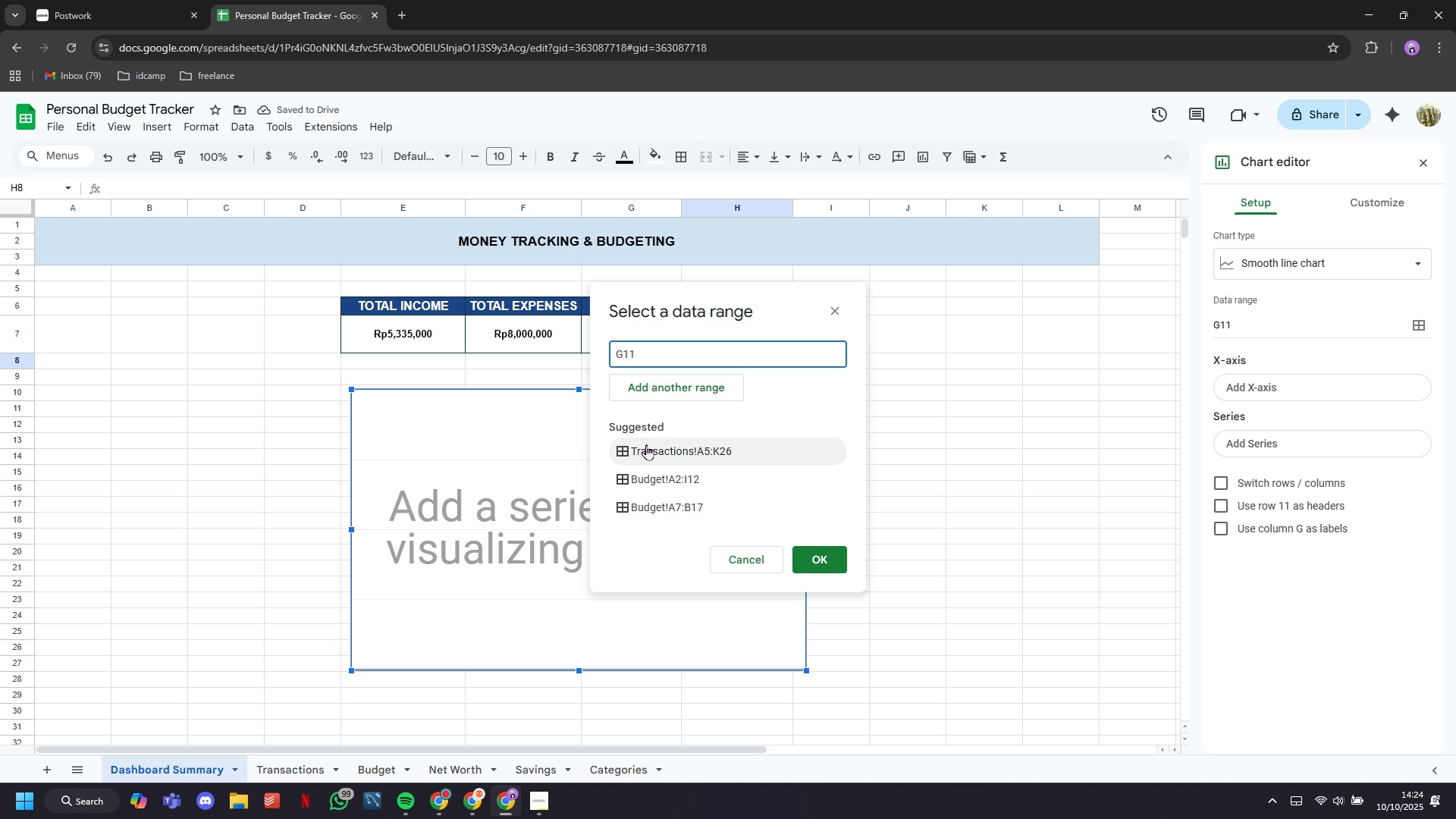 
left_click([651, 453])
 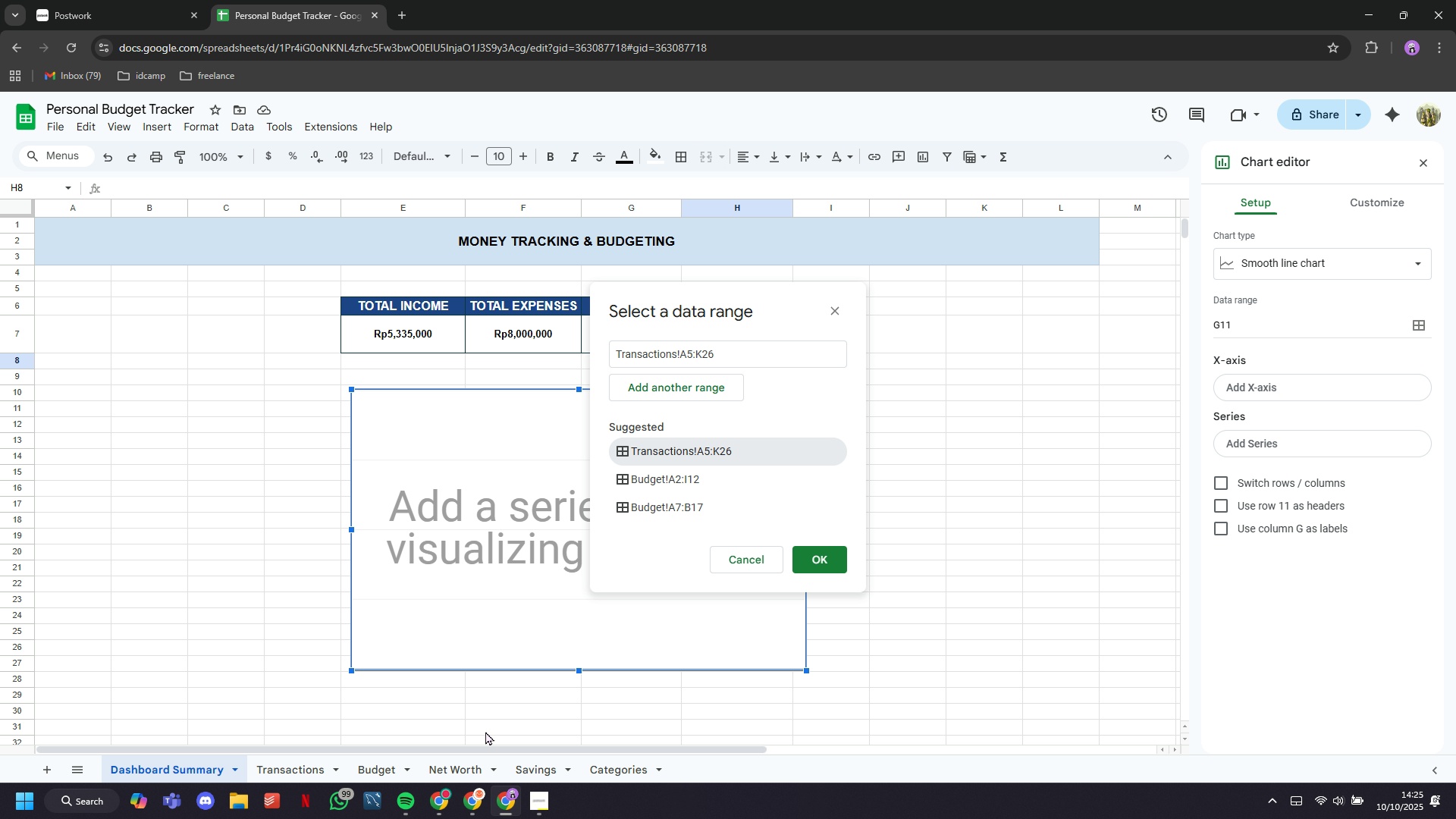 
left_click([316, 766])
 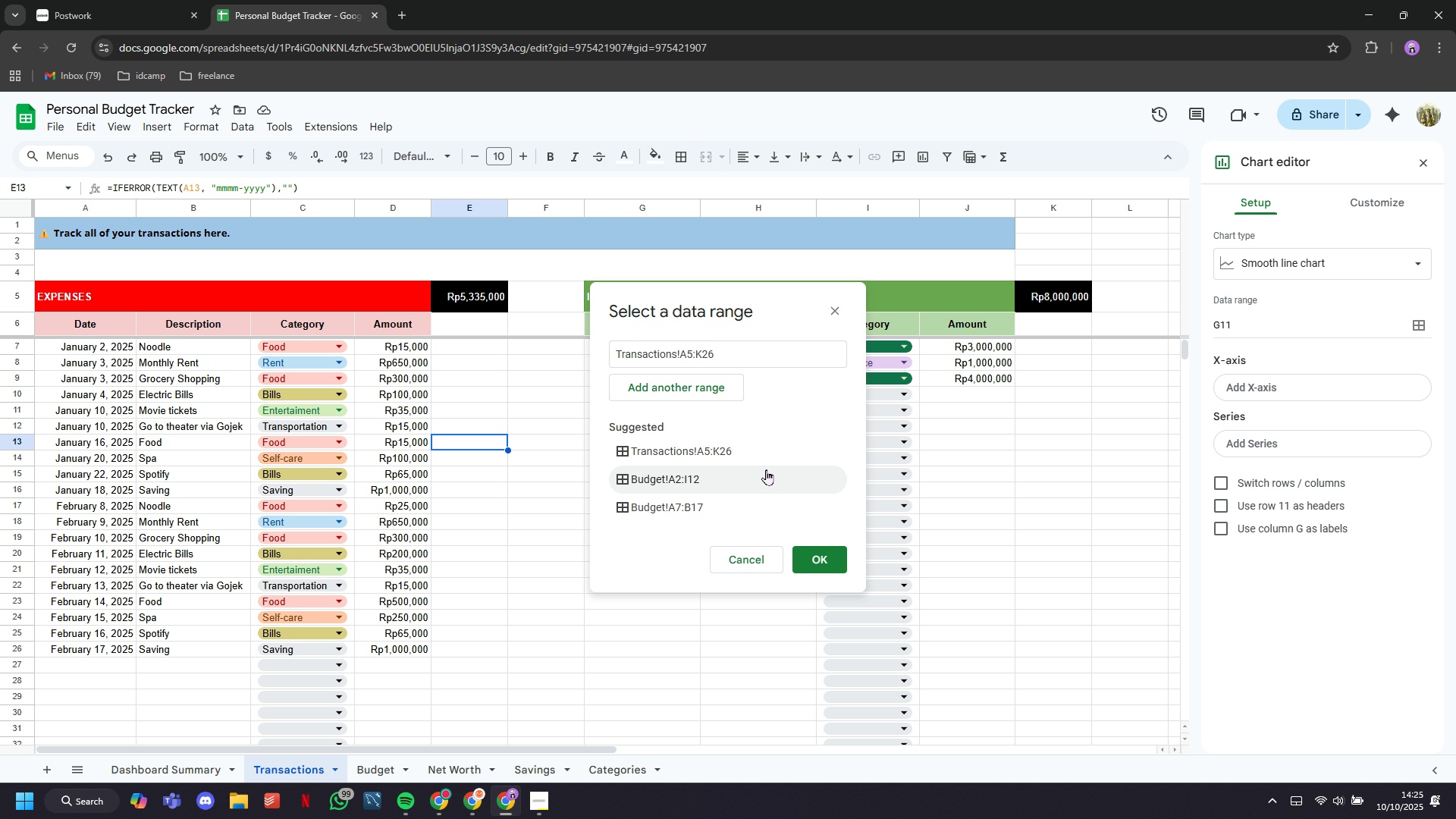 
left_click([751, 351])
 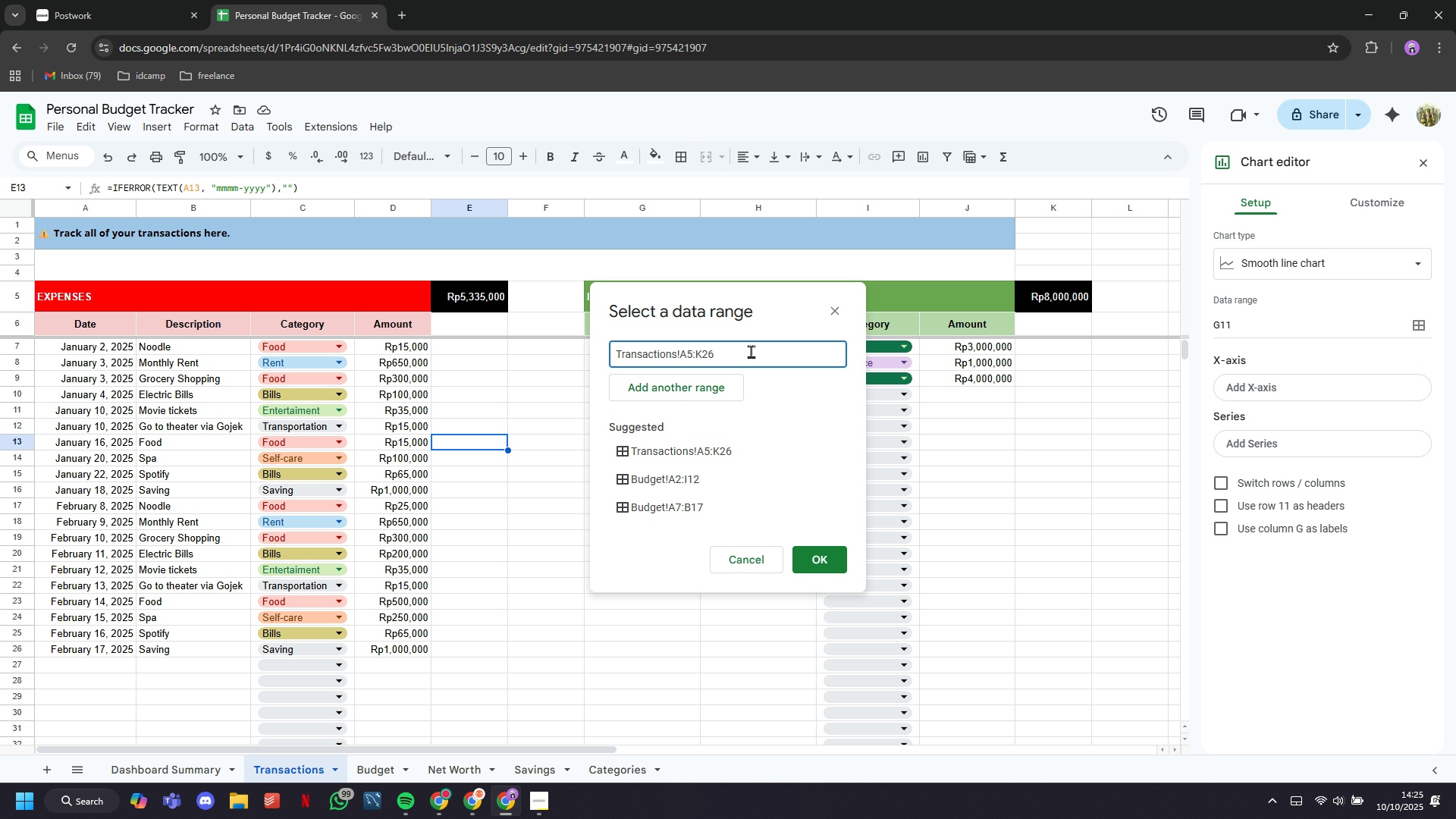 
key(Backspace)
key(Backspace)
type(5)
key(Backspace)
type(200)
 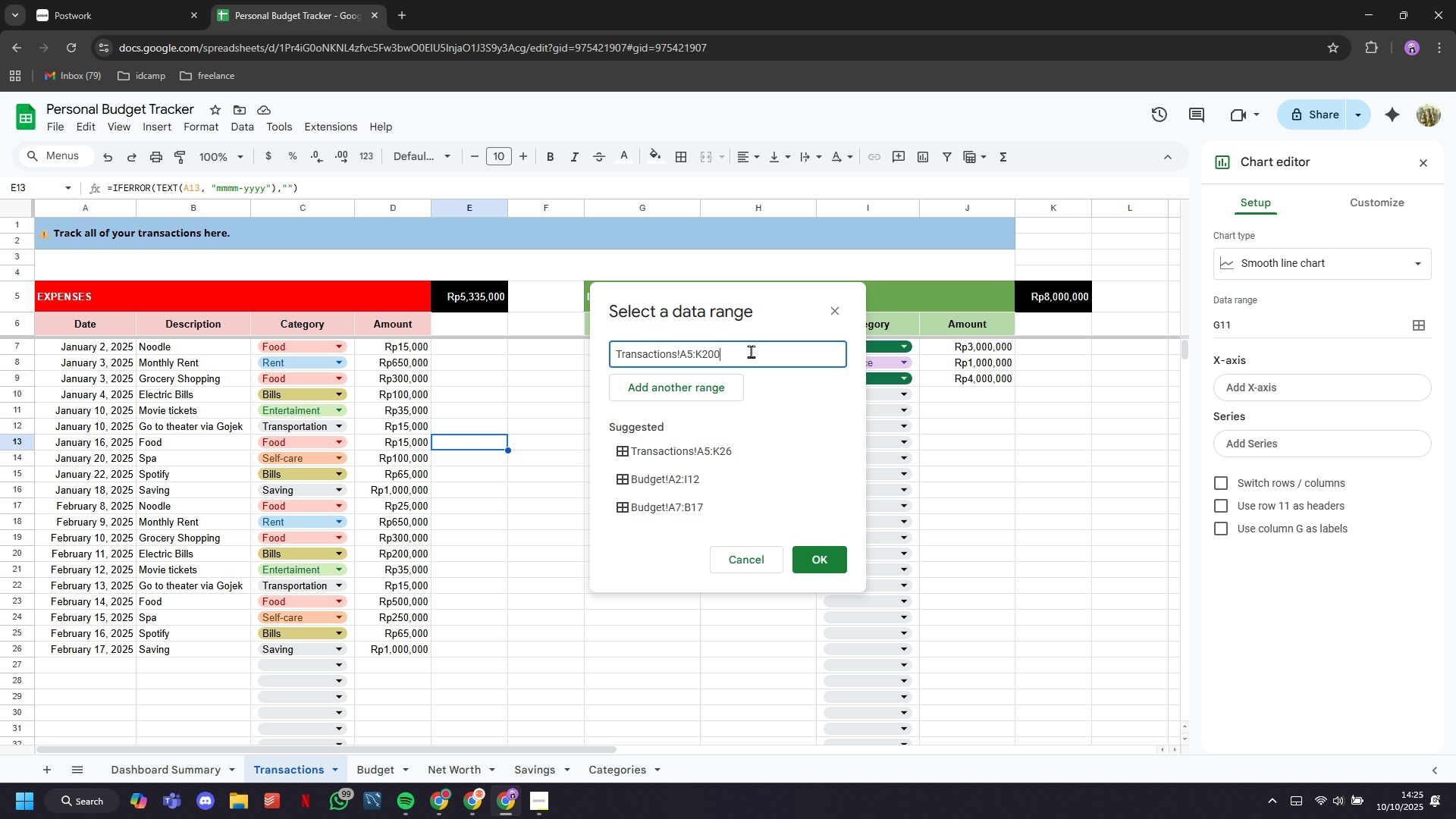 
key(Enter)
 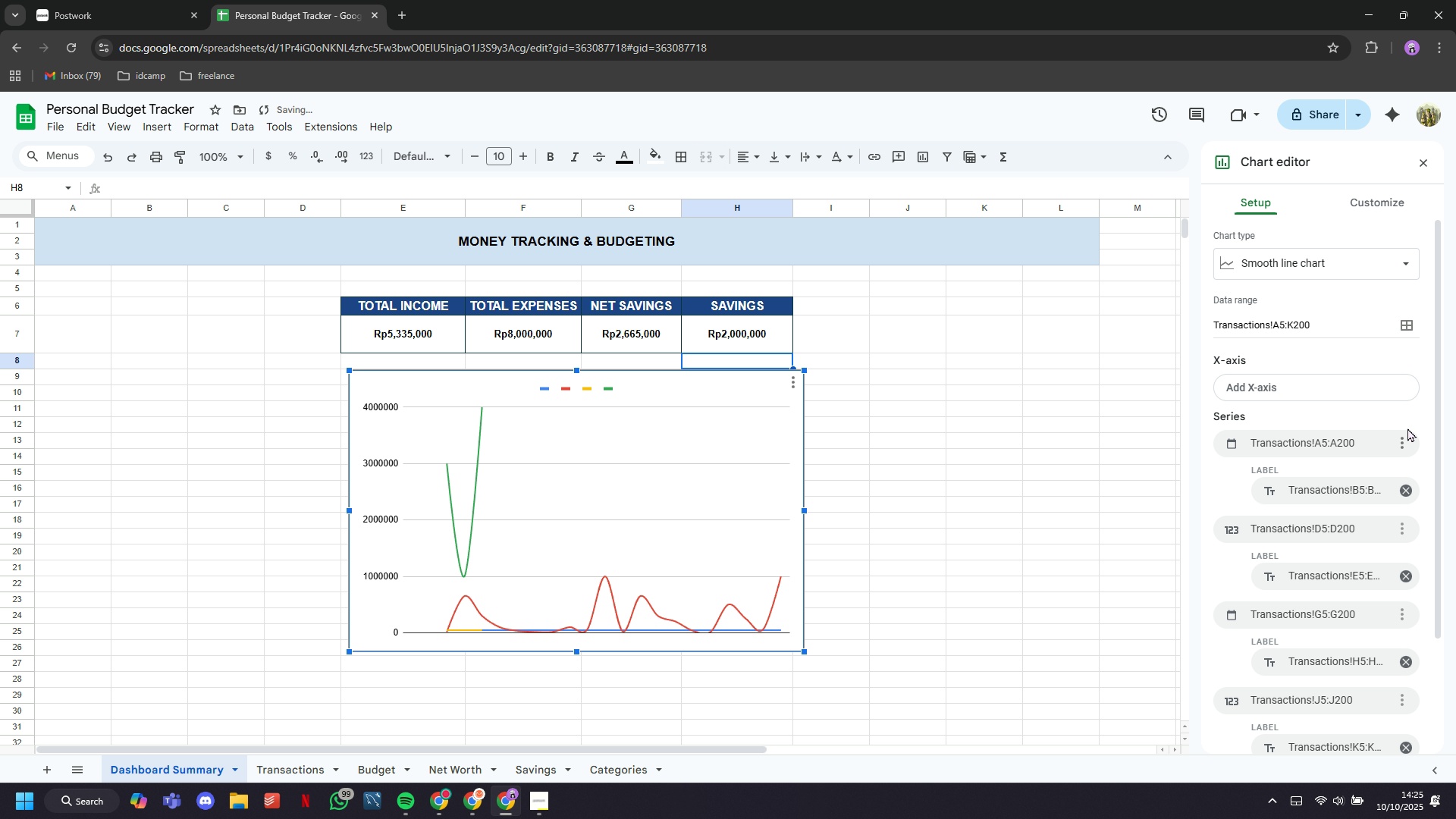 
wait(7.72)
 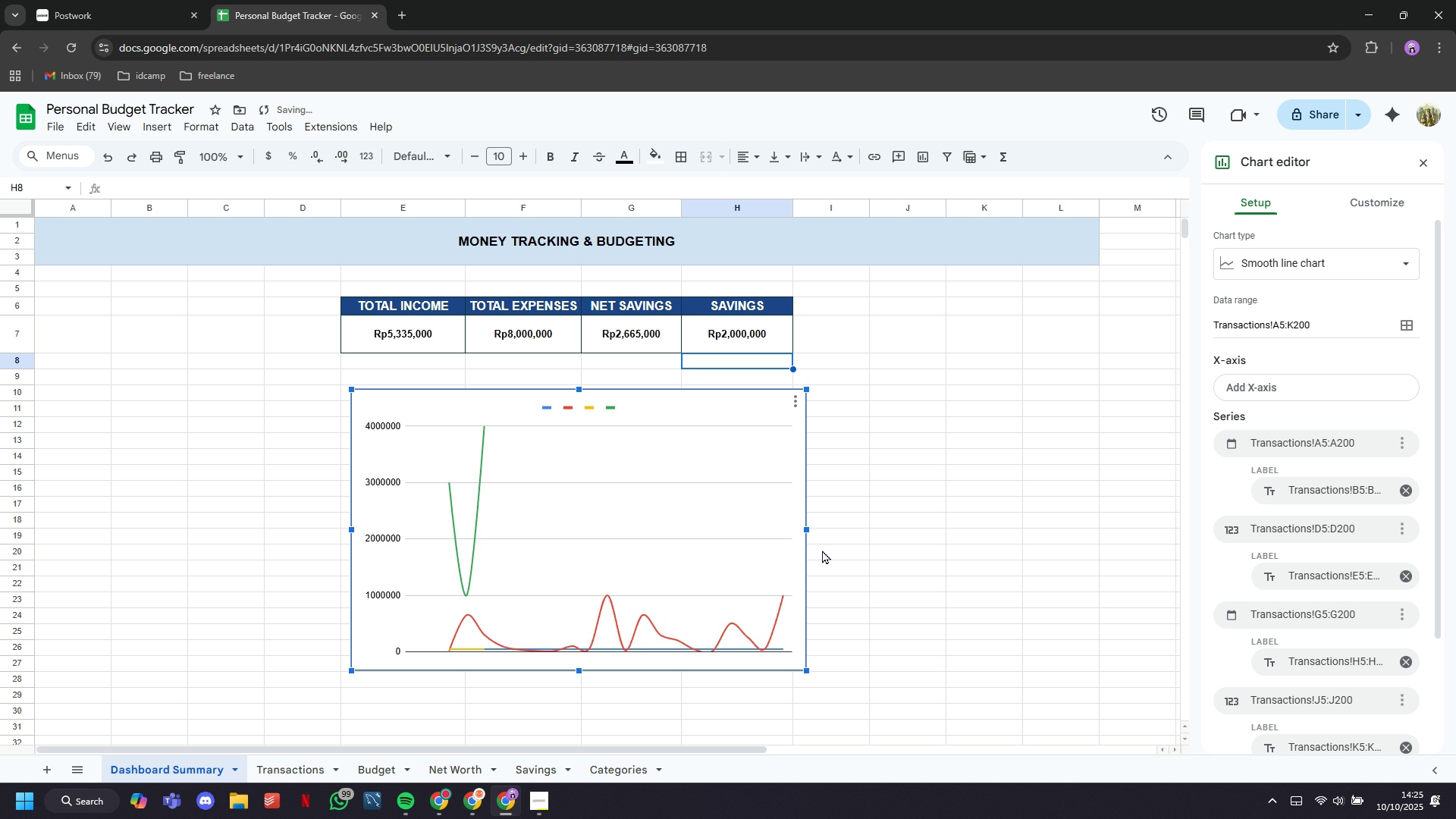 
left_click([1394, 494])
 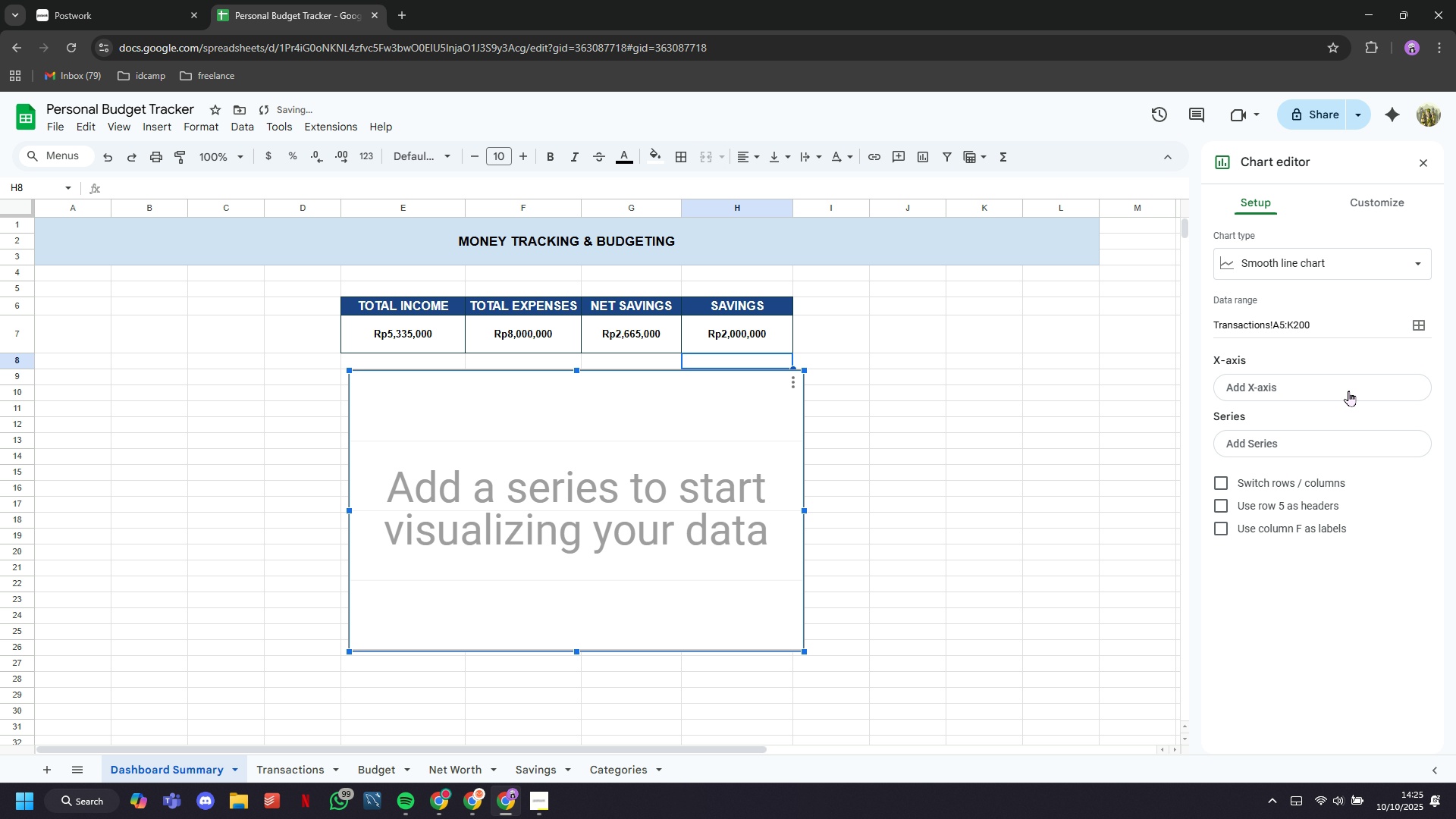 
left_click([1348, 389])
 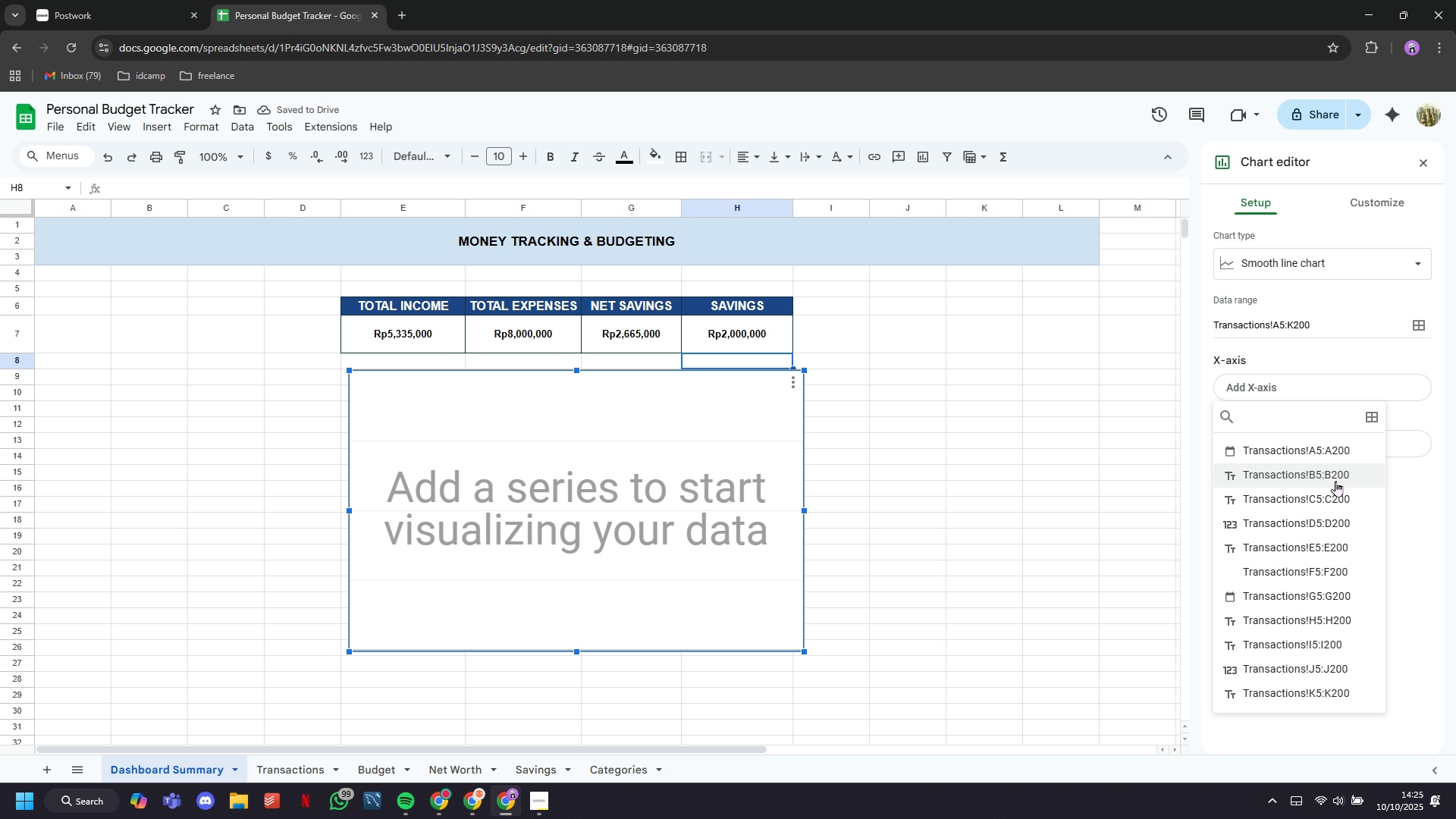 
scroll: coordinate [1332, 499], scroll_direction: down, amount: 6.0
 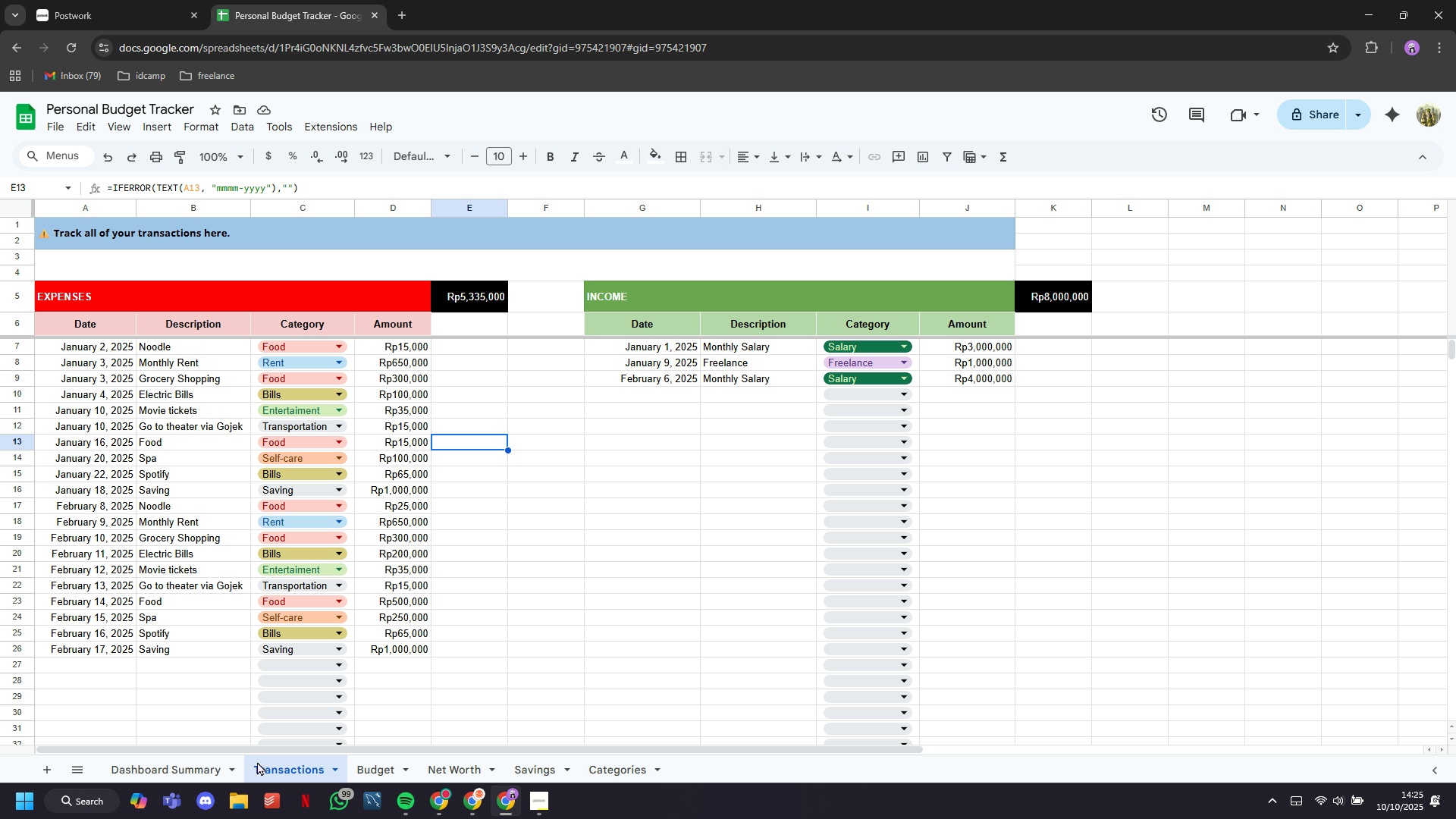 
wait(13.13)
 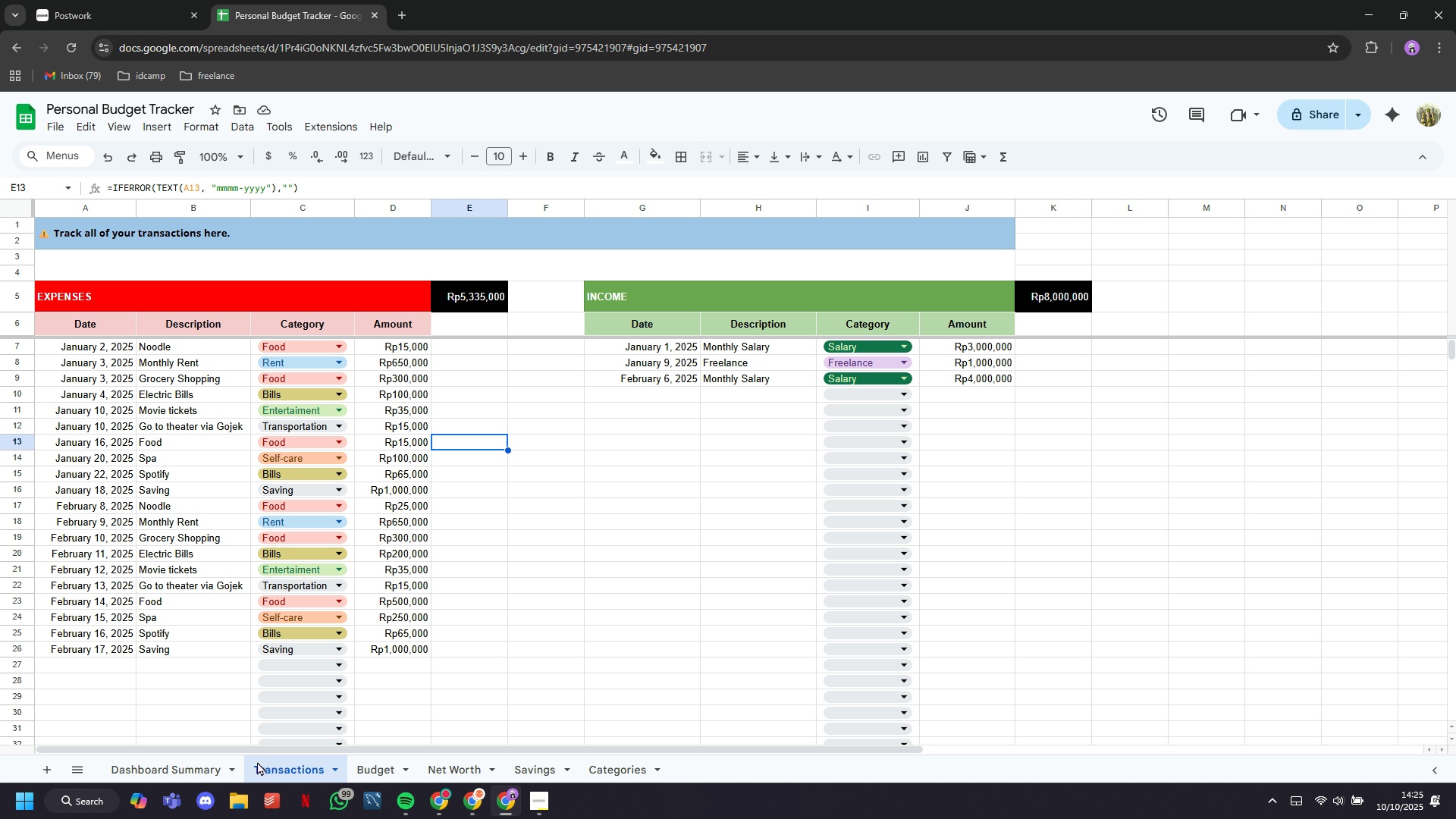 
left_click([208, 767])
 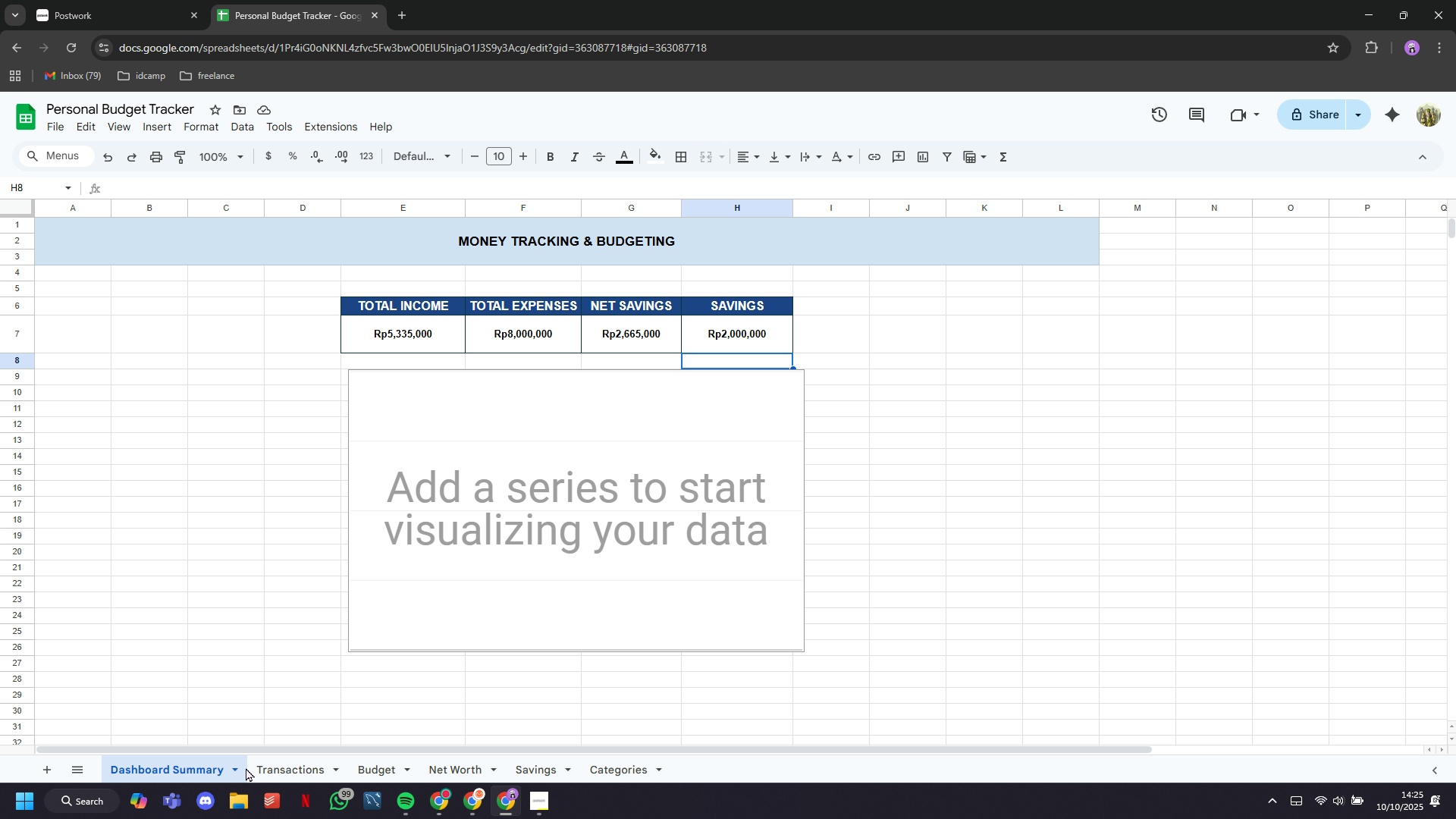 
left_click([247, 767])
 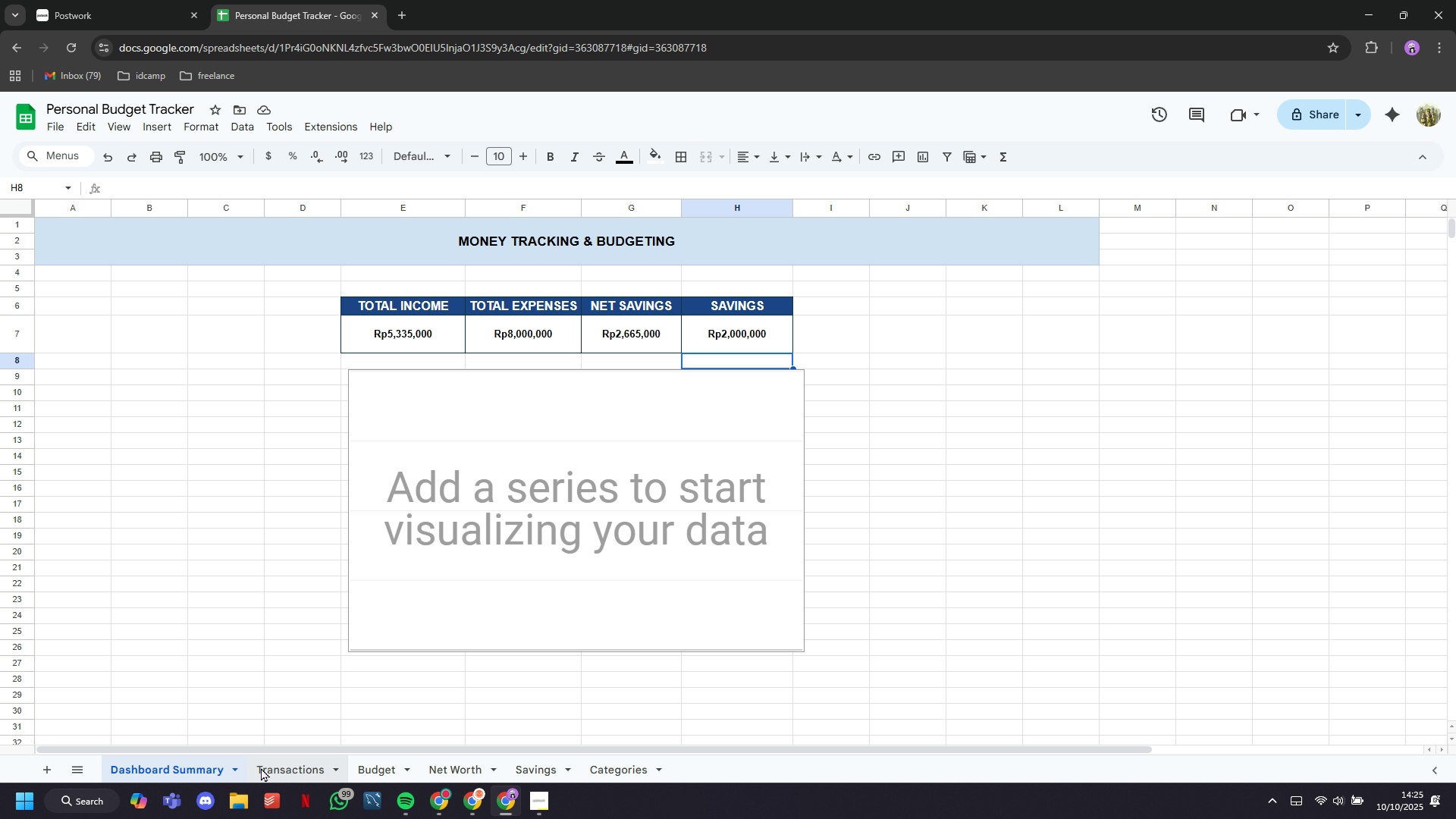 
left_click([261, 767])
 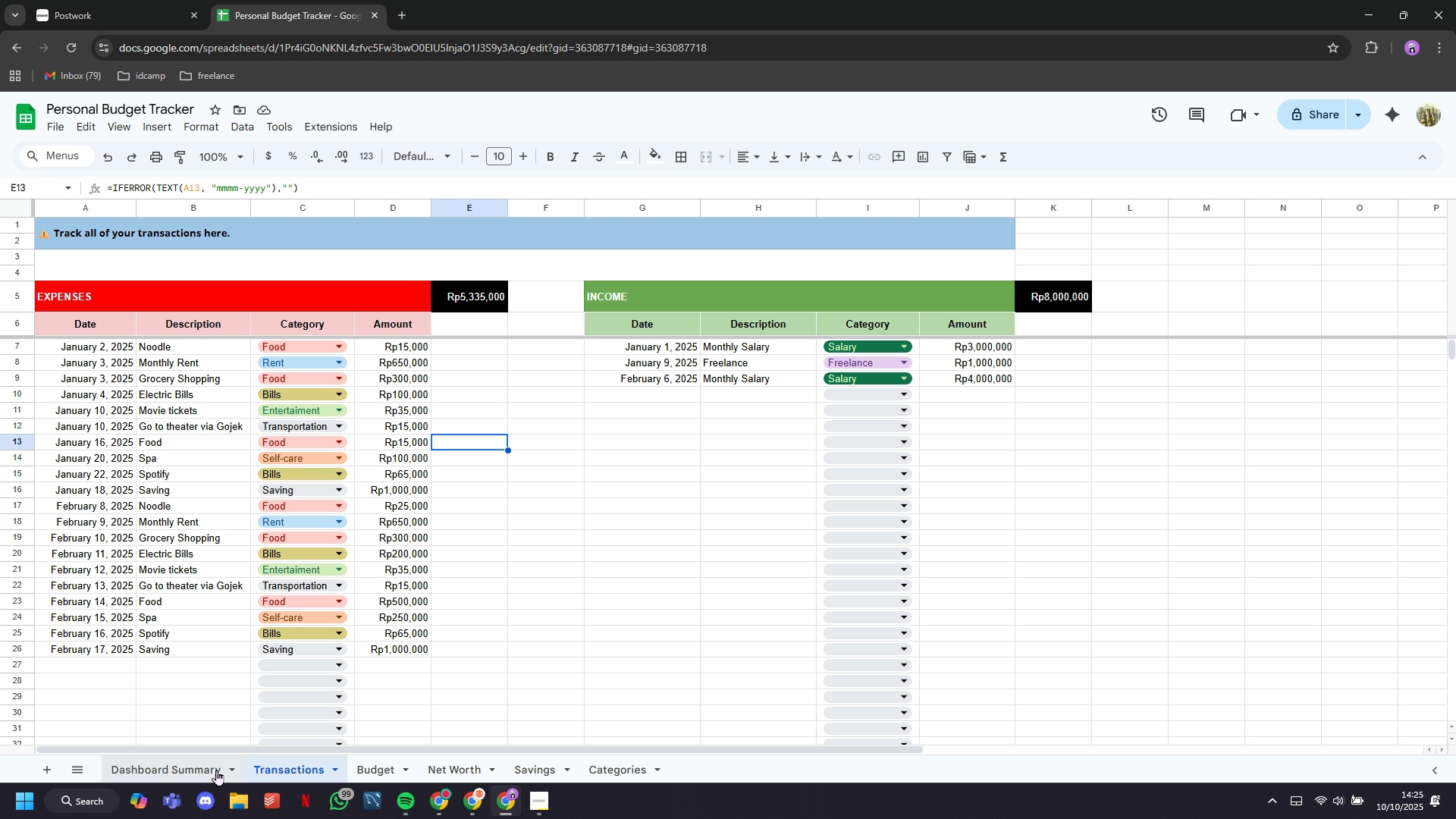 
left_click([216, 770])
 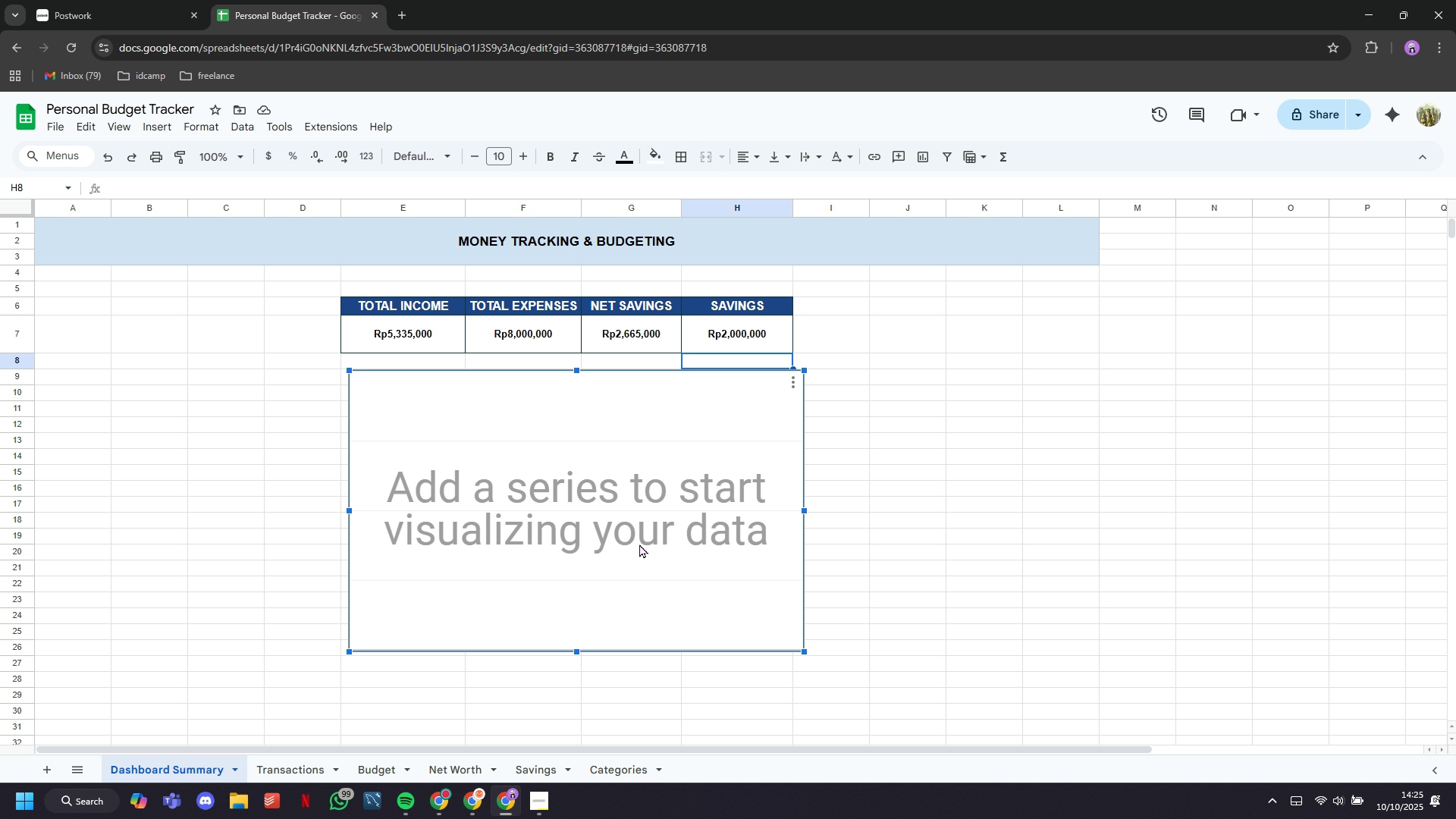 
double_click([639, 544])
 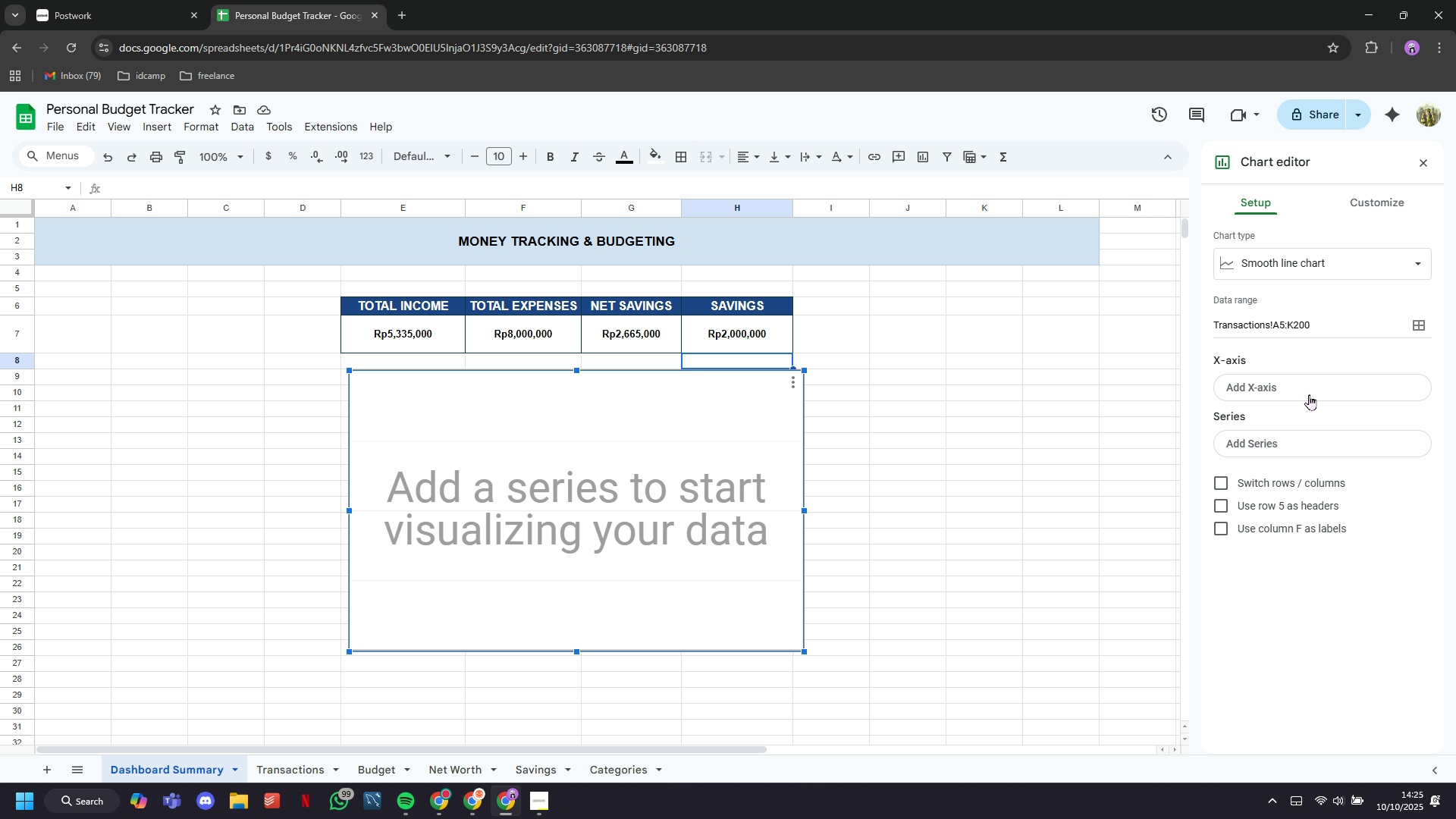 
left_click([1307, 385])
 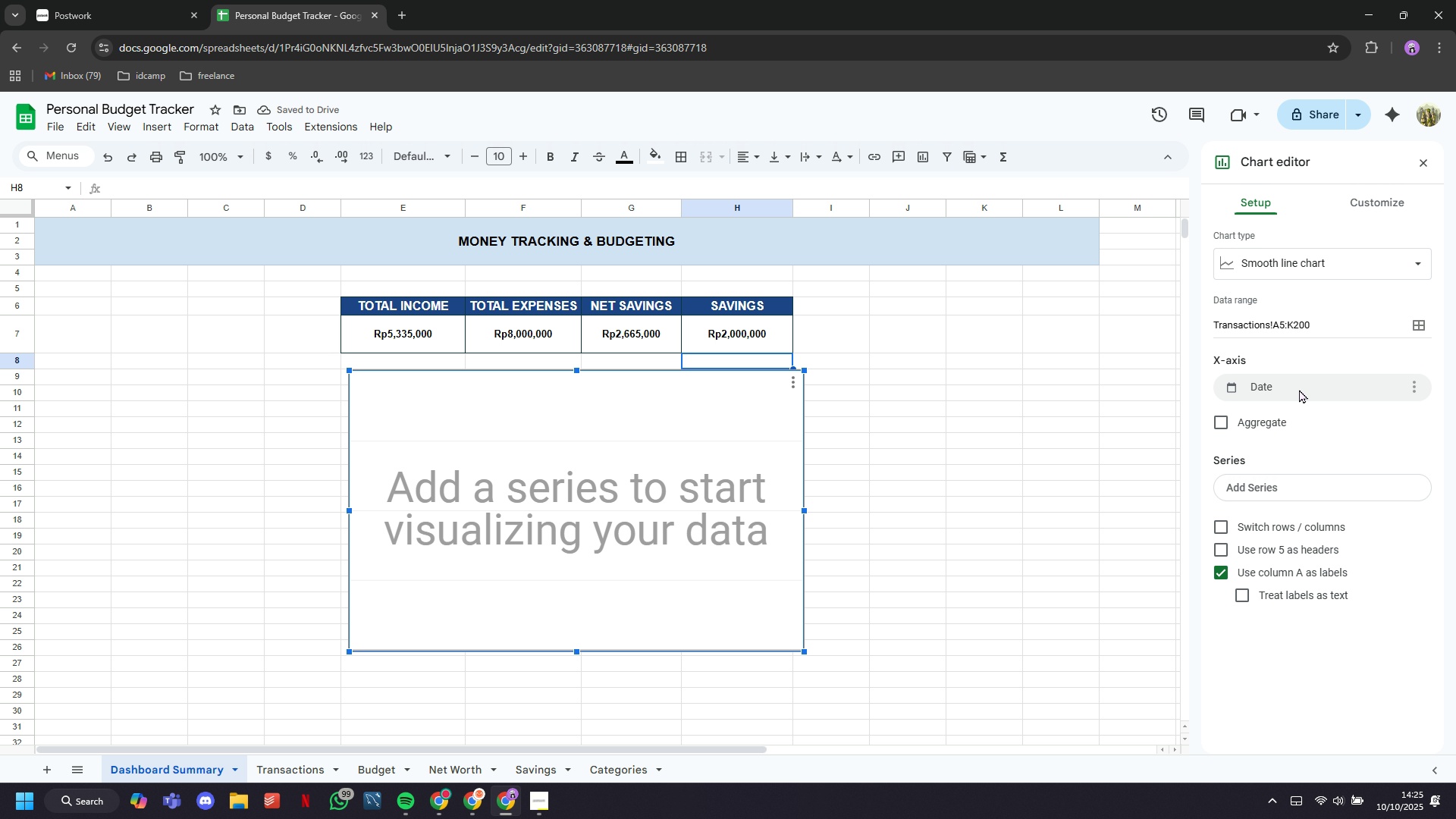 
wait(6.42)
 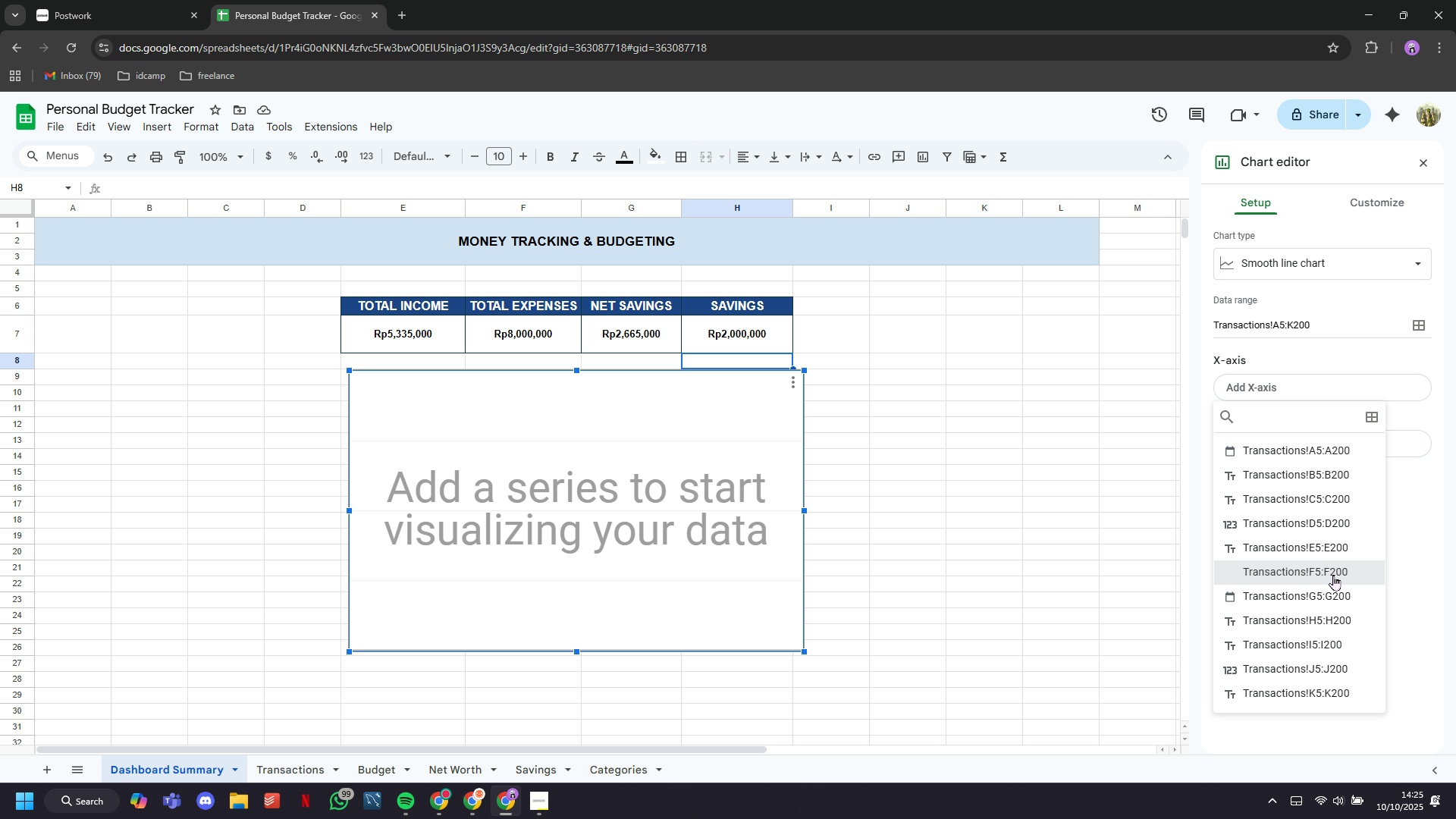 
left_click([1420, 393])
 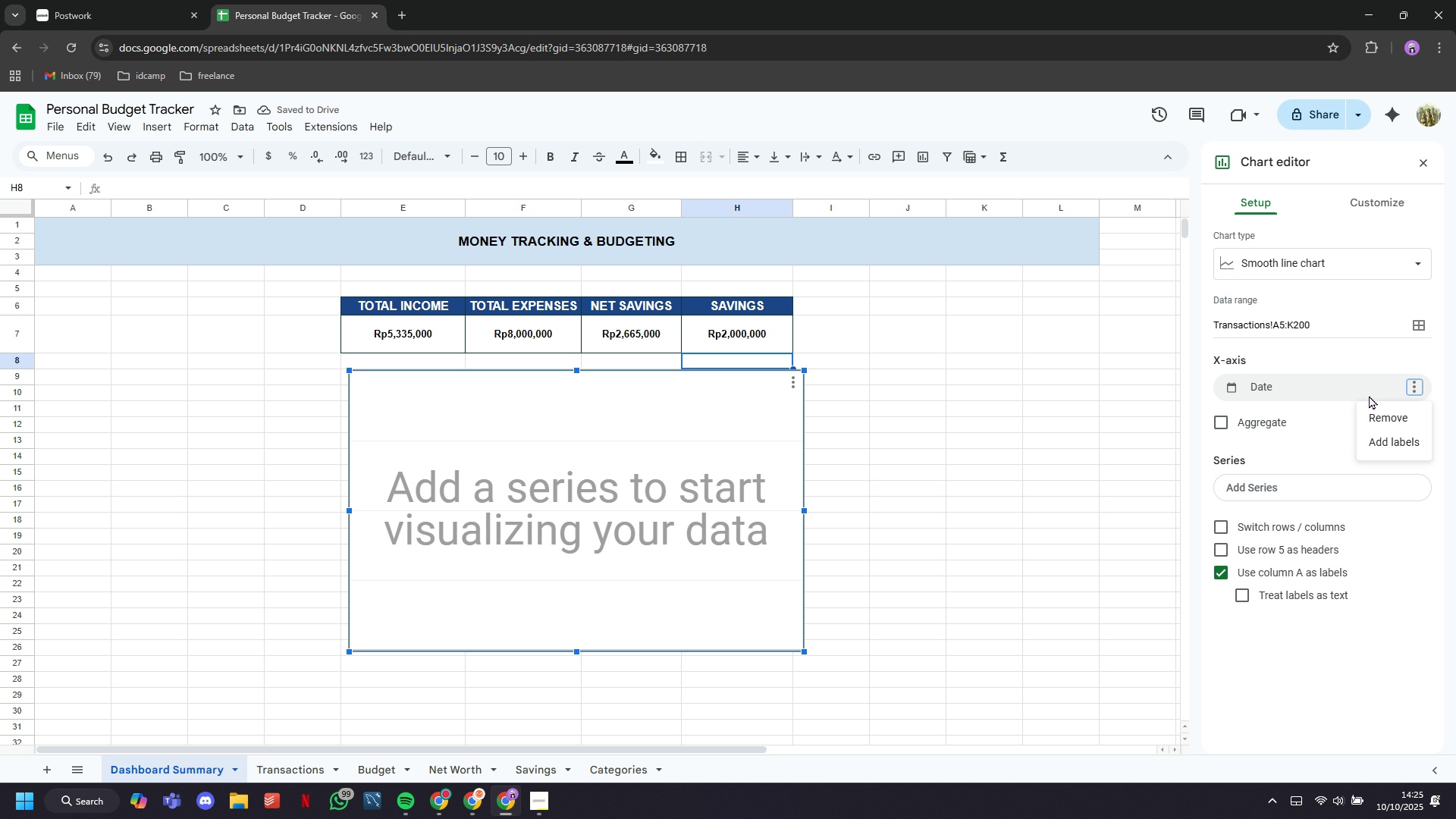 
left_click([1369, 396])
 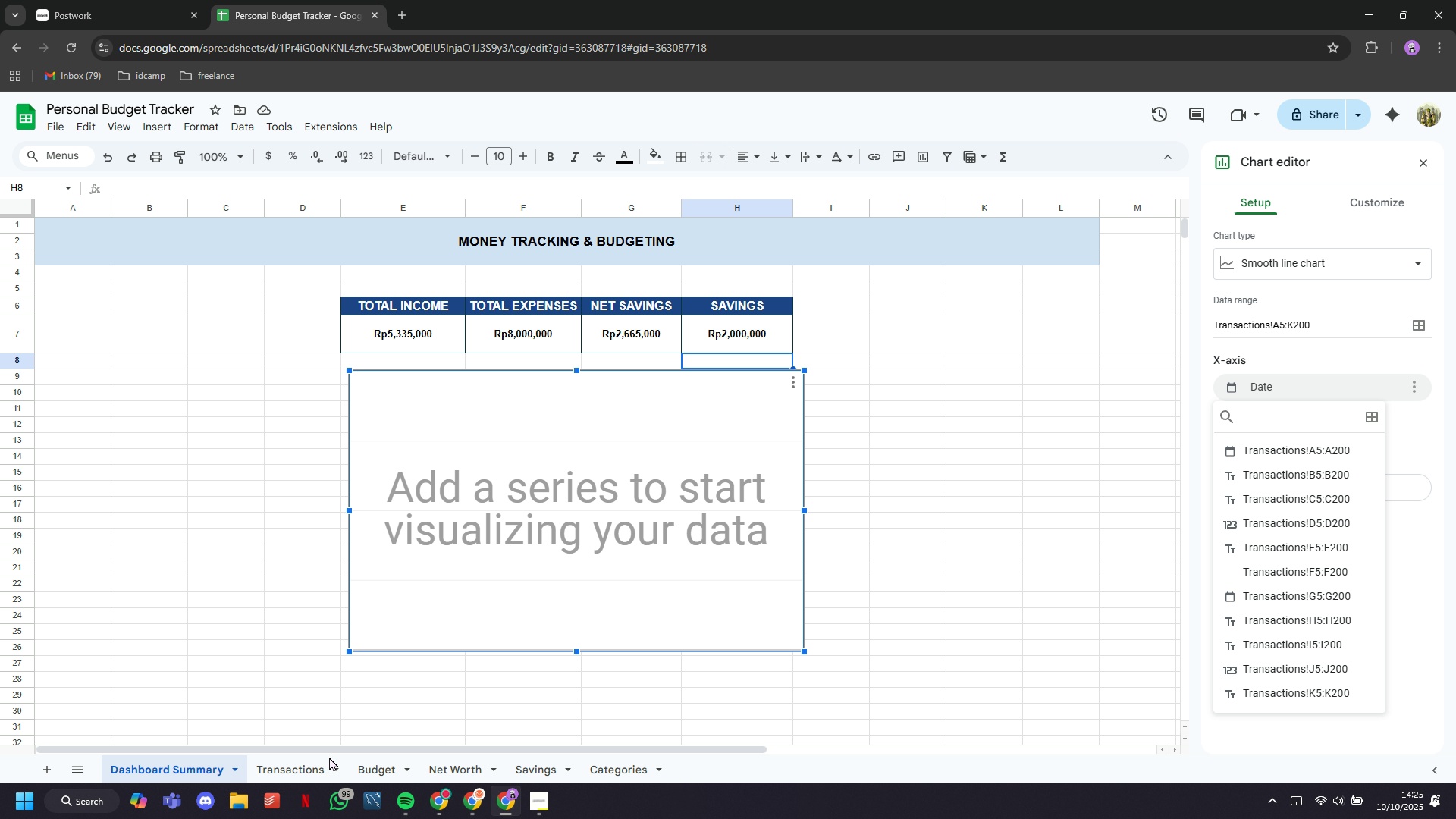 
left_click([322, 762])
 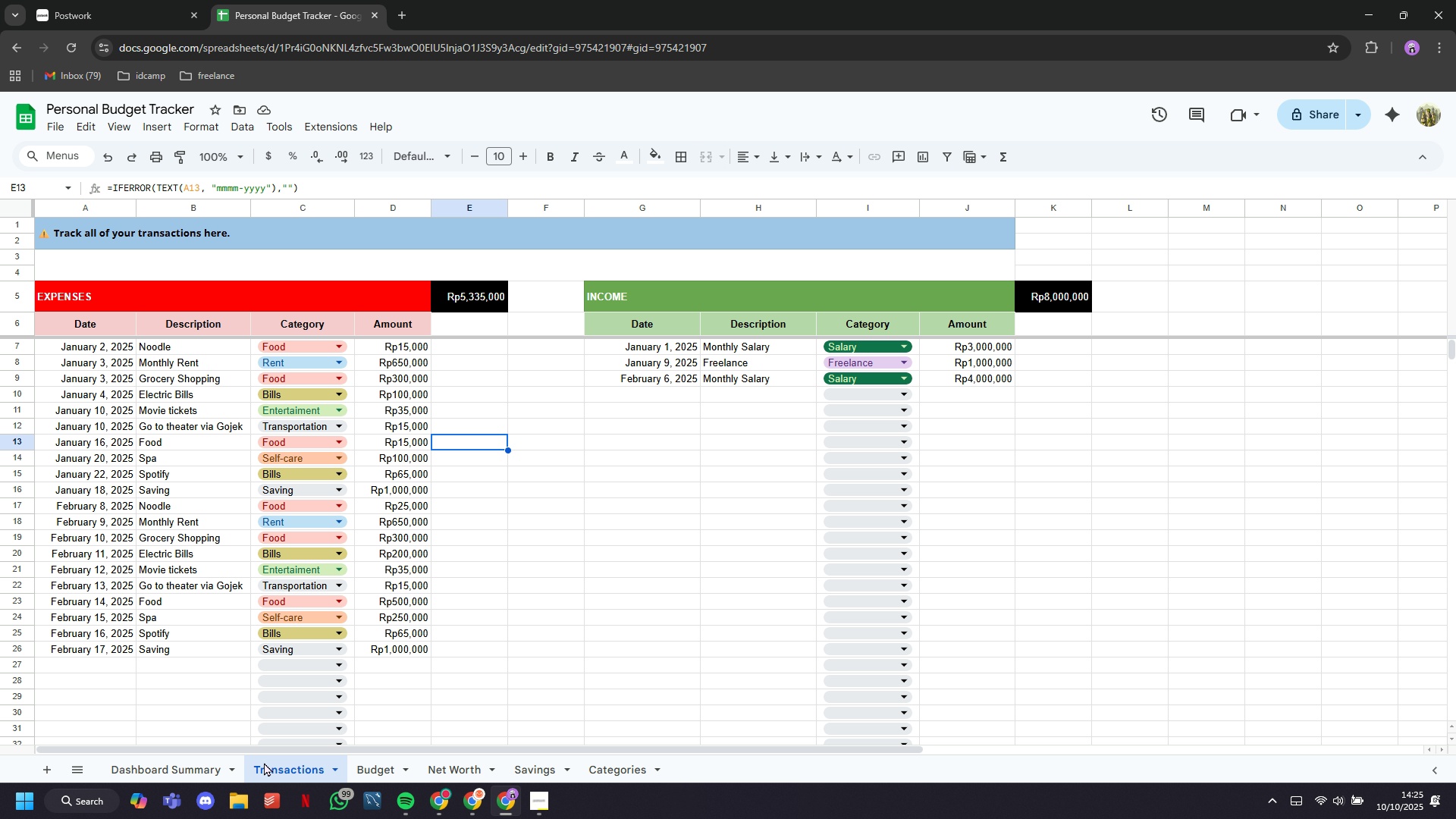 
left_click([191, 770])
 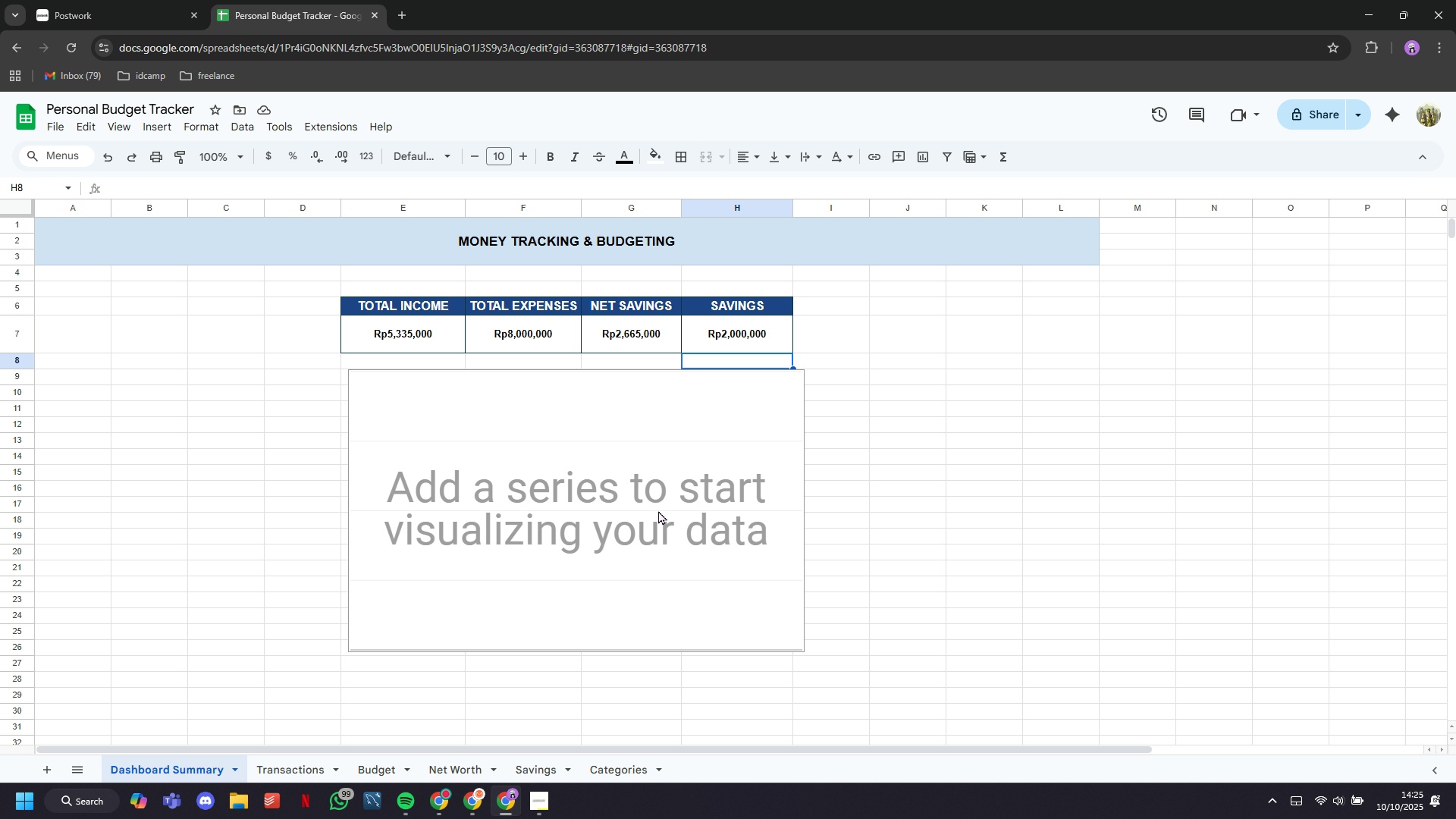 
left_click([661, 492])
 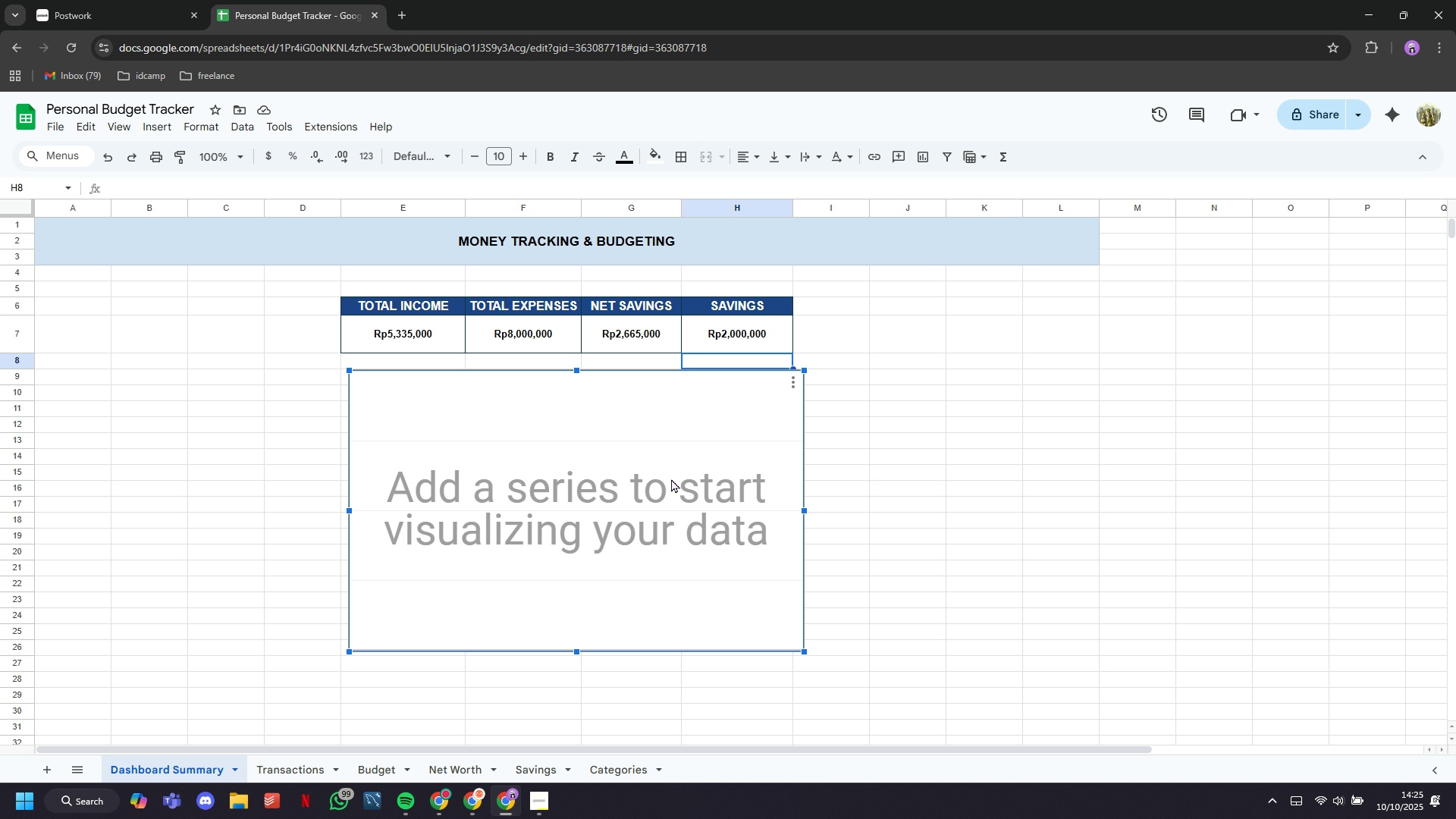 
double_click([671, 479])
 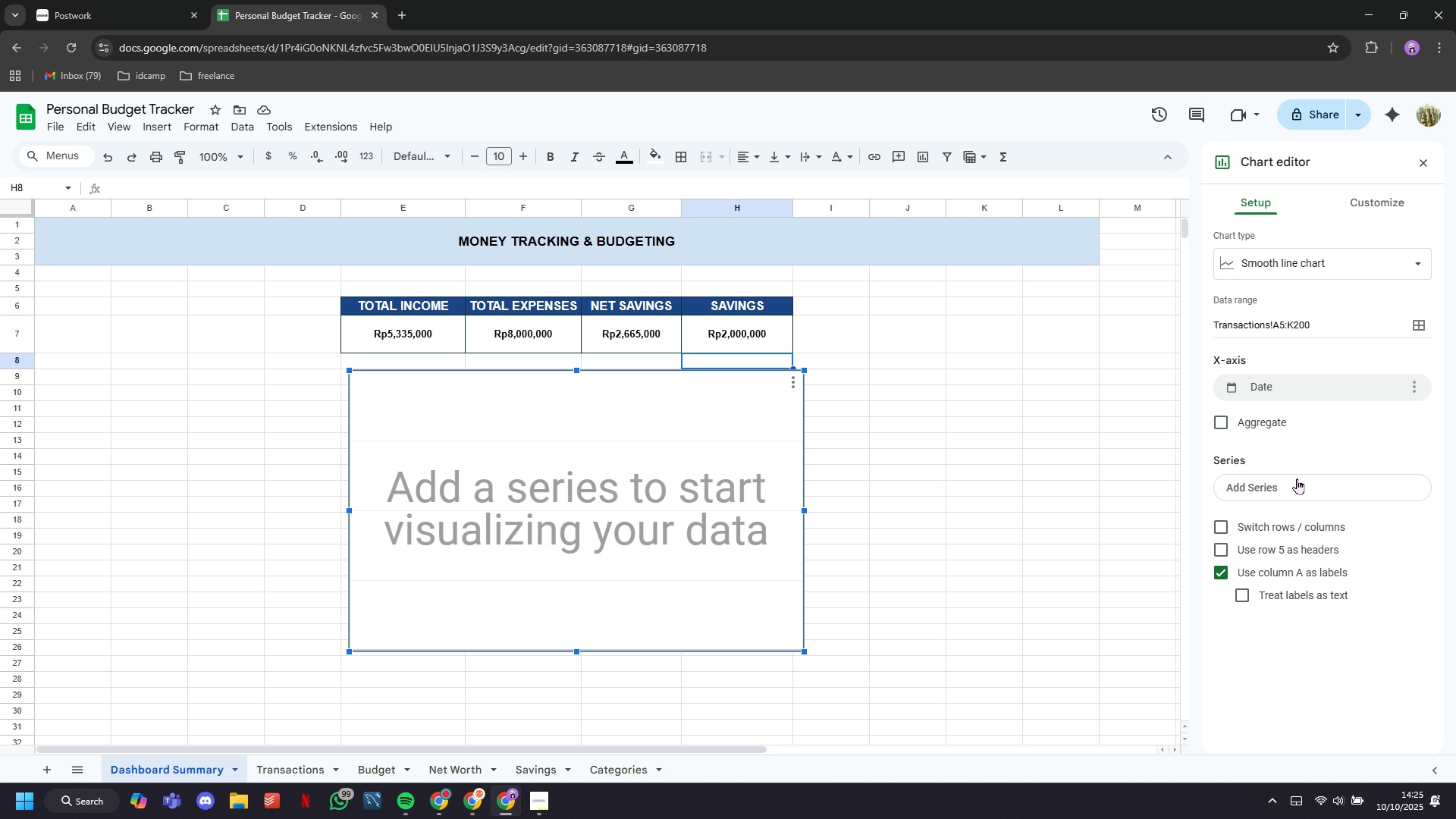 
left_click([1297, 484])
 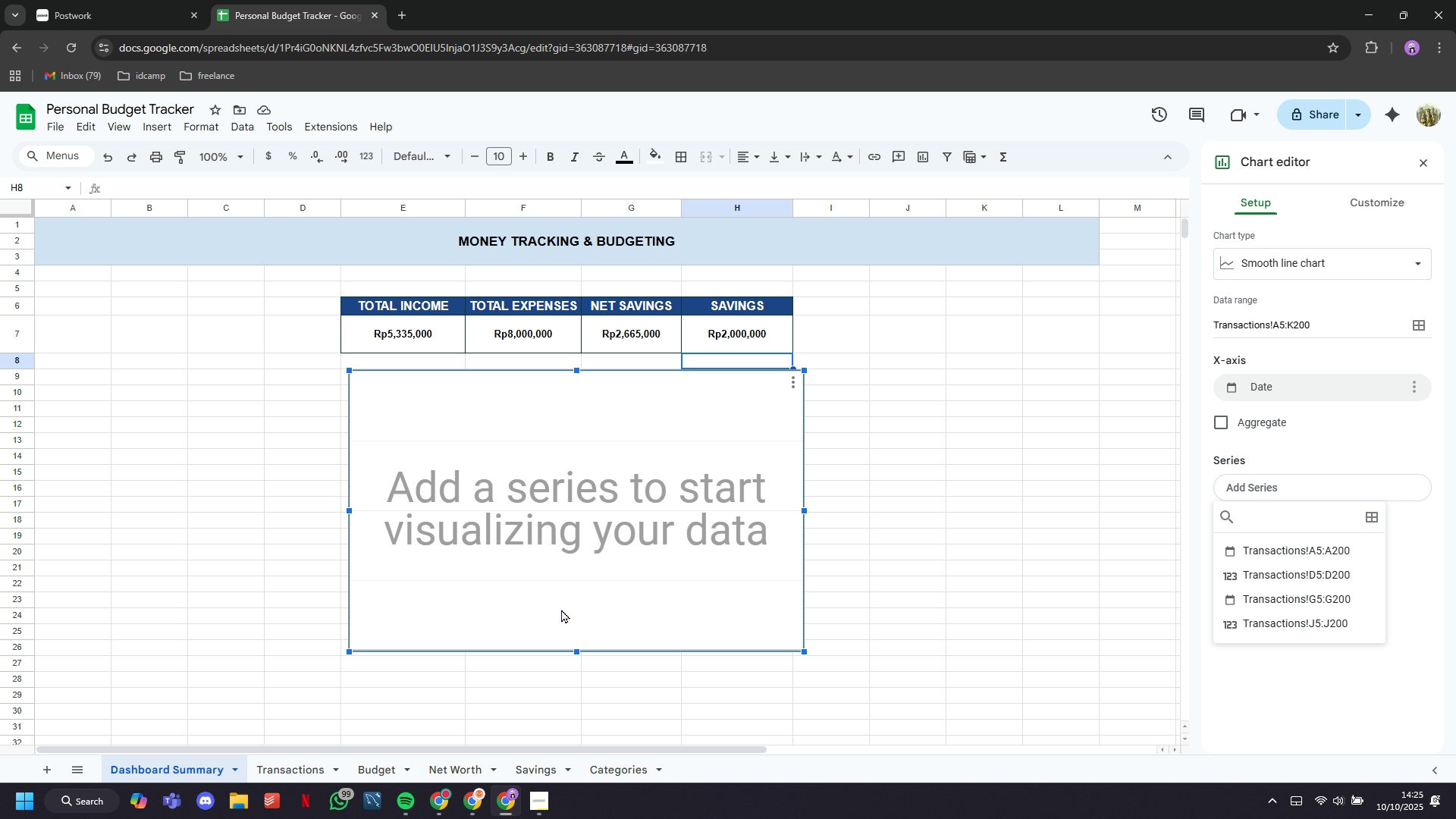 
mouse_move([267, 748])
 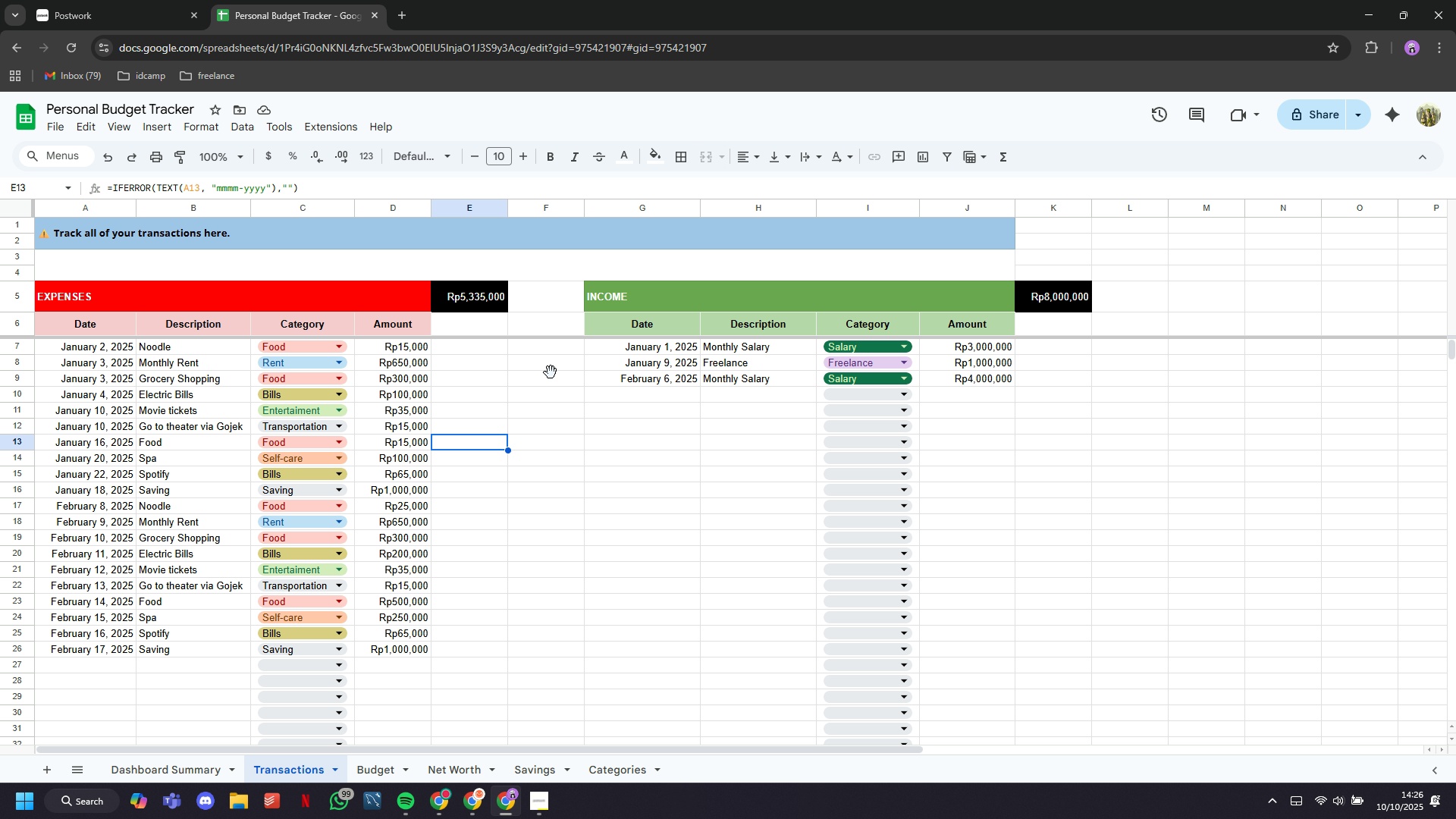 
left_click([551, 372])
 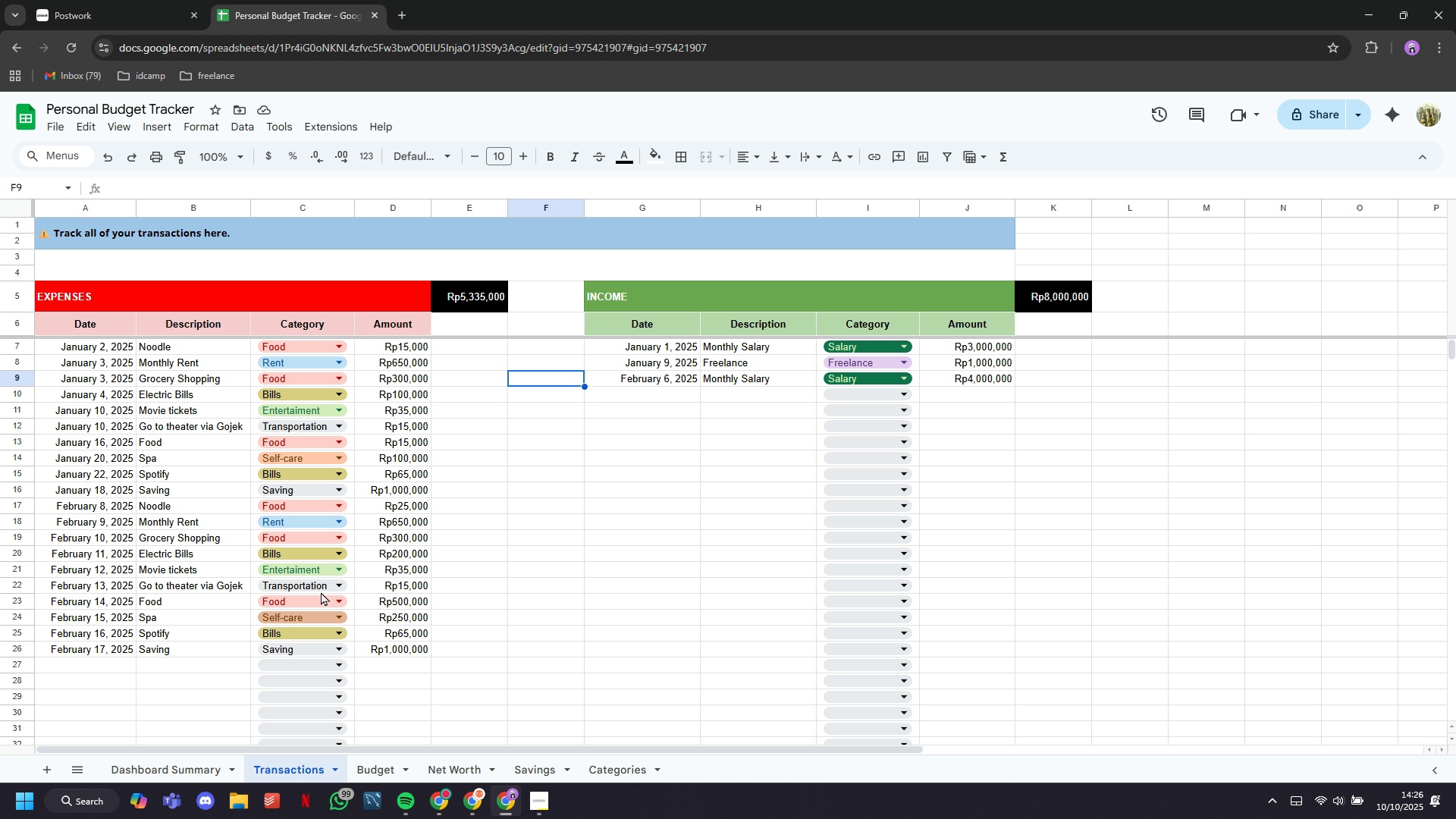 
left_click([463, 296])
 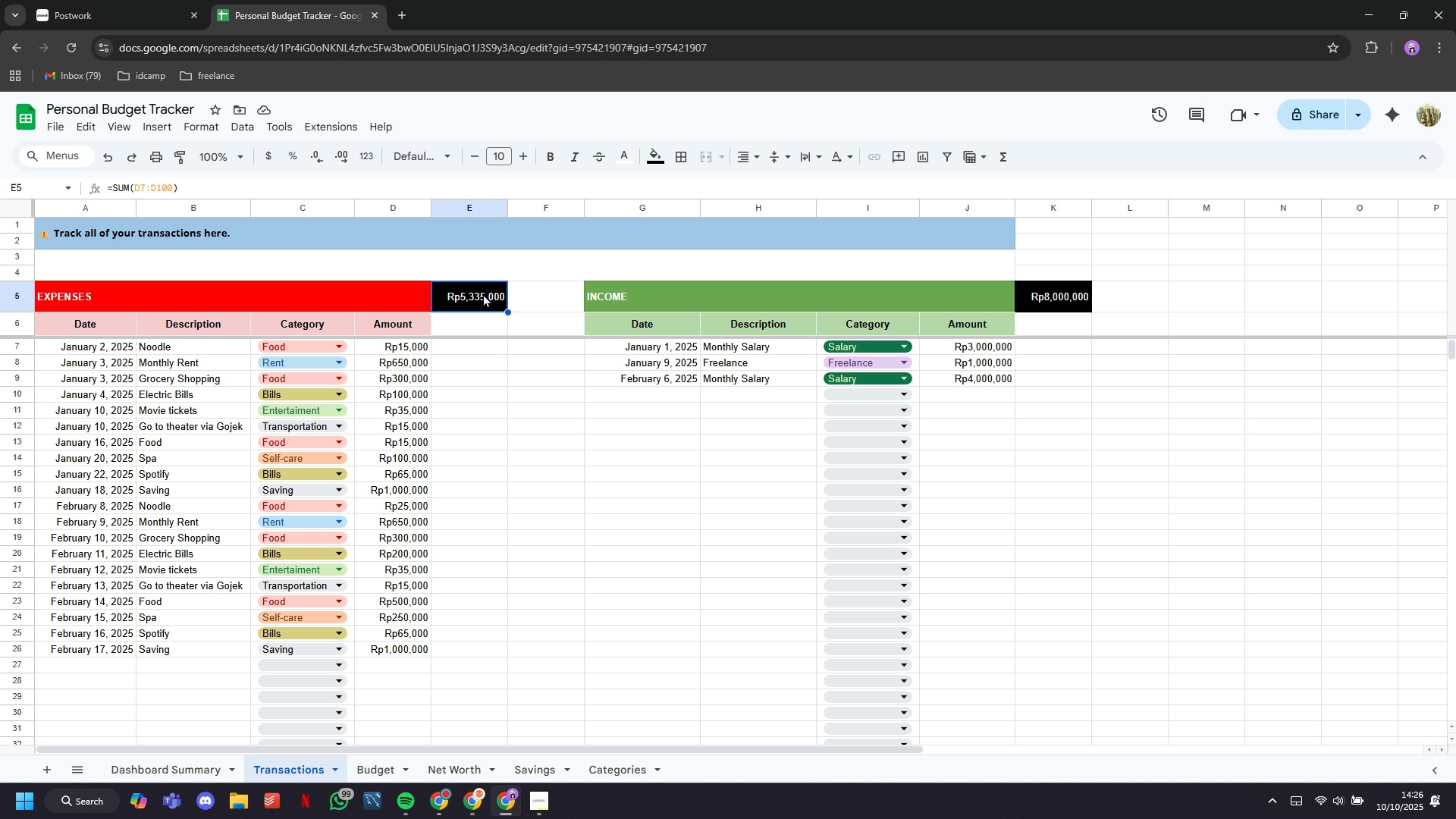 
key(Backspace)
 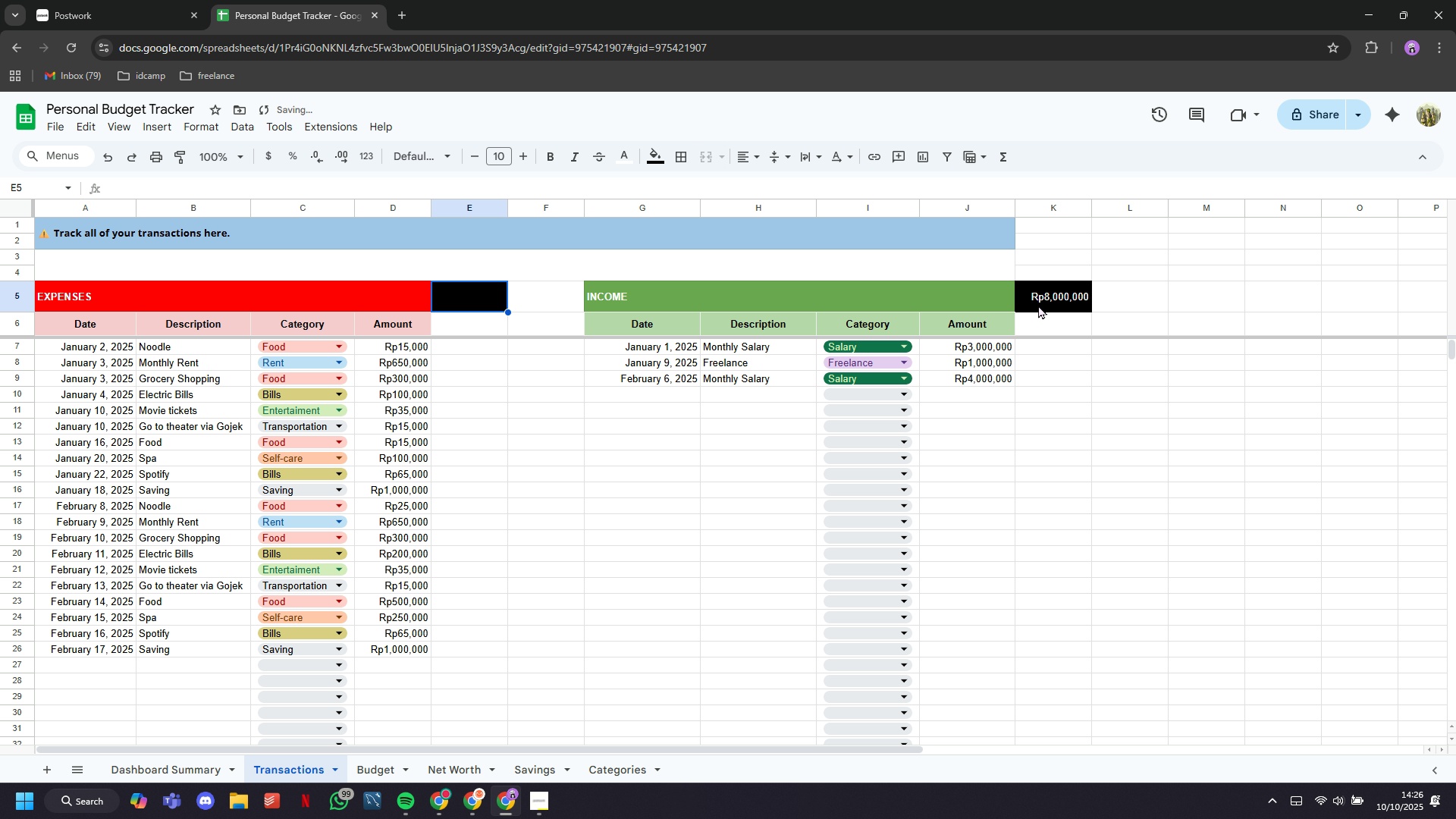 
left_click([1053, 300])
 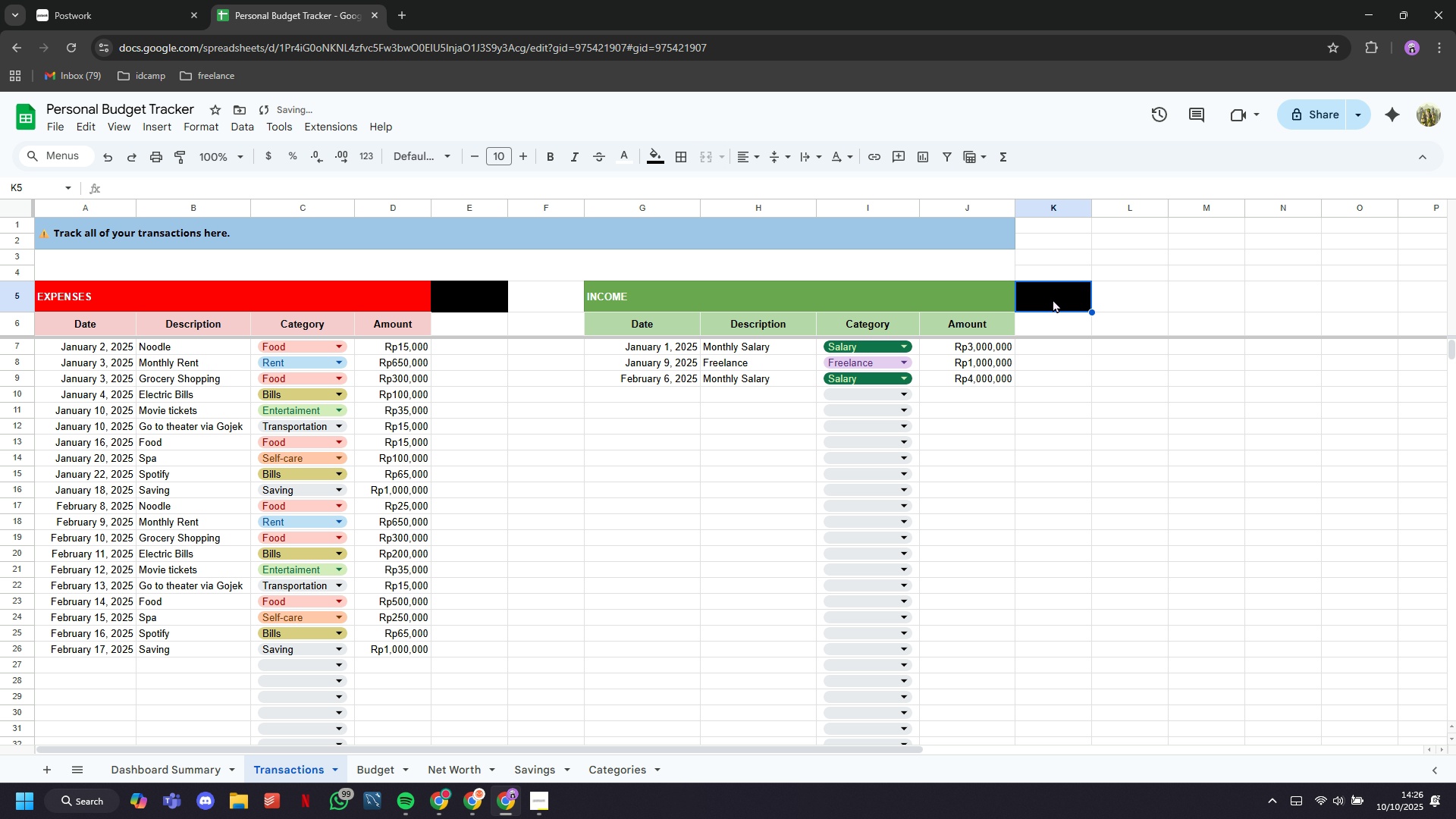 
key(Backspace)
 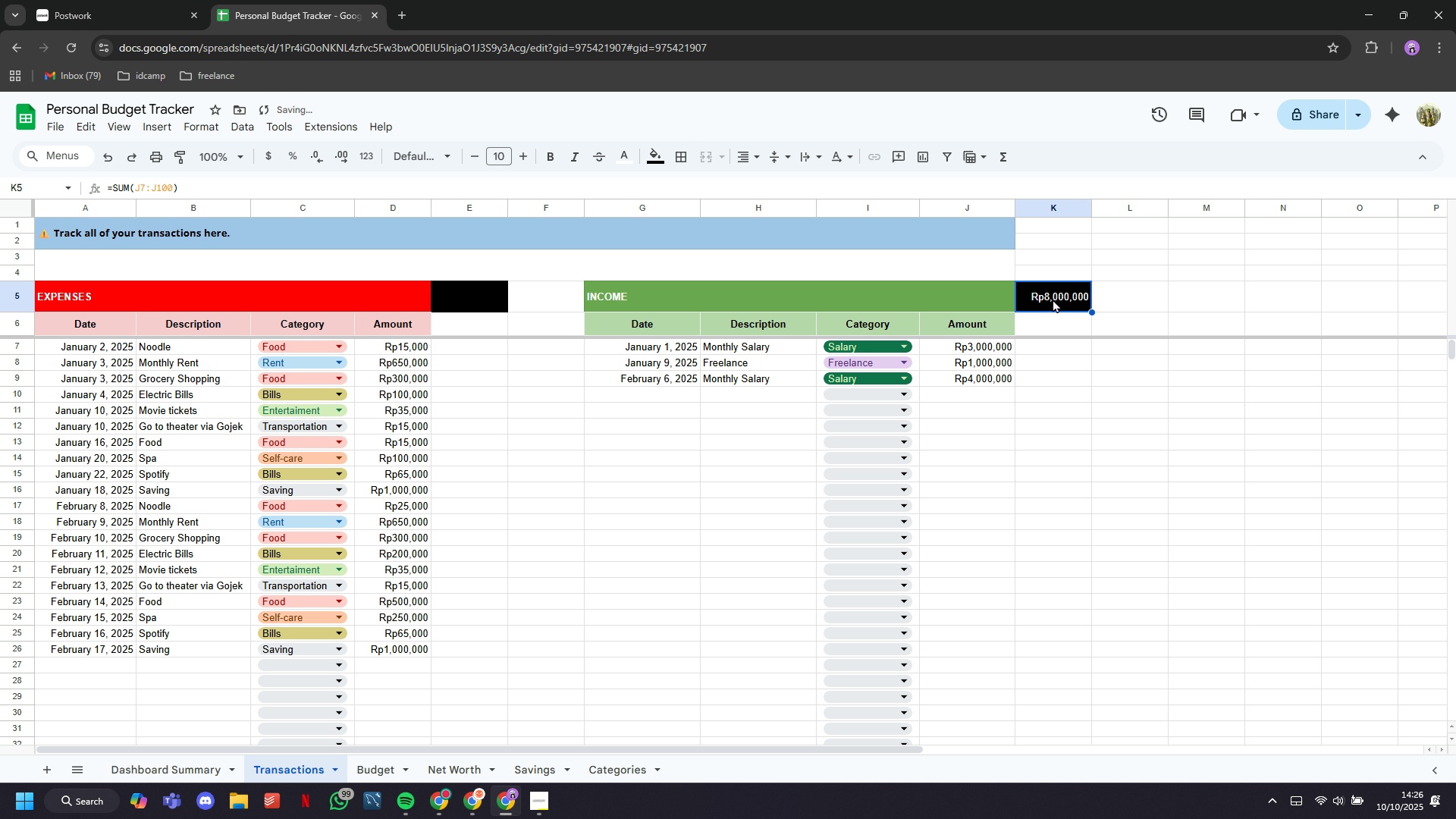 
key(Control+Z)
 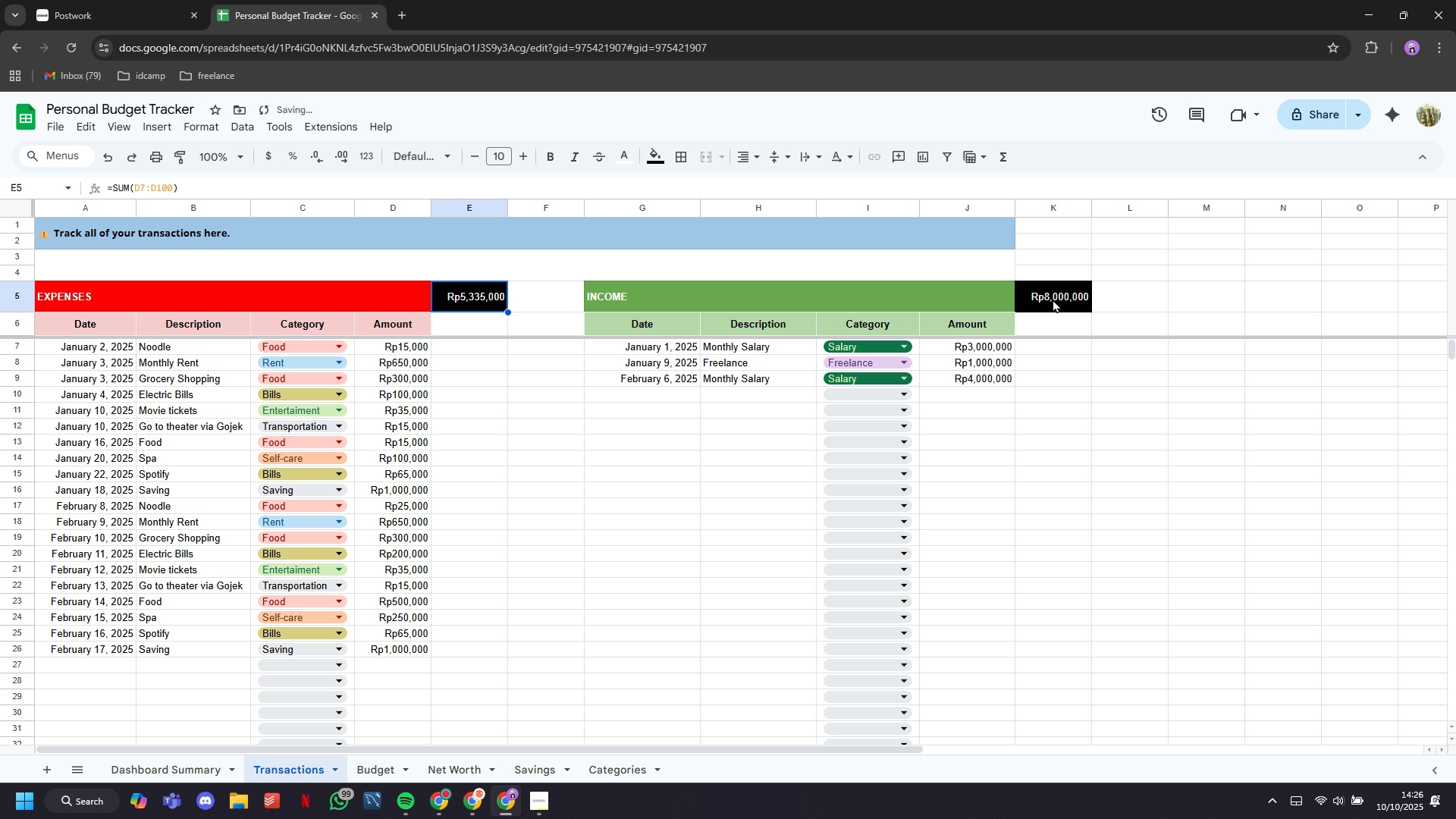 
key(Control+Z)
 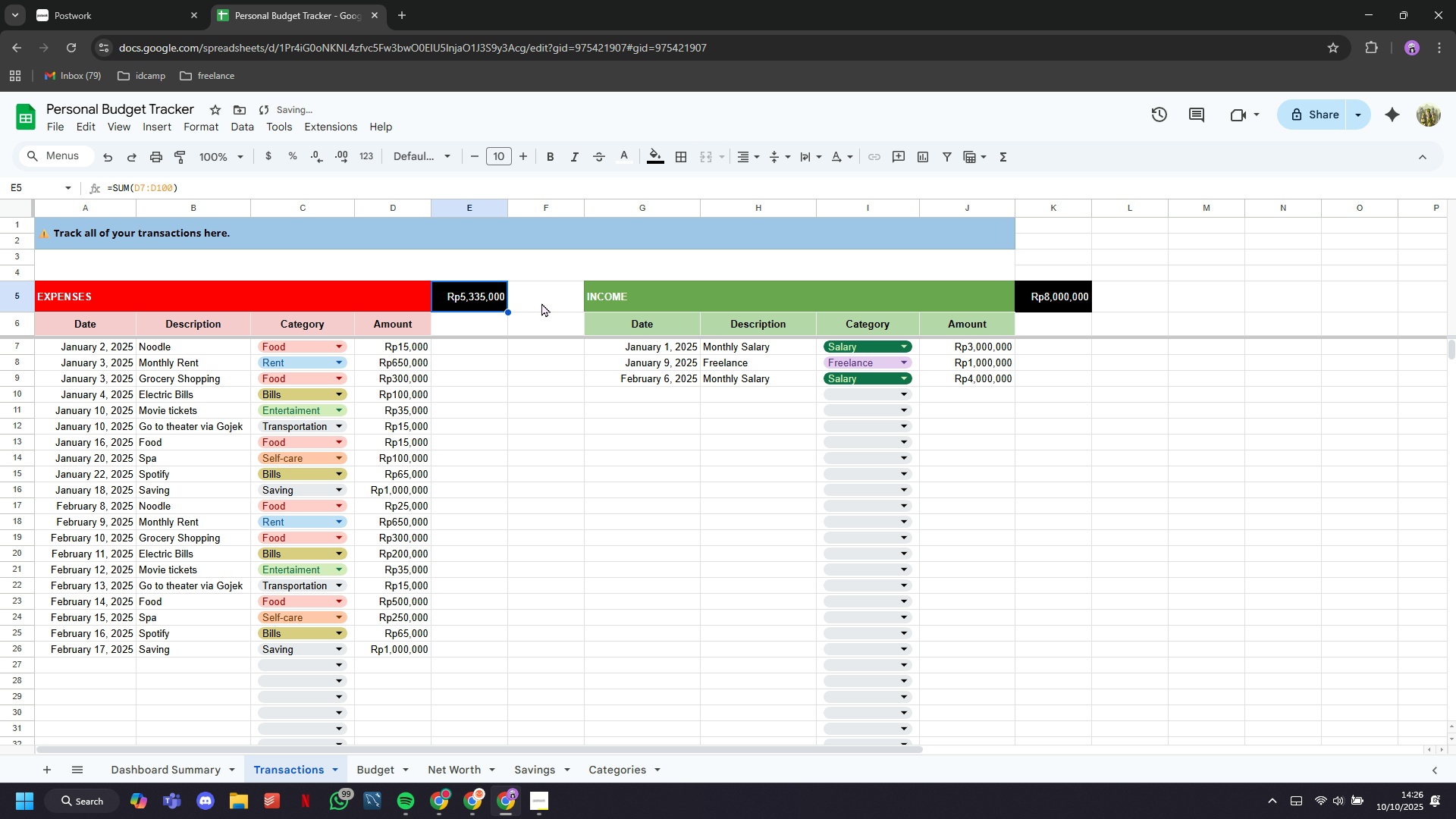 
key(Control+C)
 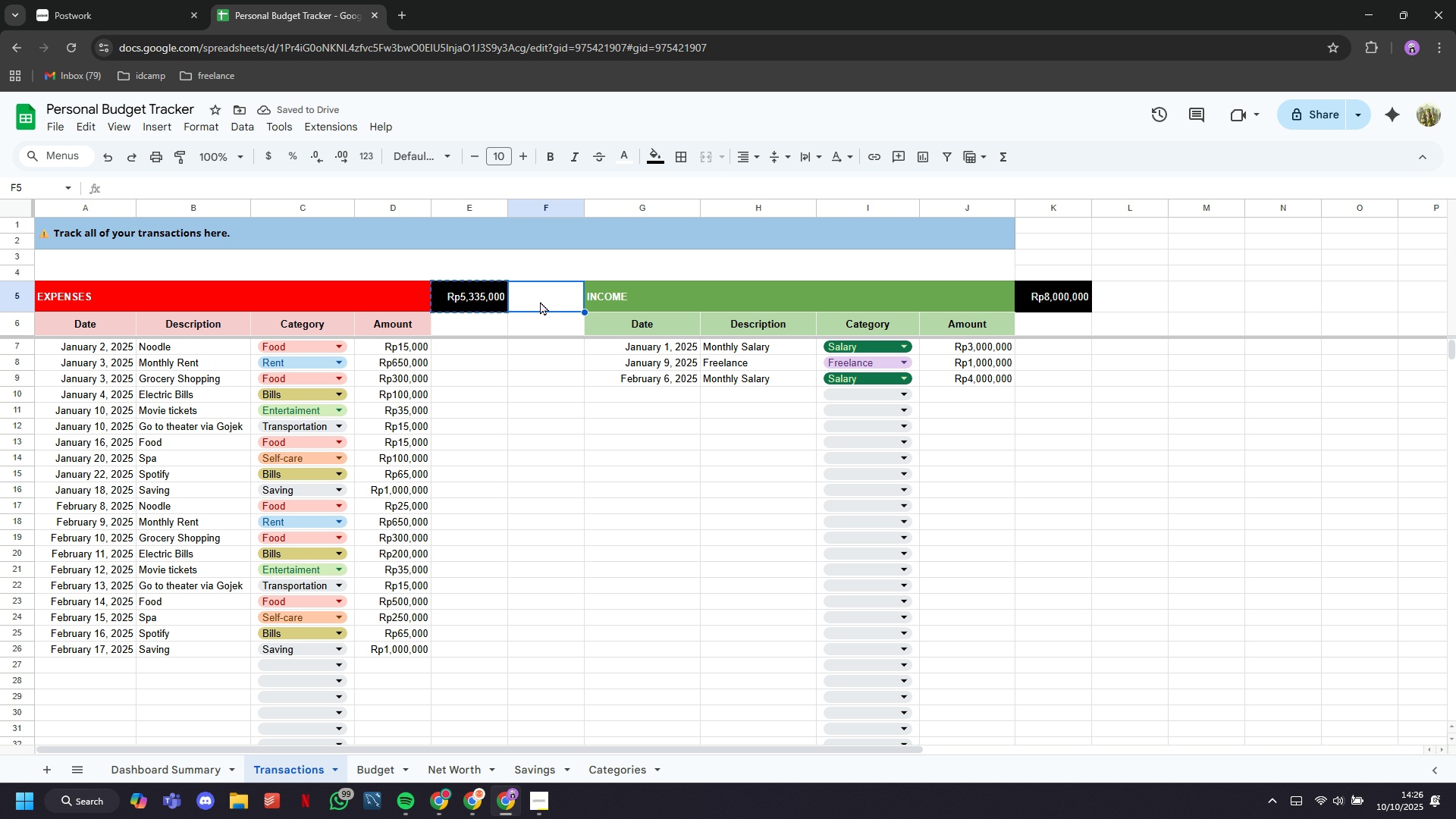 
left_click([540, 301])
 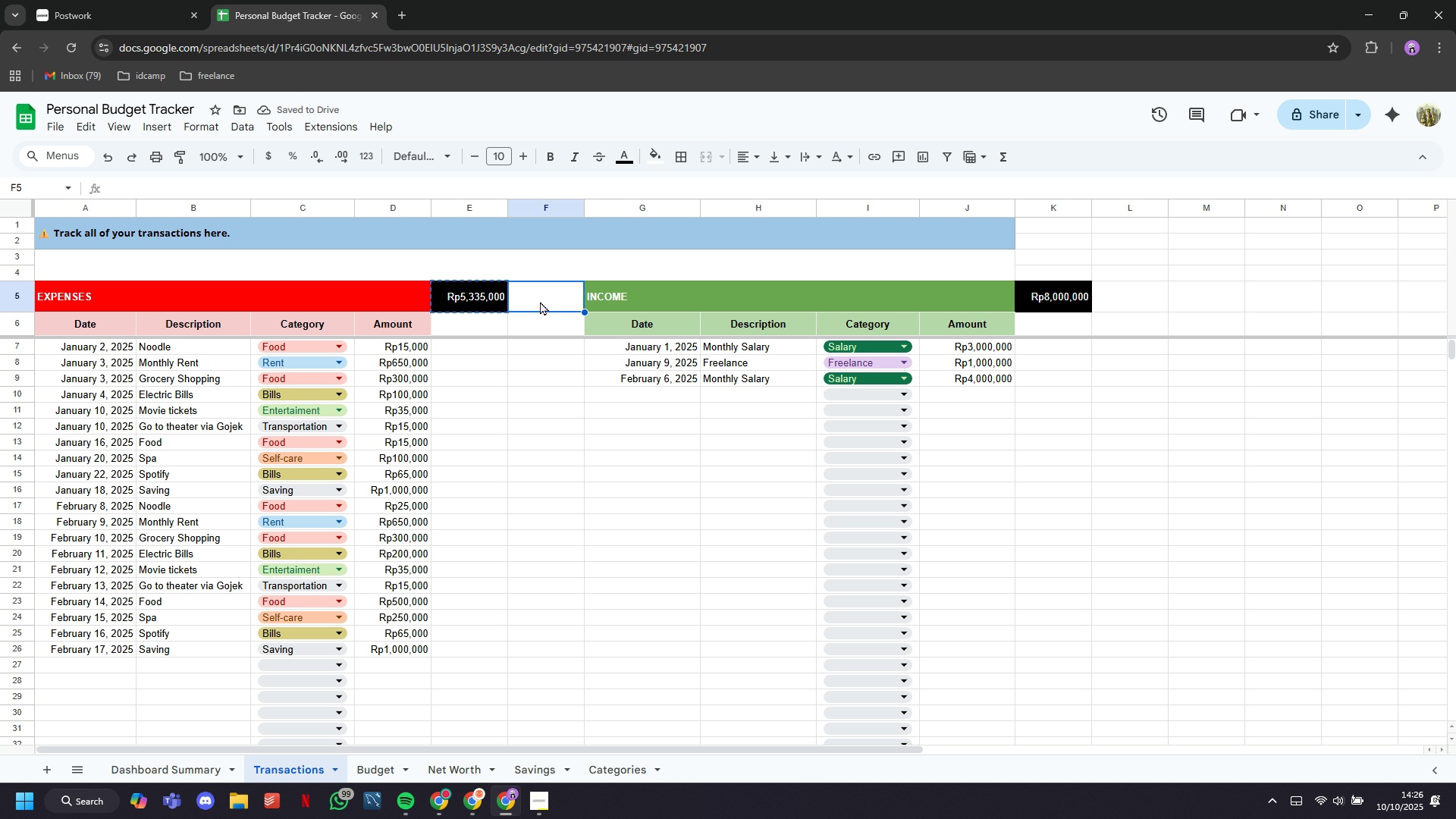 
hold_key(key=ControlLeft, duration=0.67)
 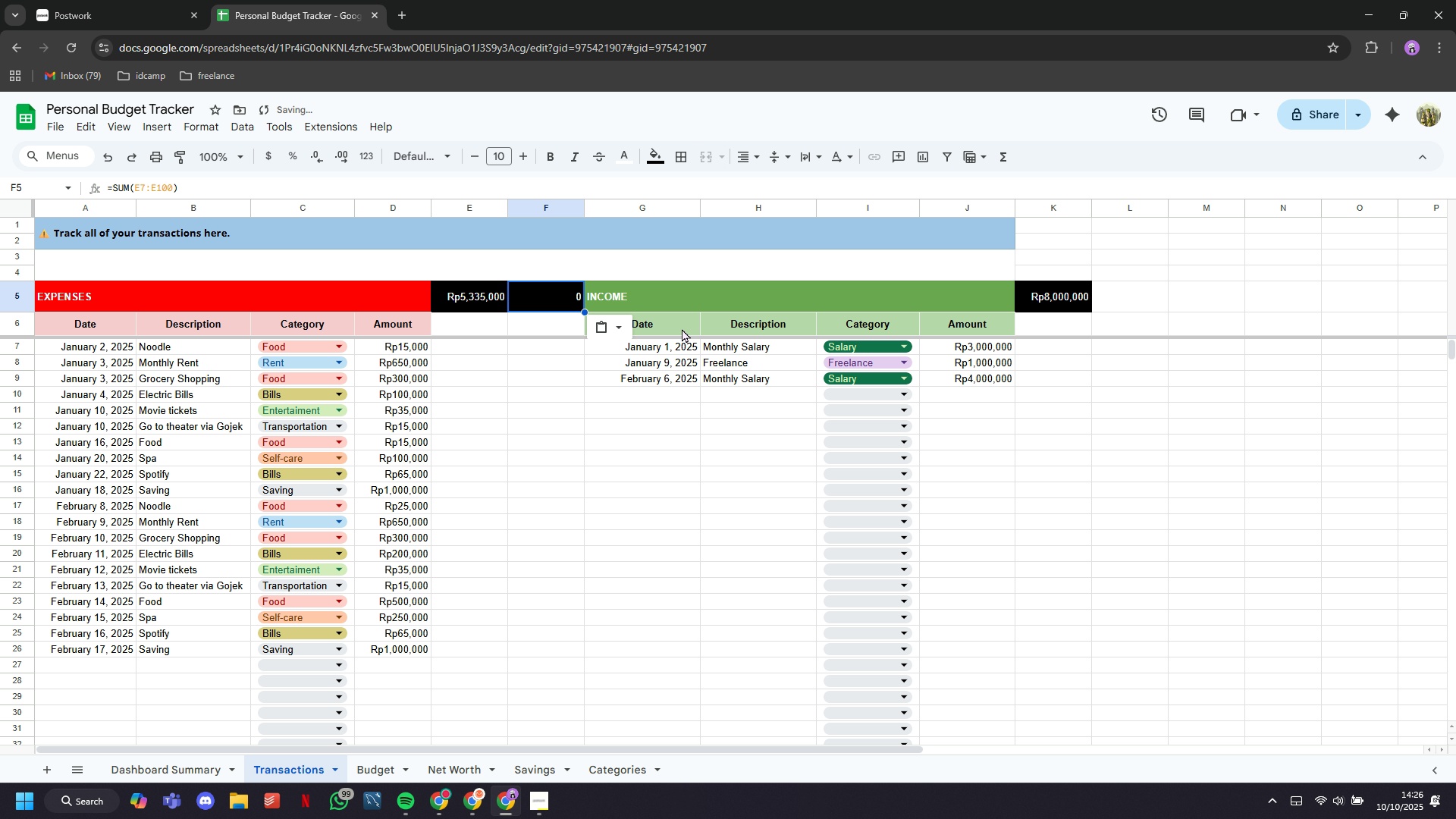 
key(V)
 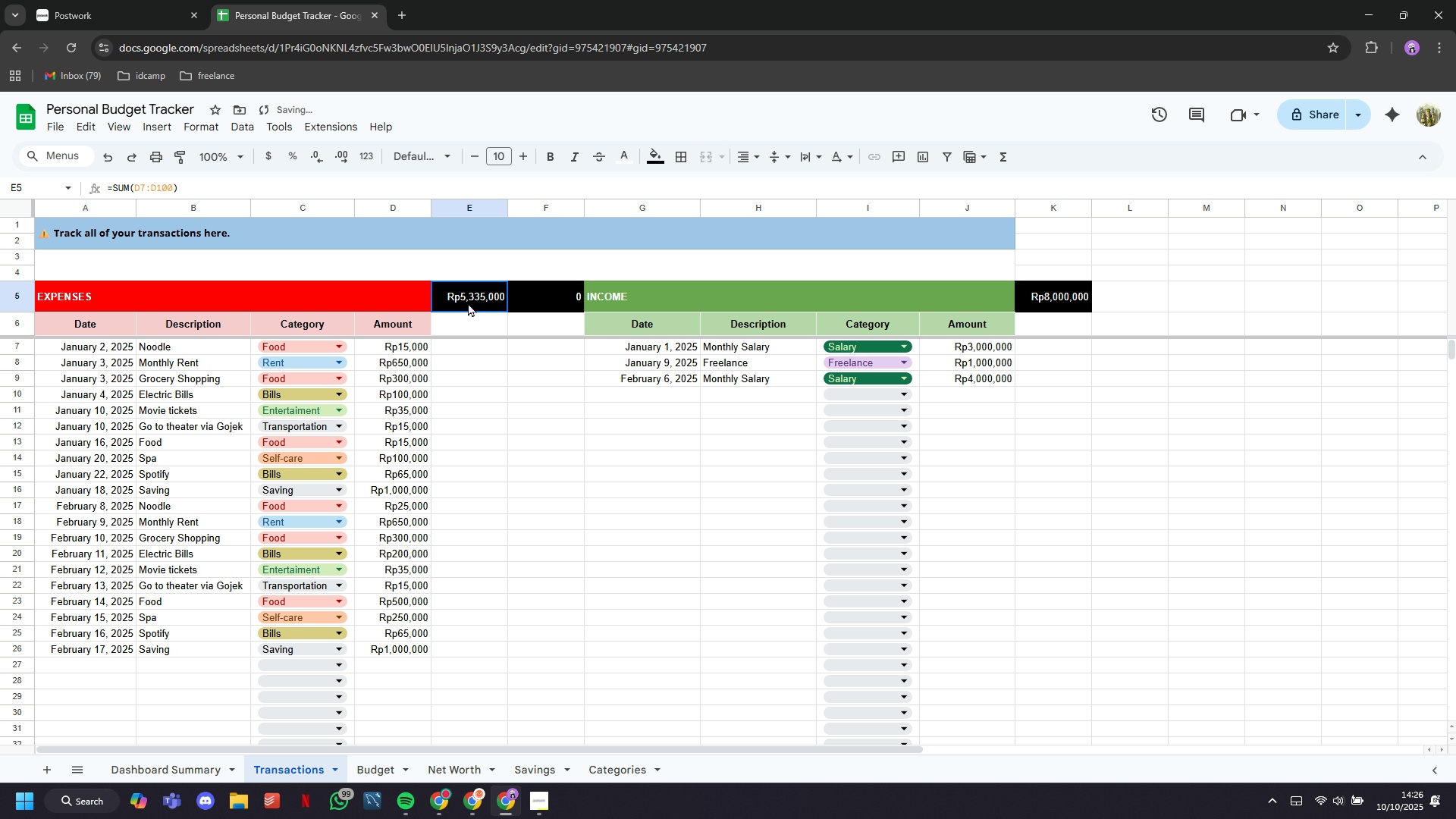 
double_click([468, 303])
 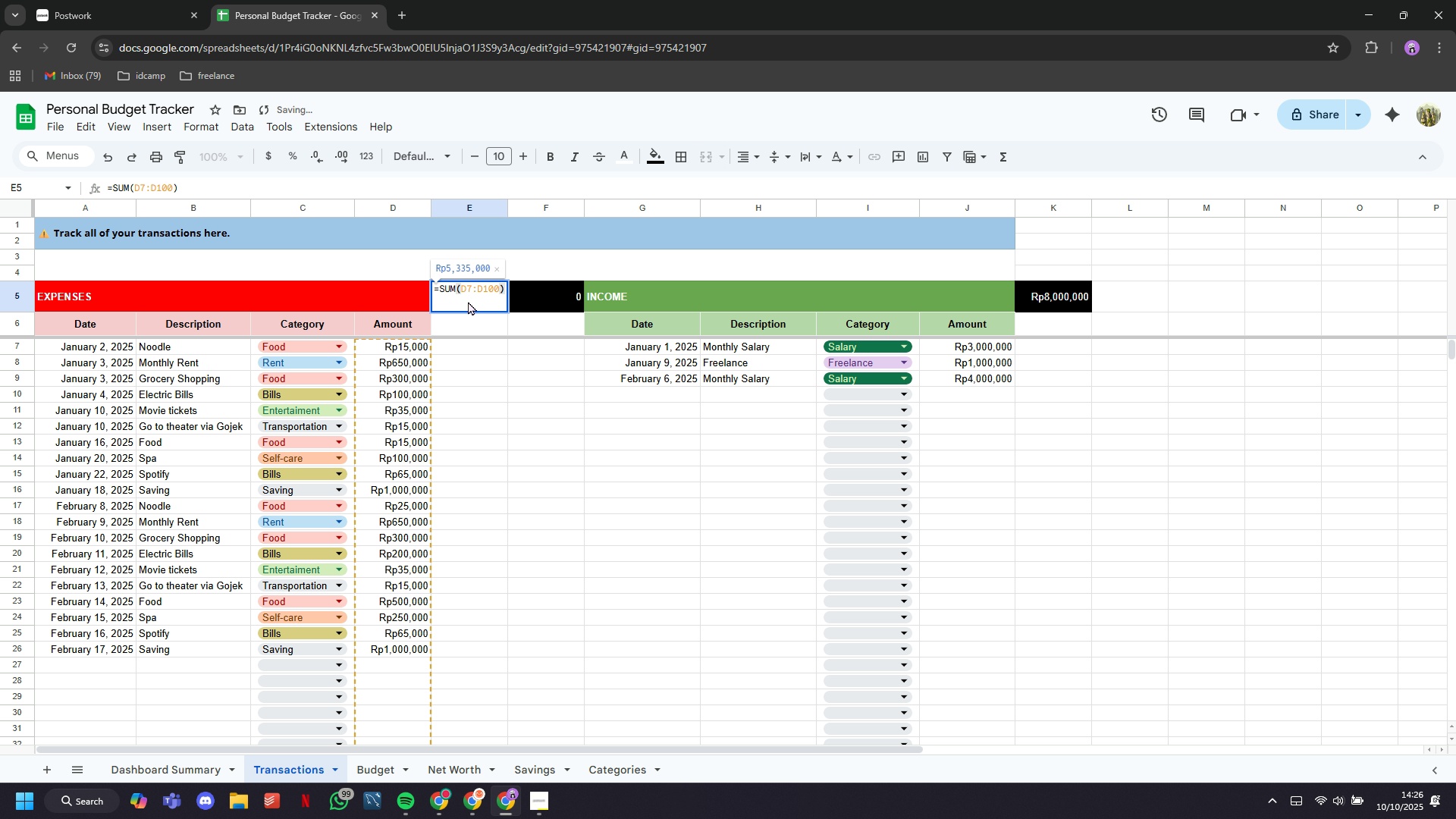 
triple_click([468, 303])
 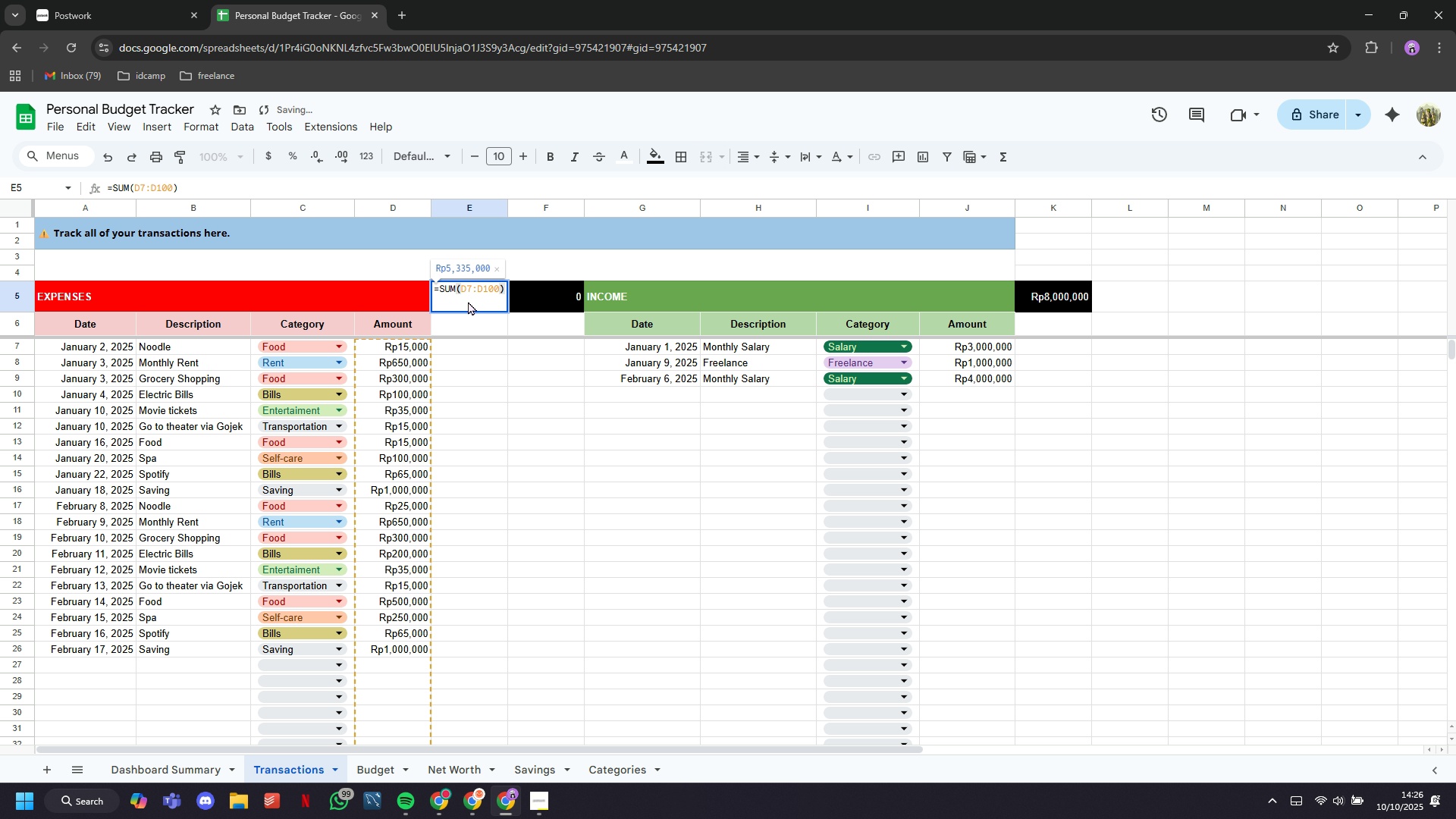 
triple_click([468, 302])
 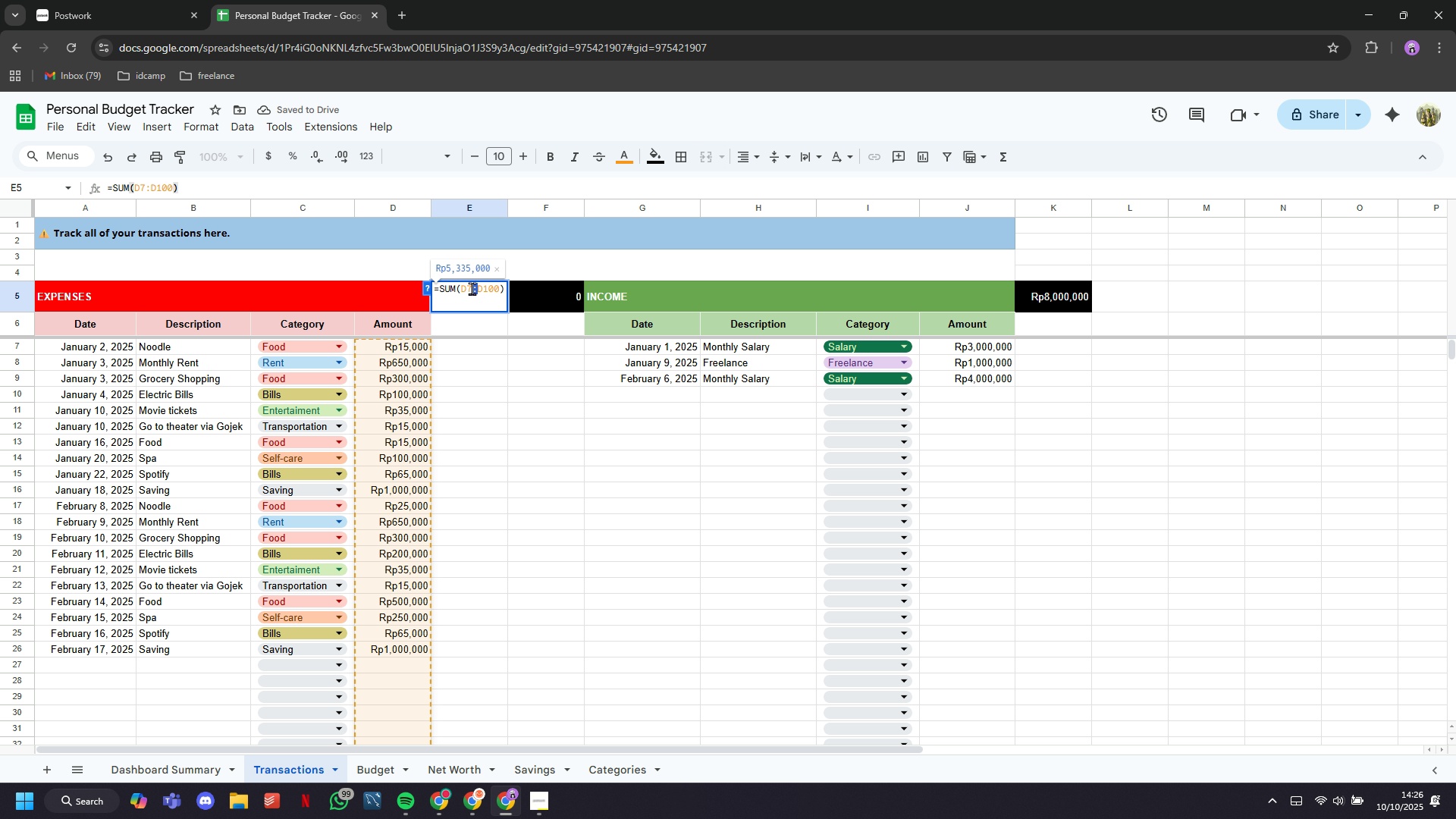 
triple_click([472, 288])
 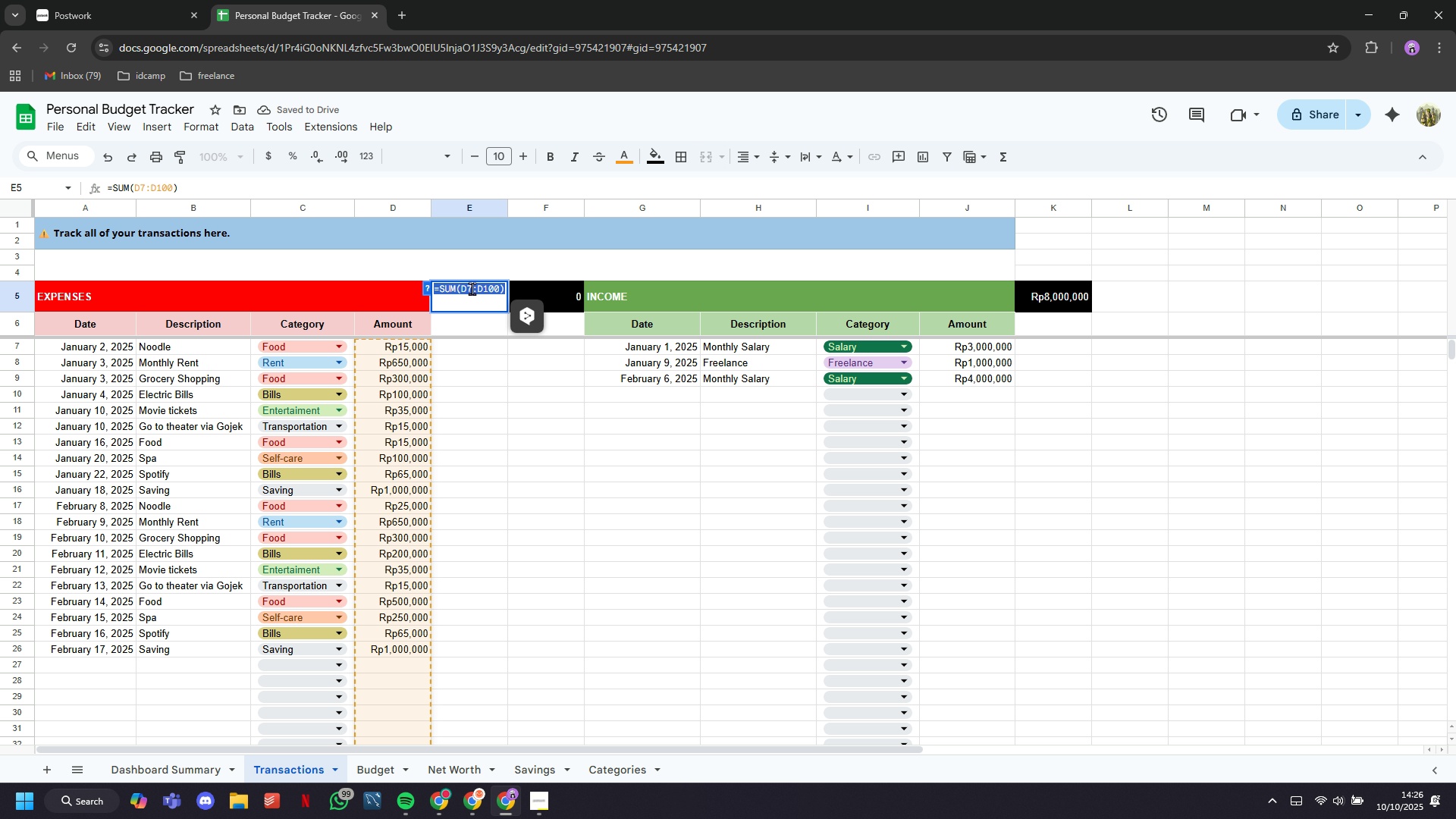 
triple_click([472, 288])
 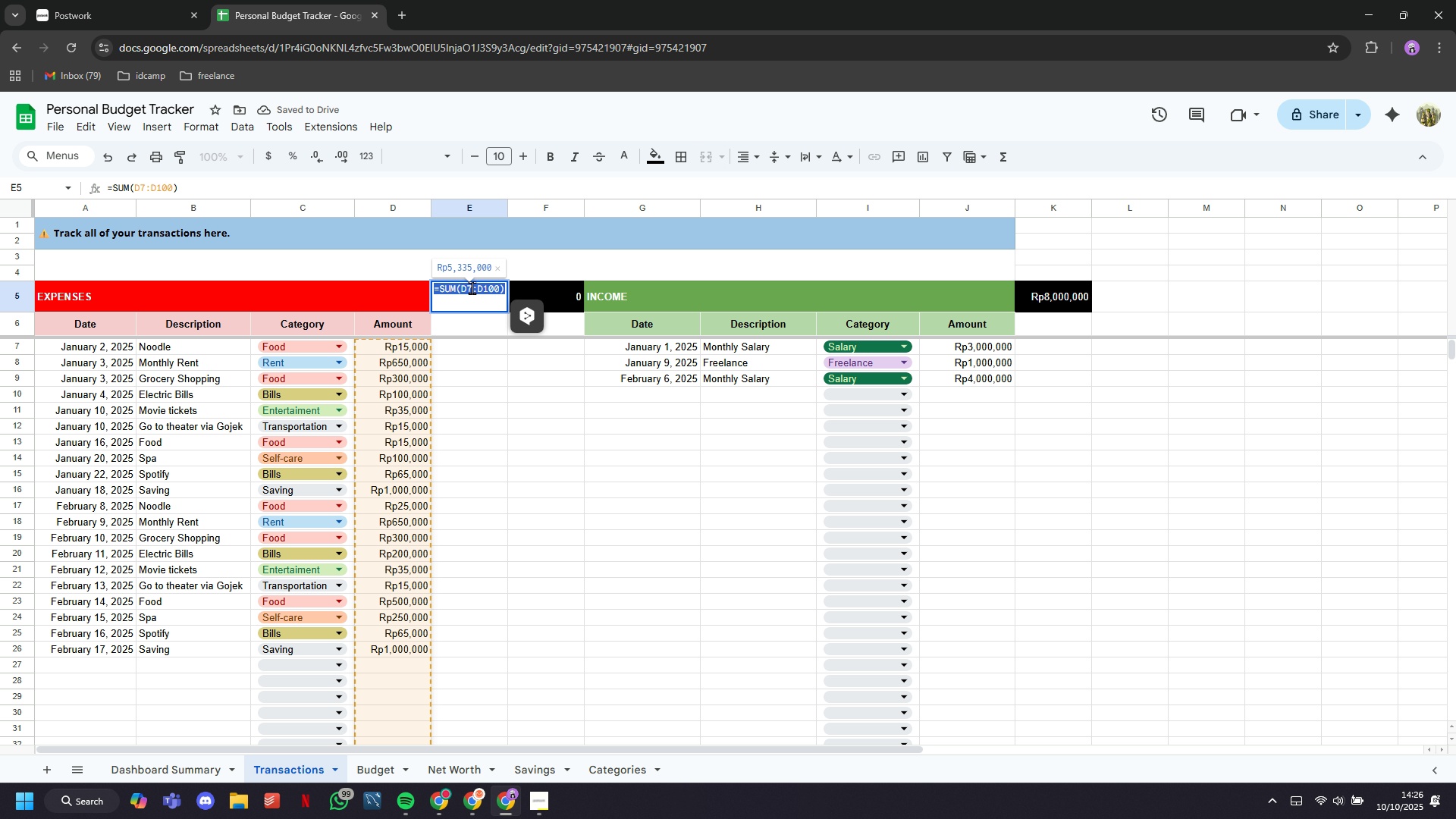 
key(Control+C)
 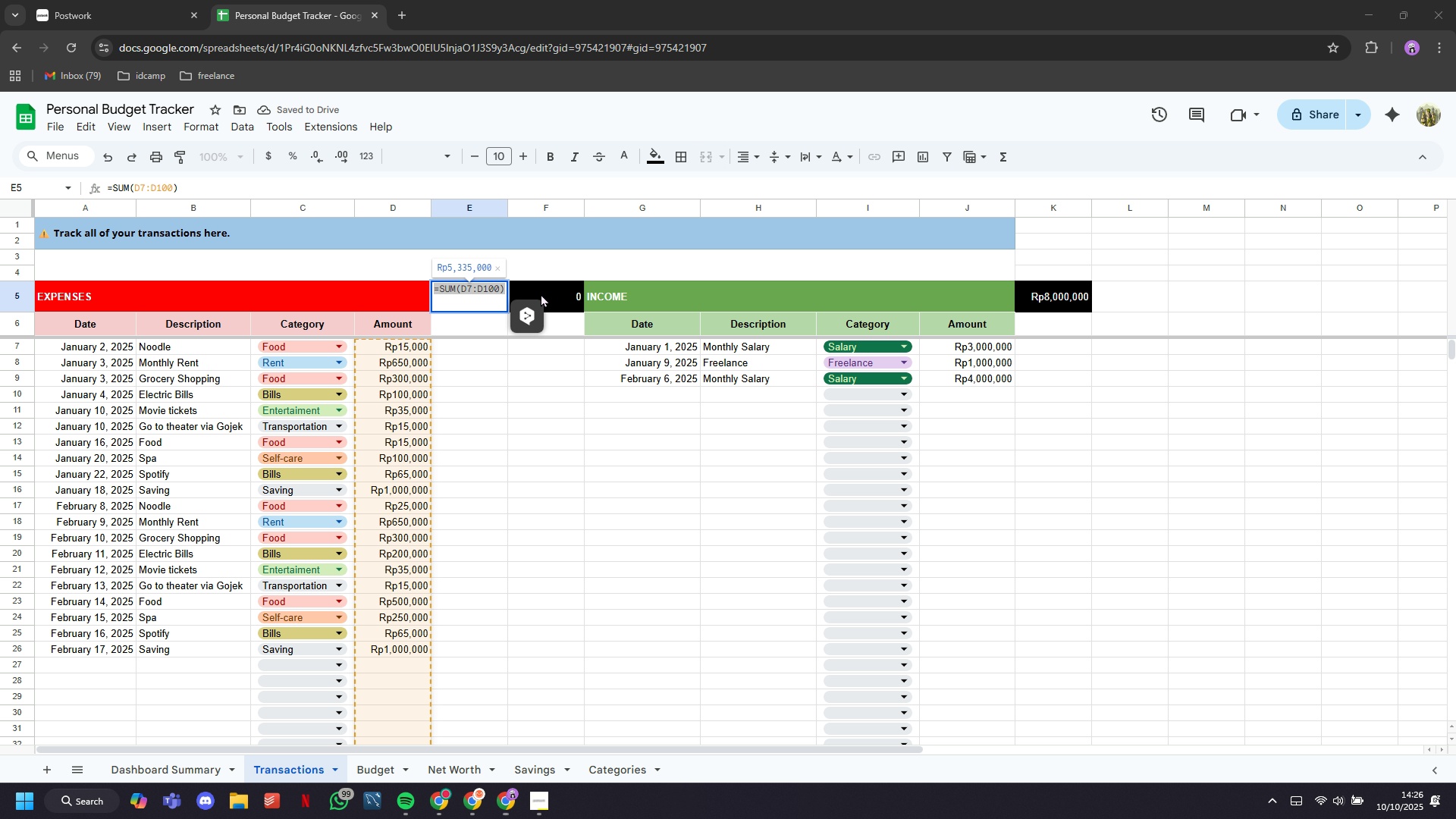 
double_click([542, 293])
 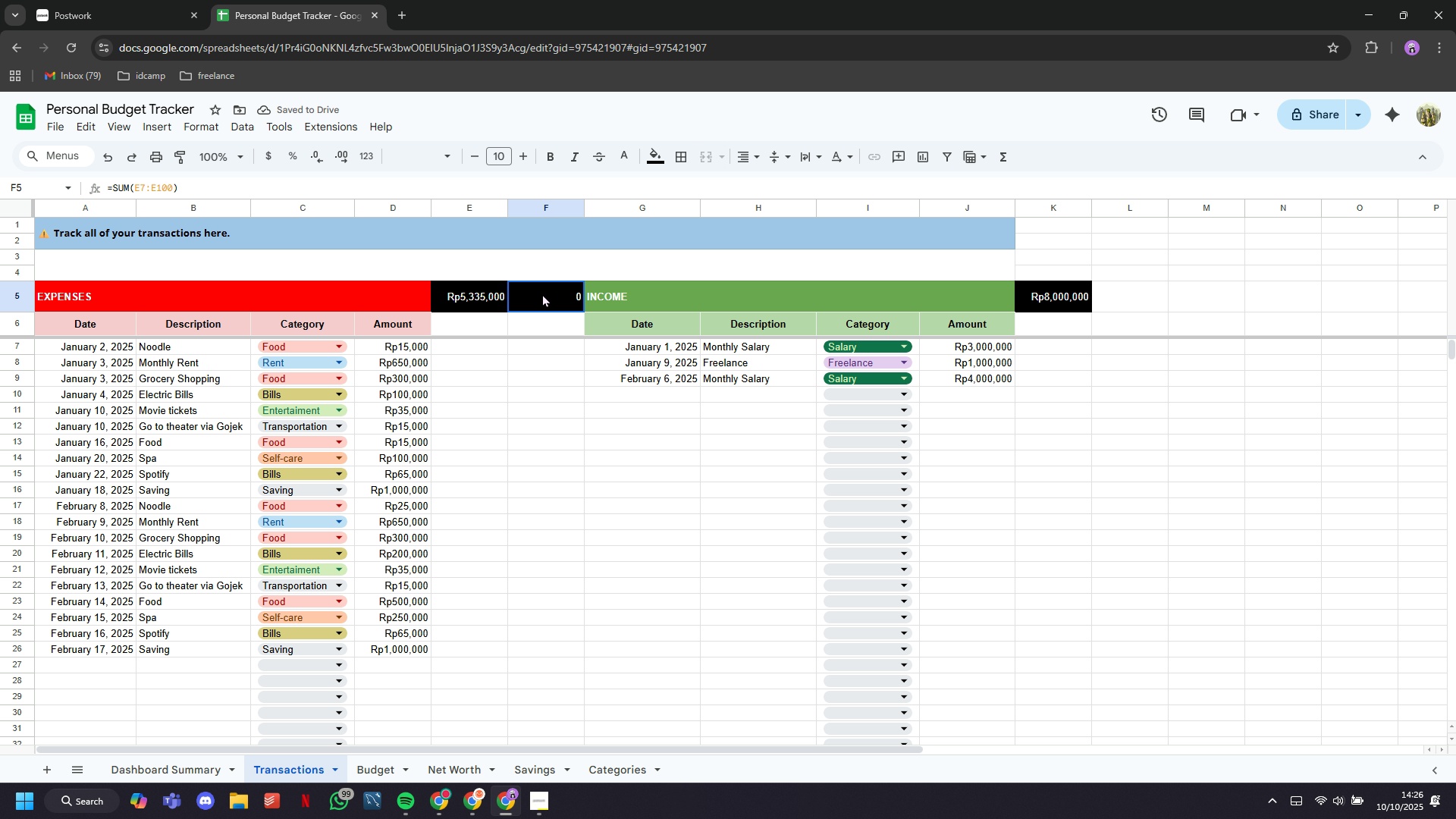 
triple_click([542, 293])
 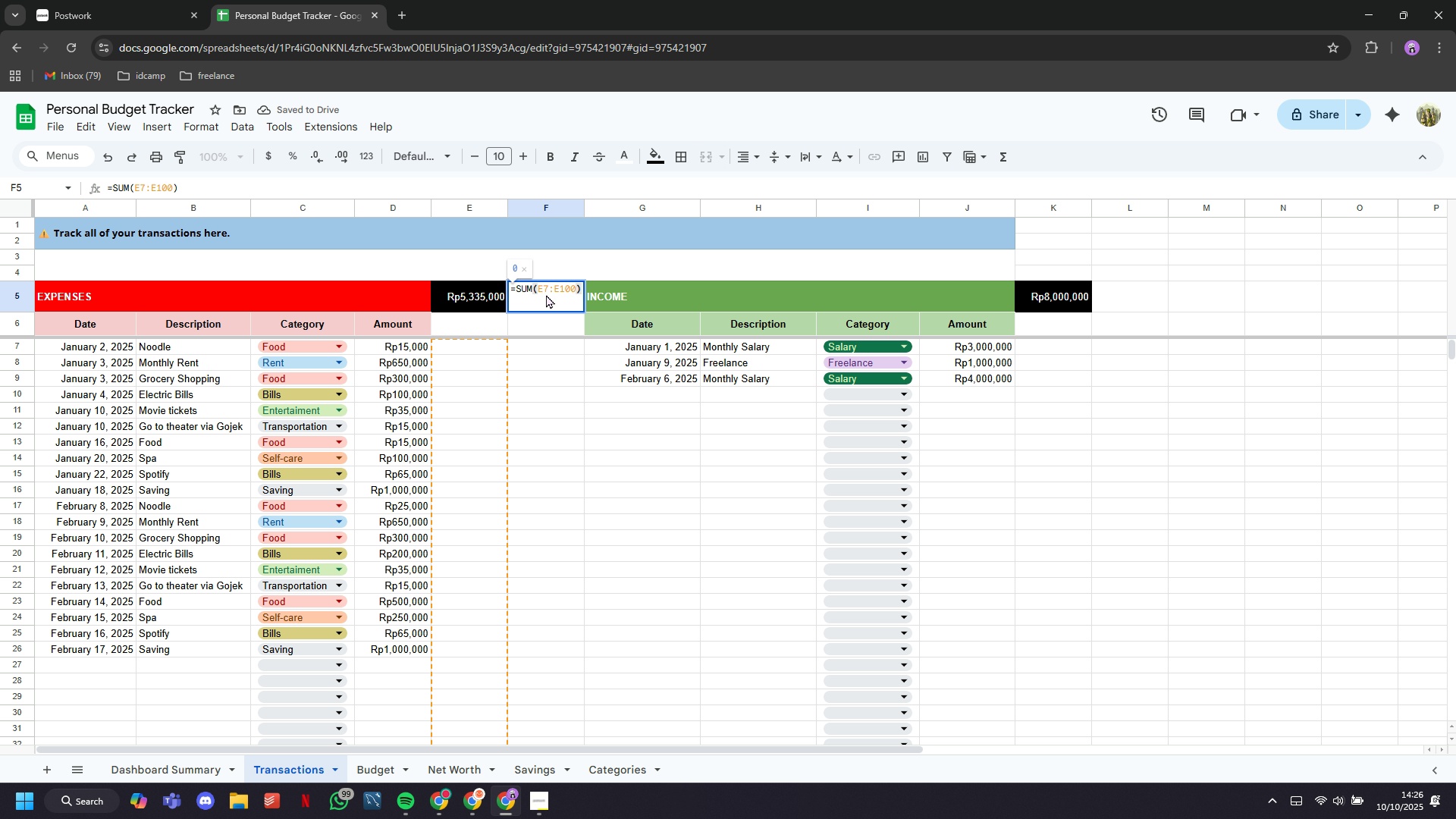 
triple_click([546, 294])
 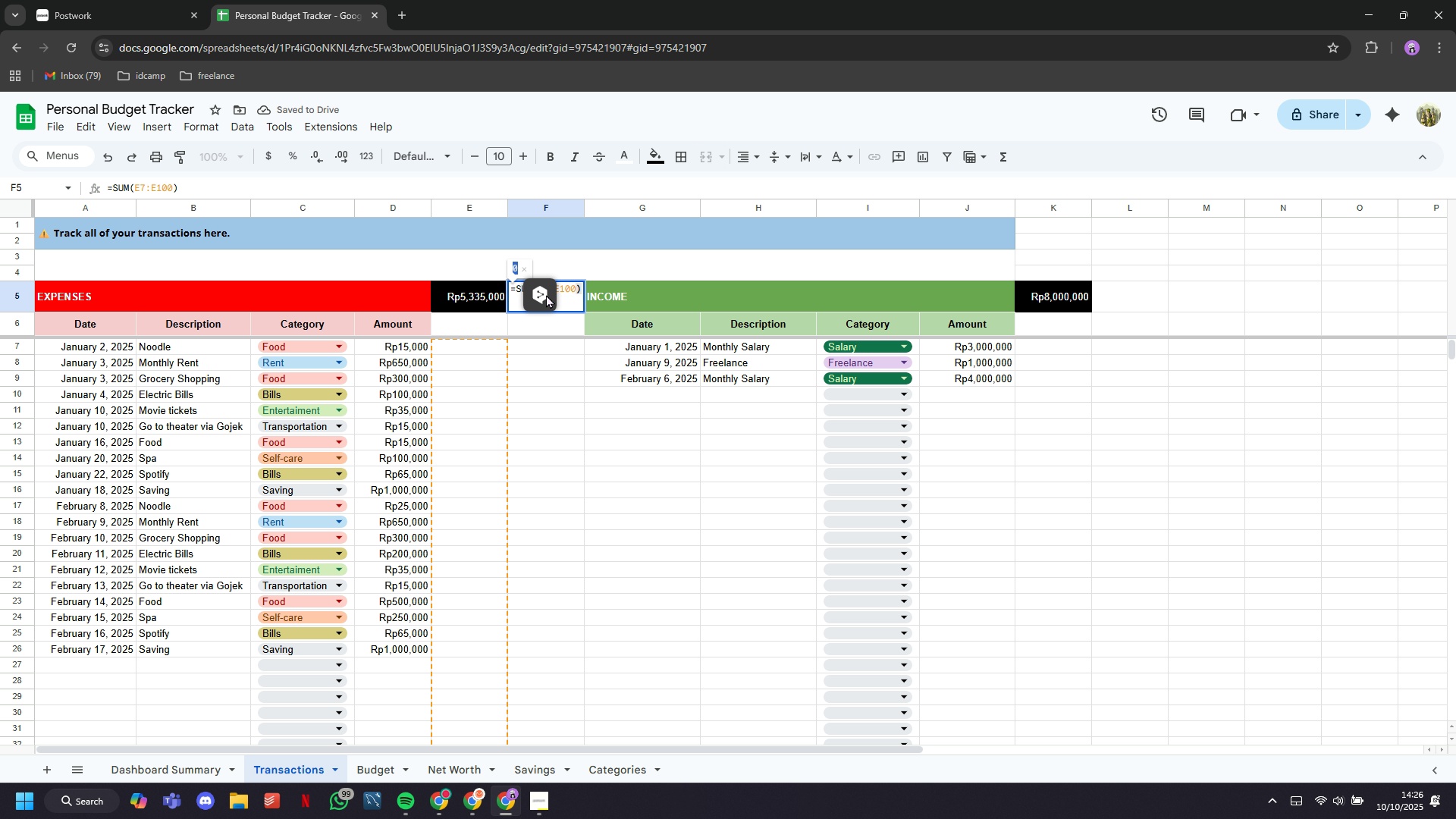 
triple_click([546, 294])
 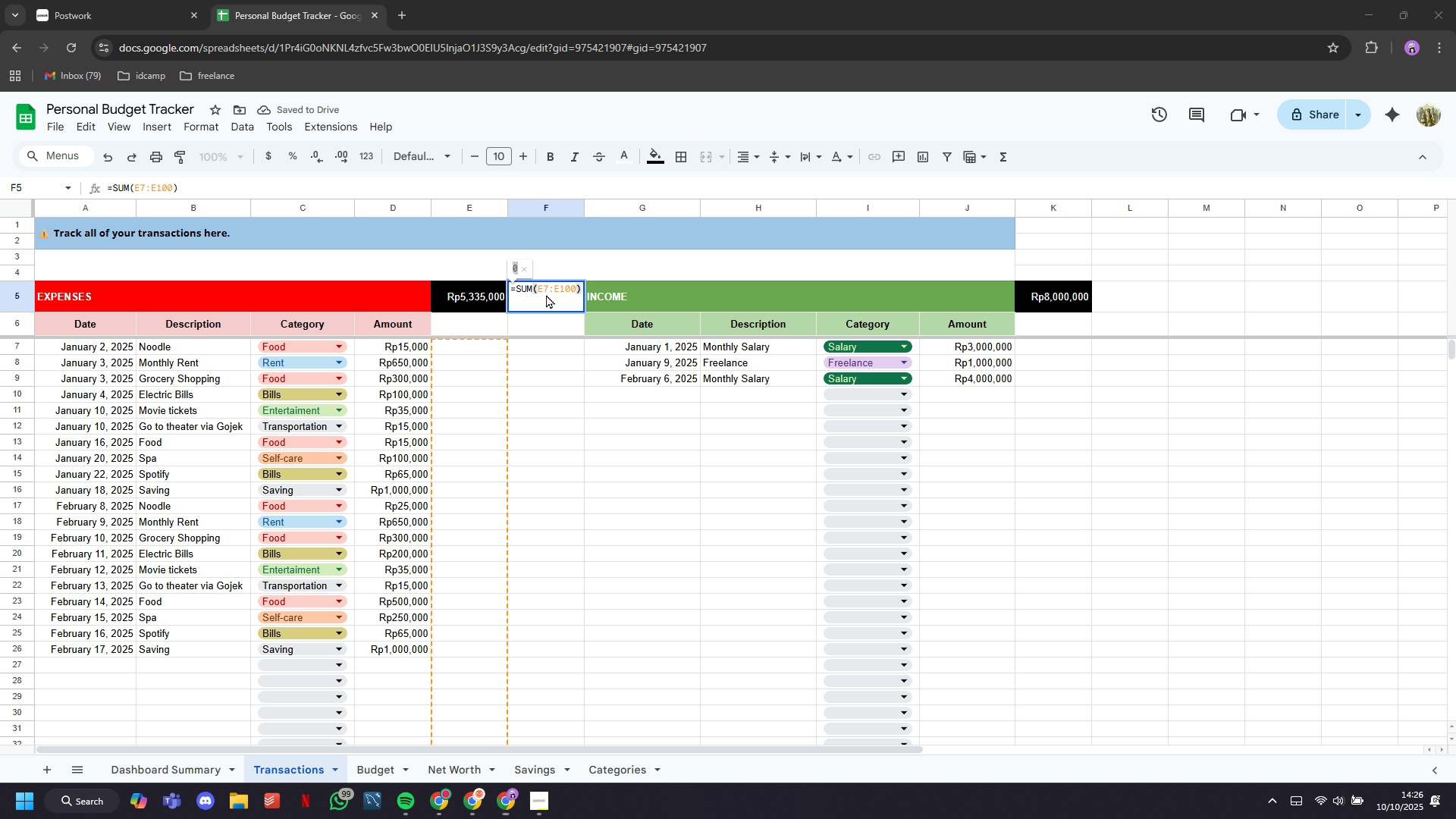 
triple_click([546, 294])
 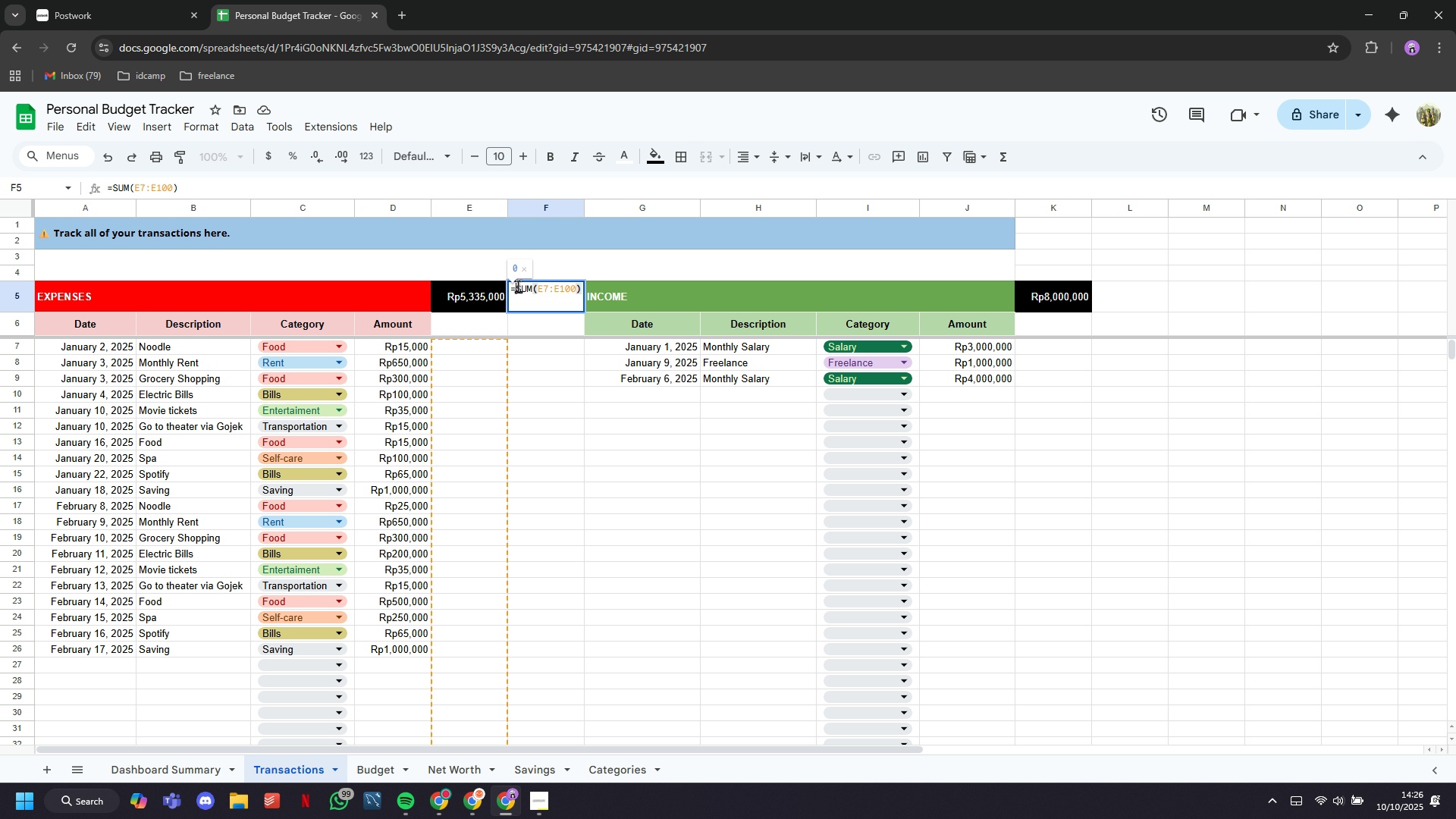 
double_click([518, 286])
 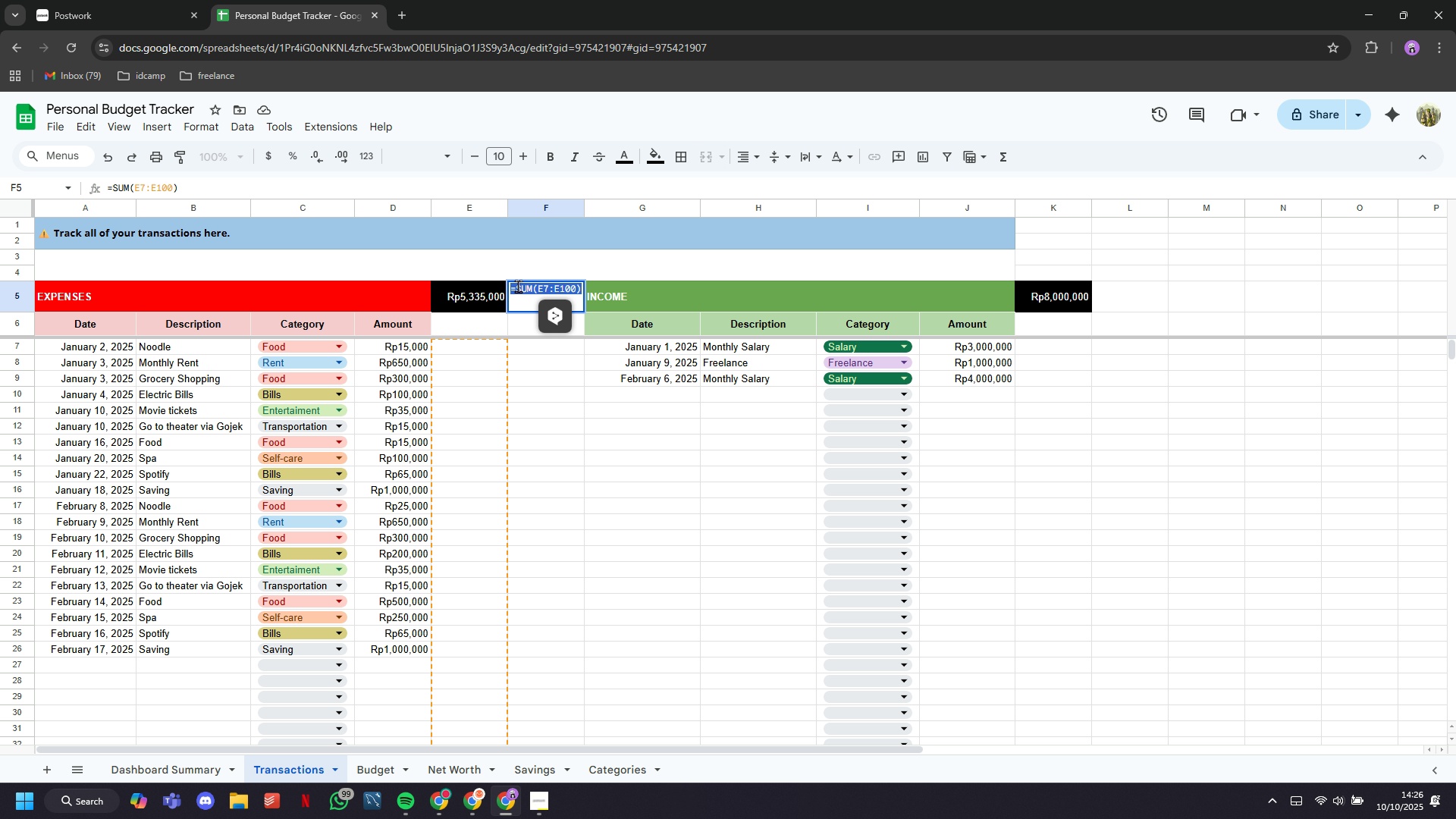 
triple_click([518, 286])
 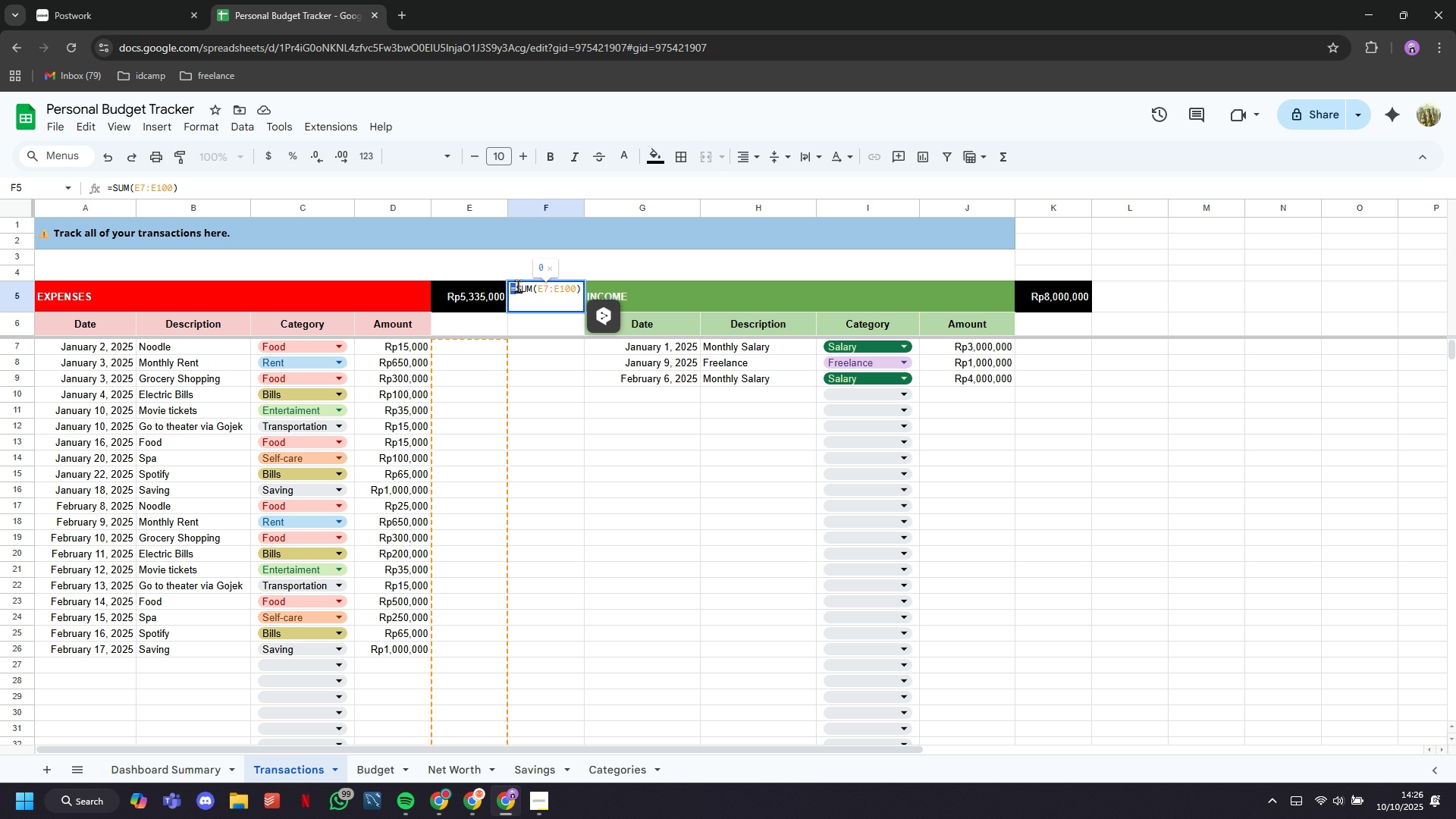 
triple_click([518, 286])
 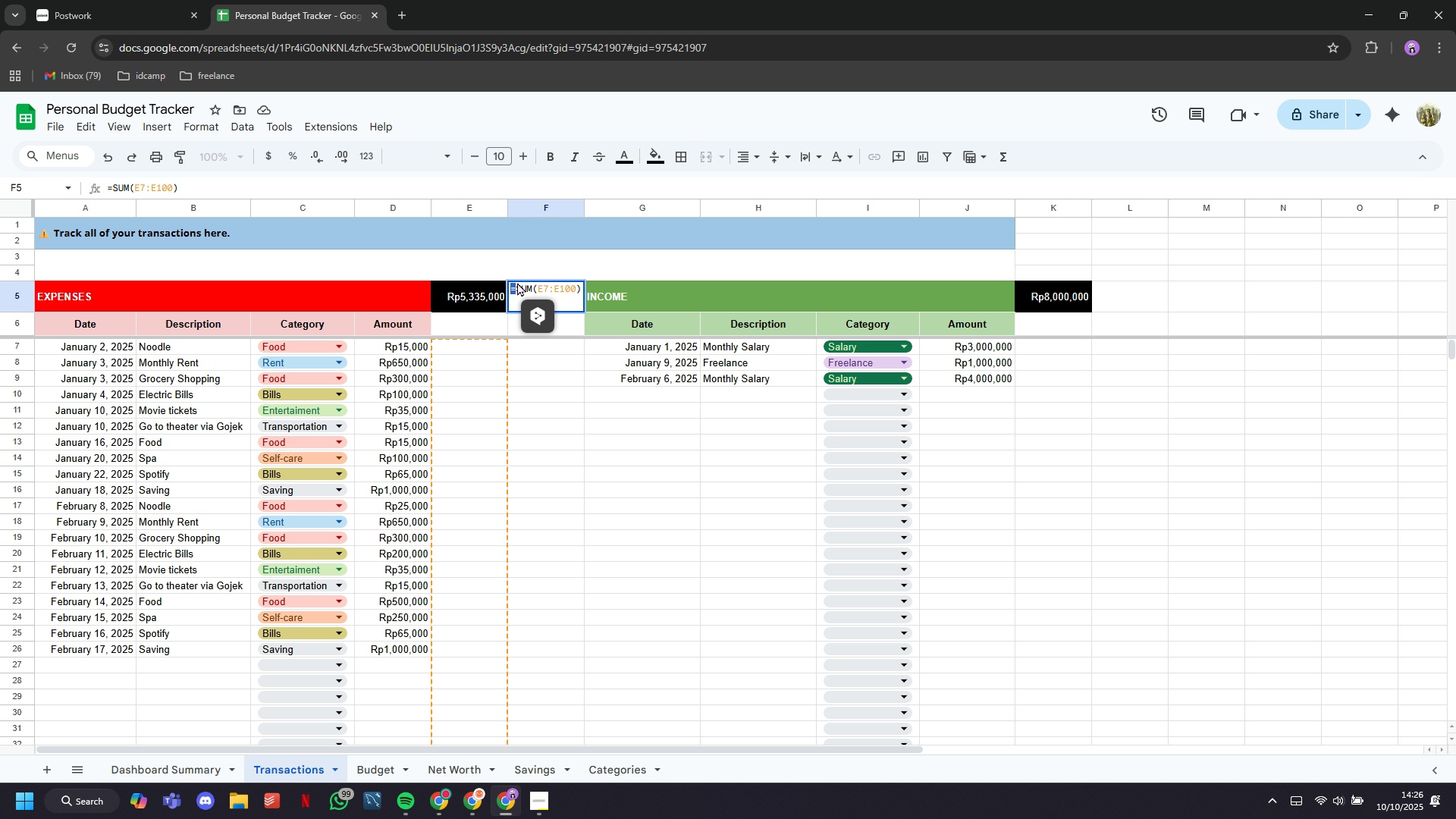 
key(Control+V)
 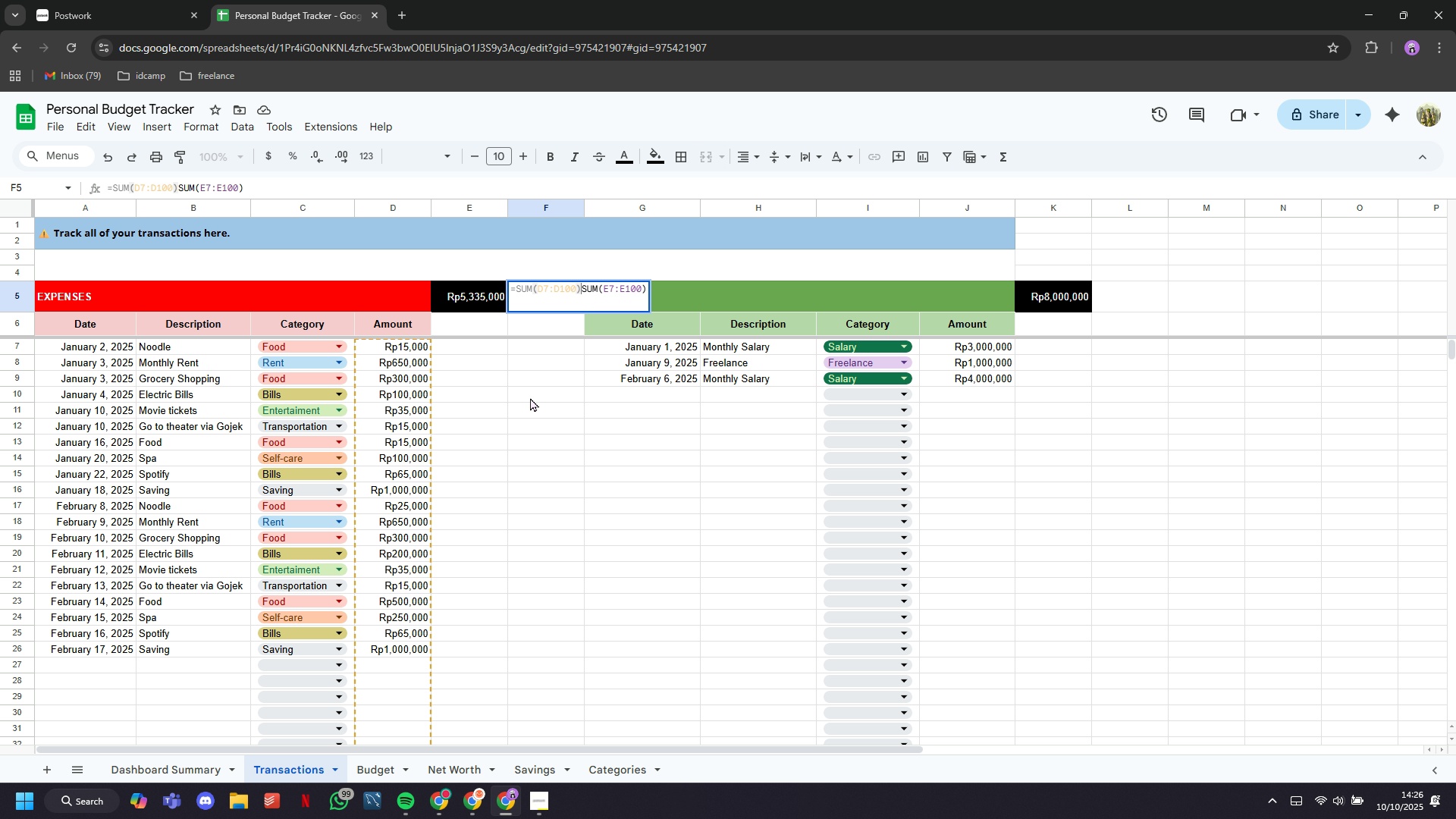 
left_click([530, 397])
 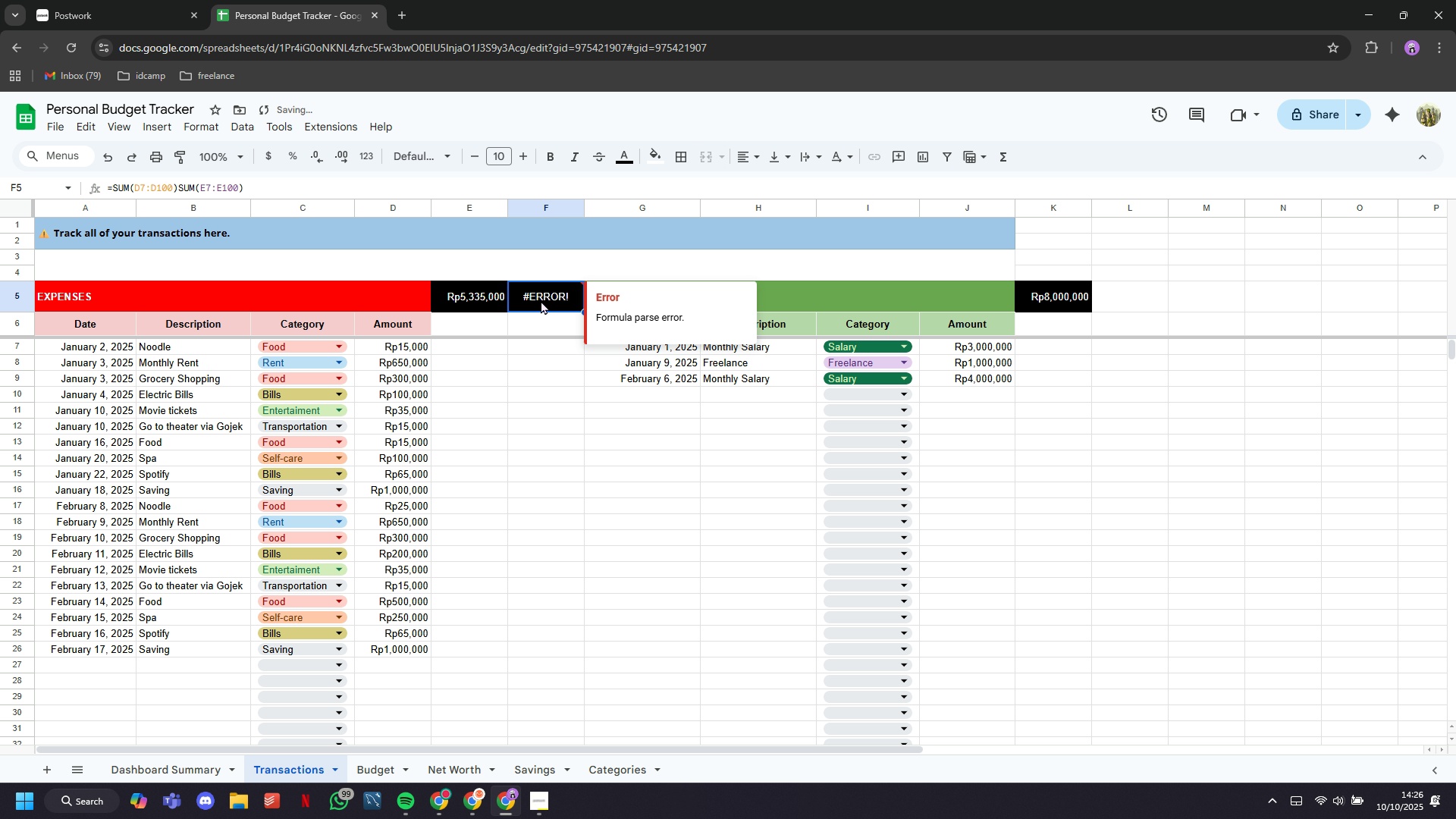 
double_click([541, 300])
 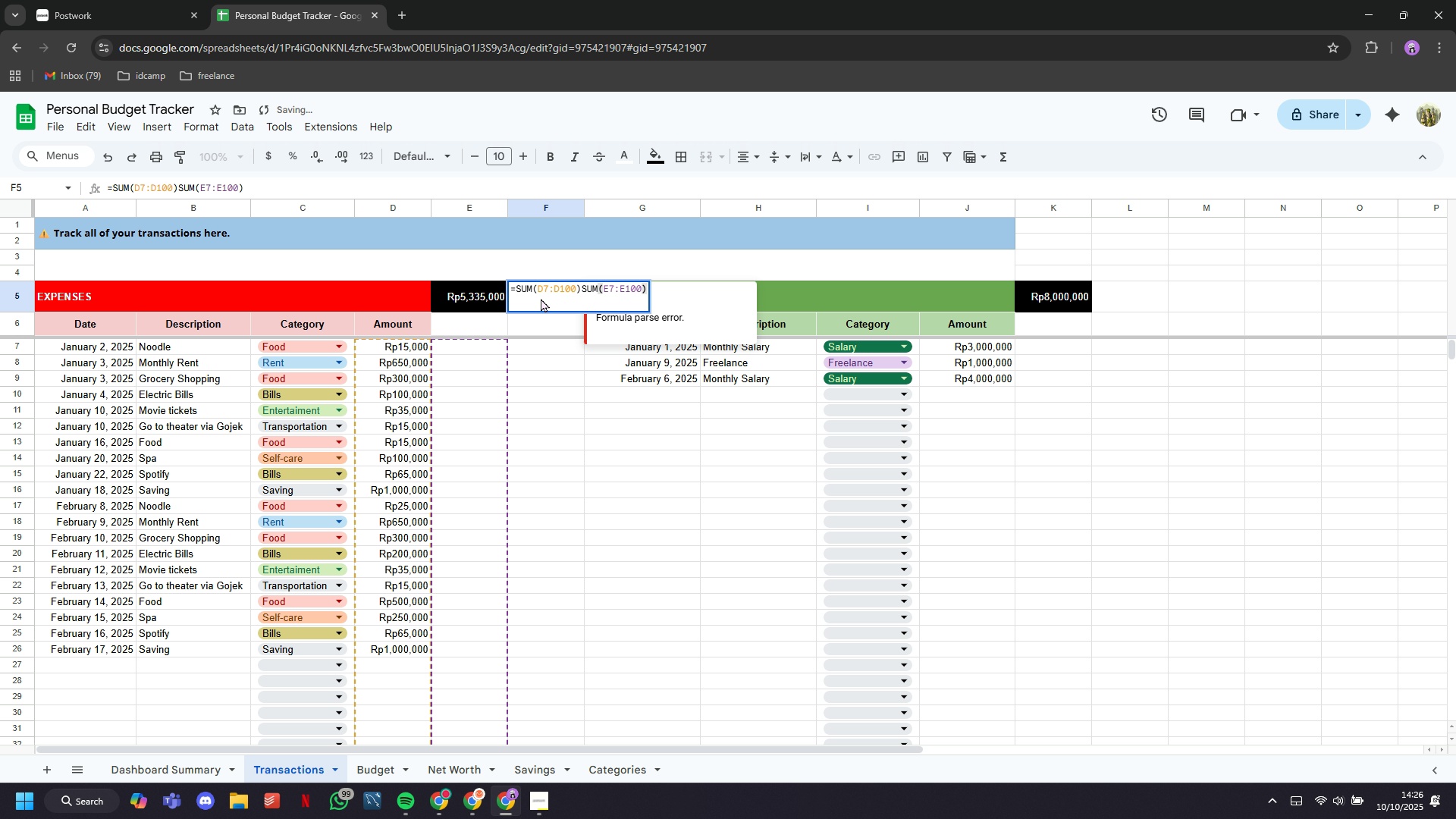 
triple_click([541, 298])
 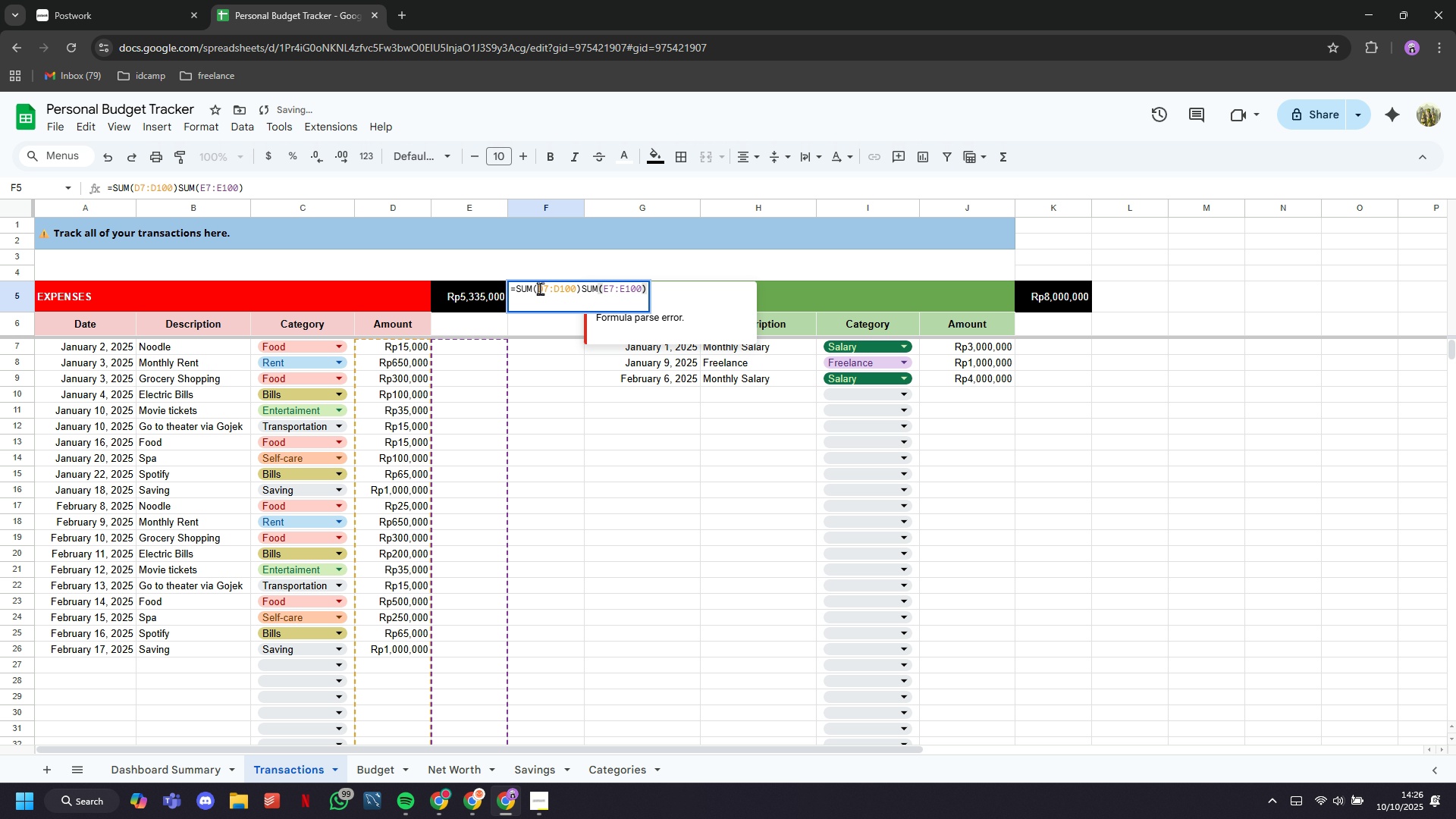 
triple_click([540, 288])
 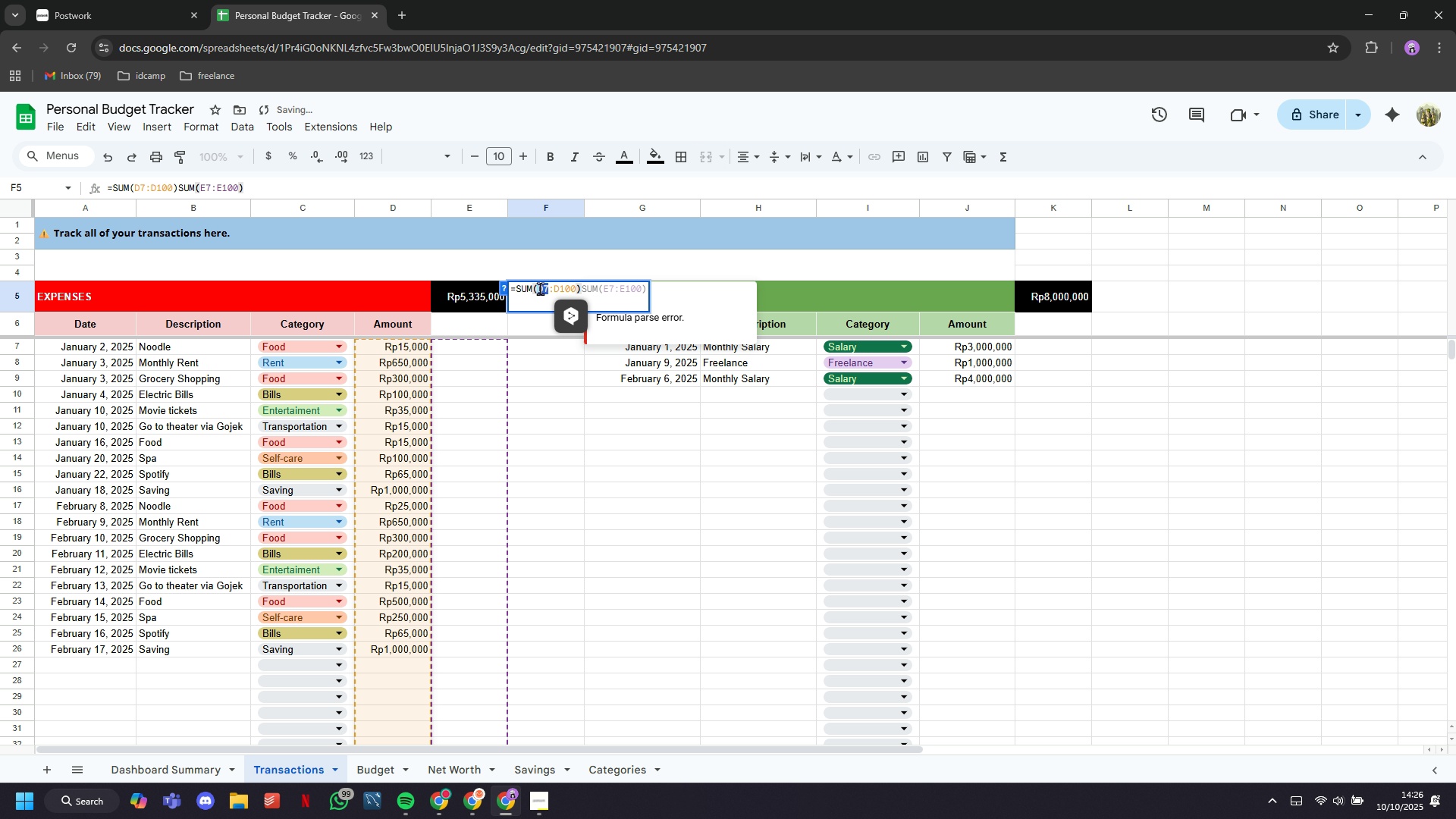 
triple_click([540, 288])
 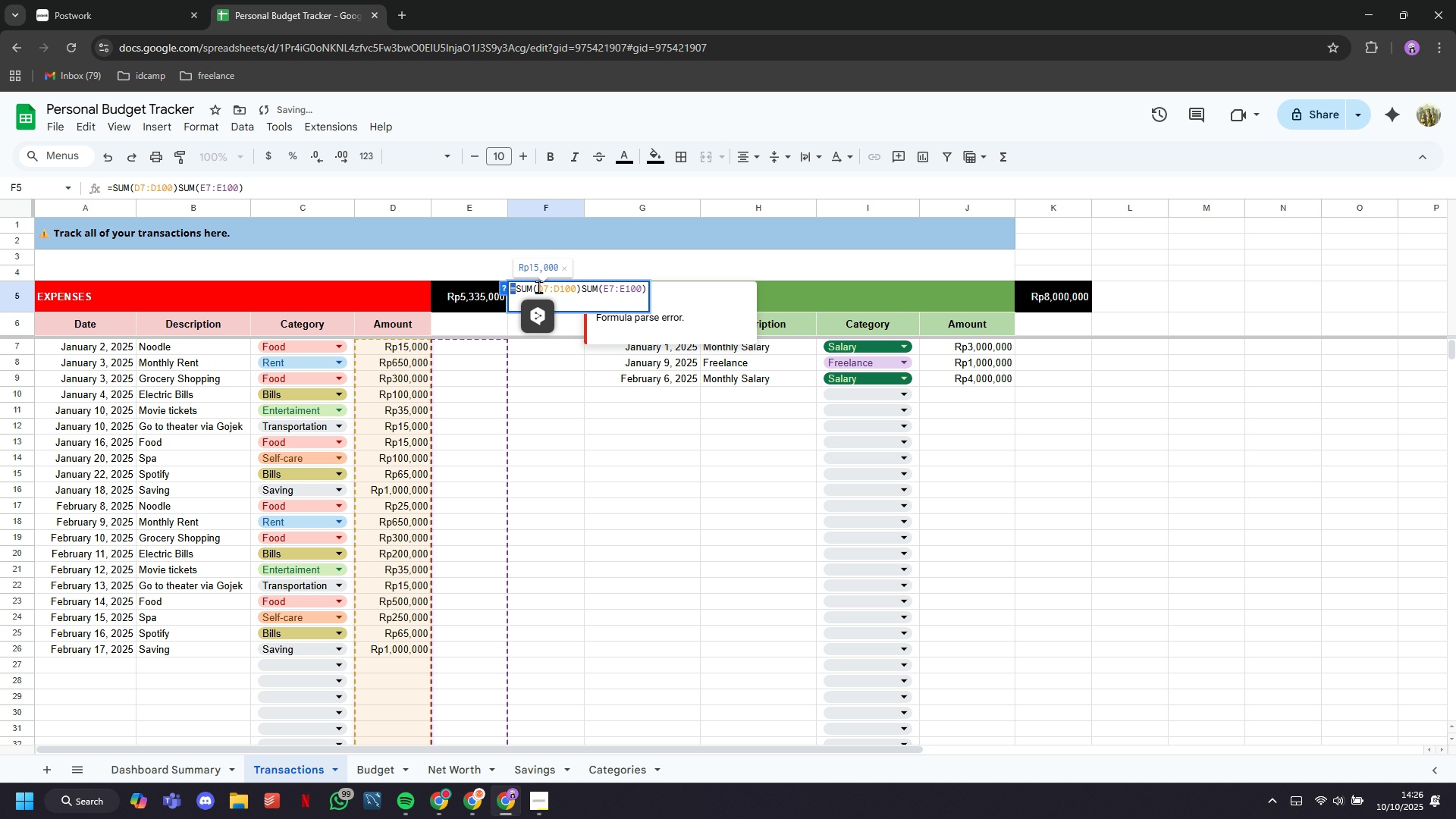 
hold_key(key=ControlLeft, duration=1.43)
double_click([537, 285])
 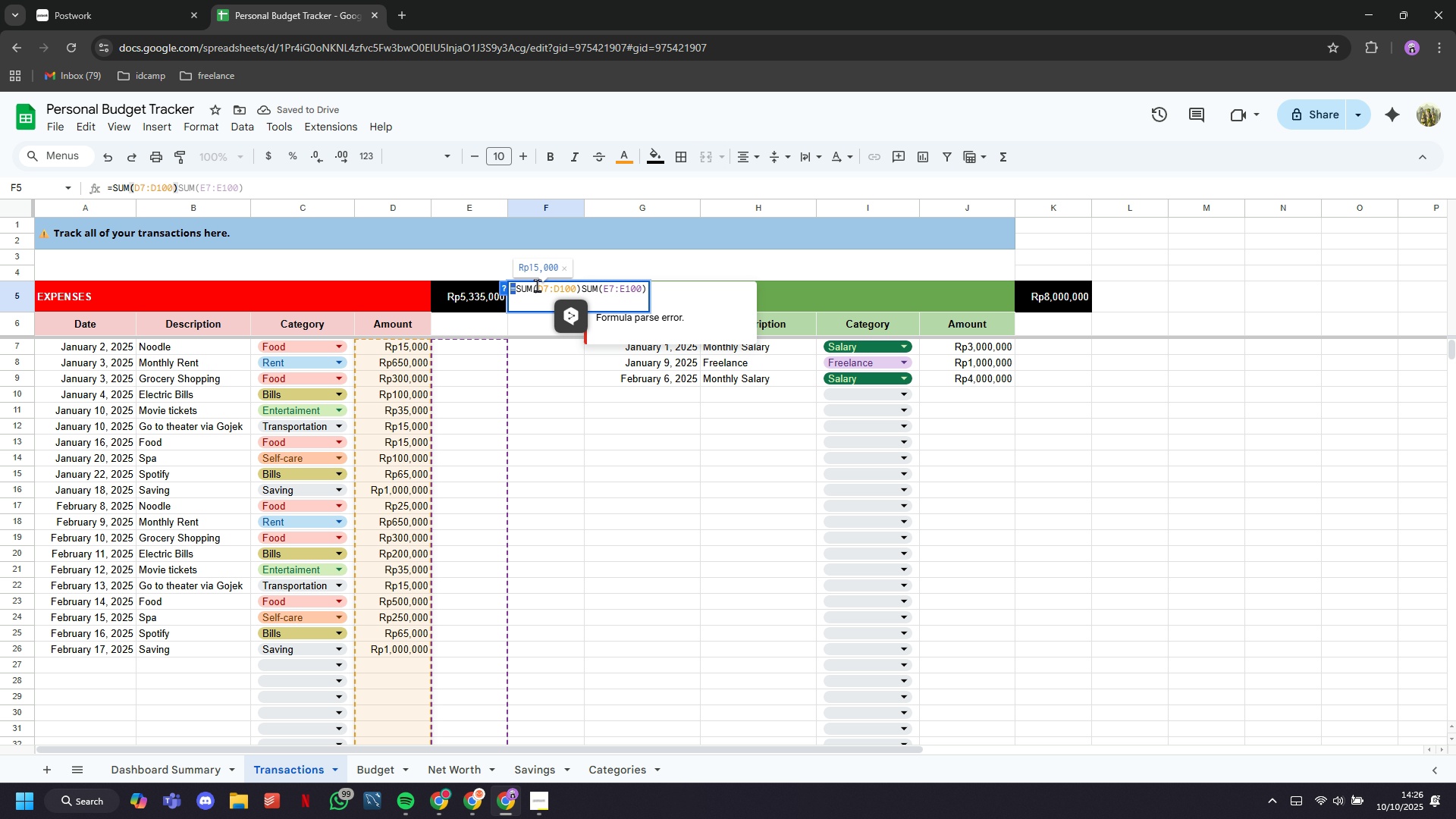 
triple_click([537, 285])
 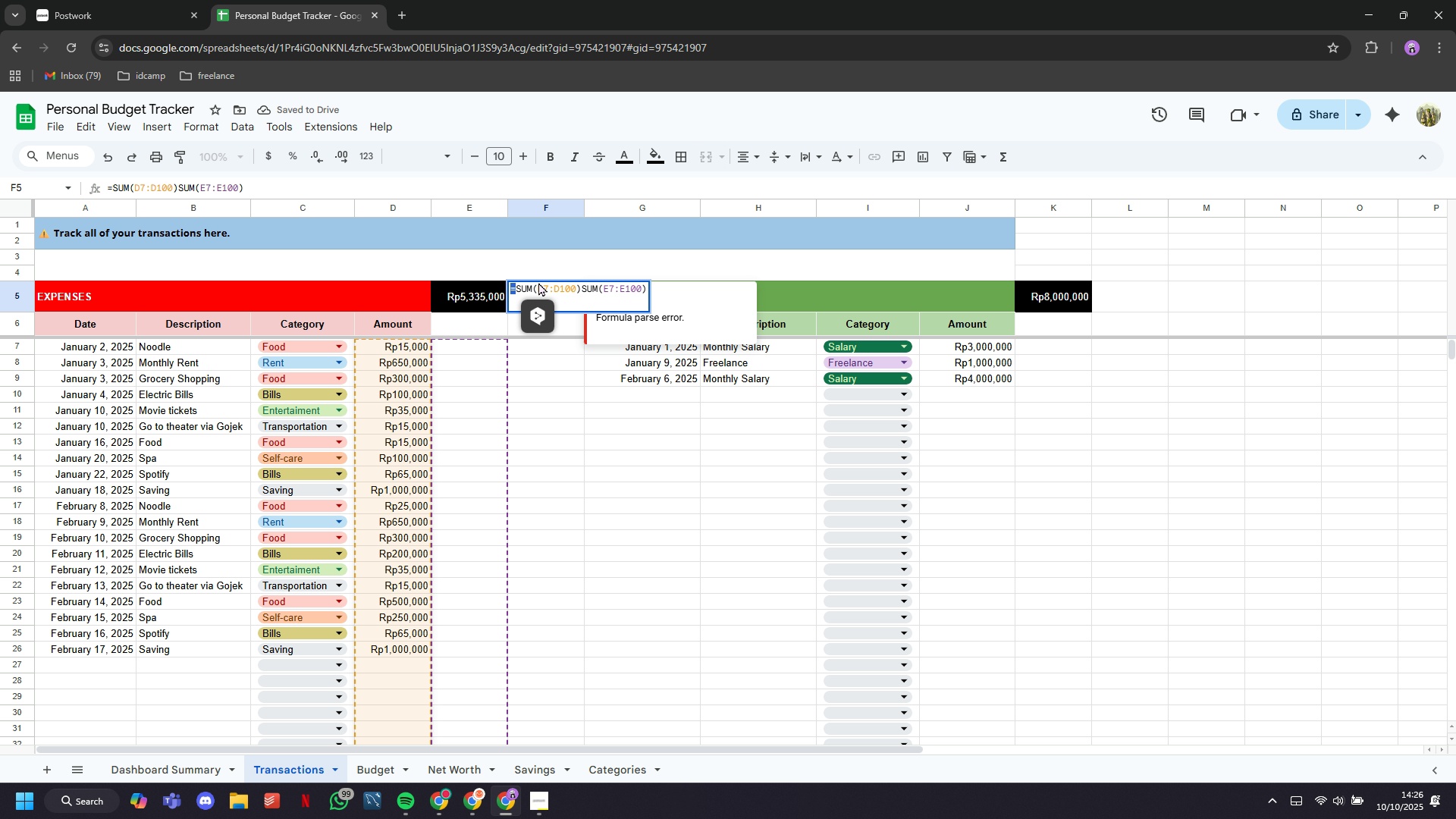 
key(Control+CapsLock)
 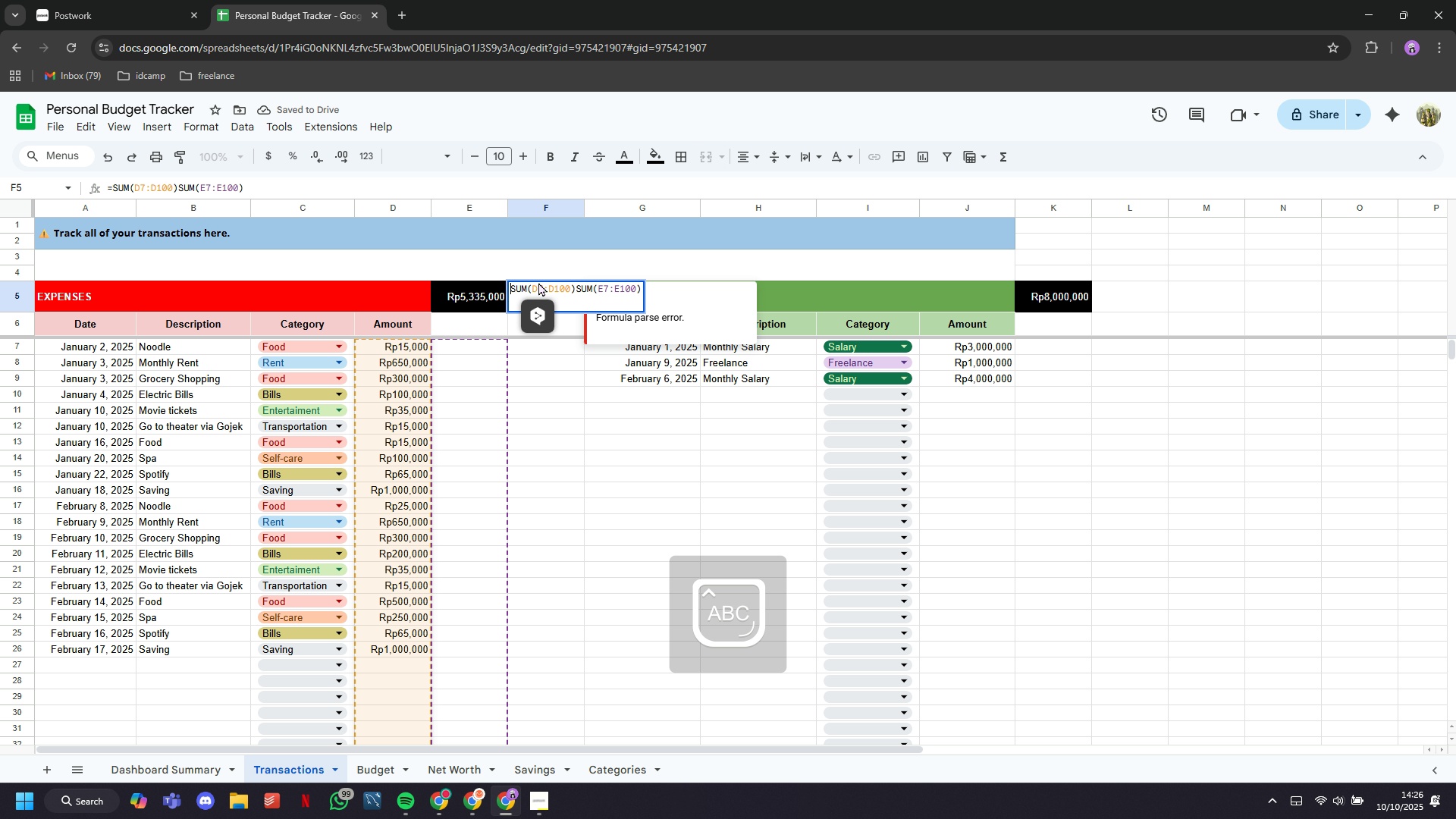 
key(Control+Backspace)
 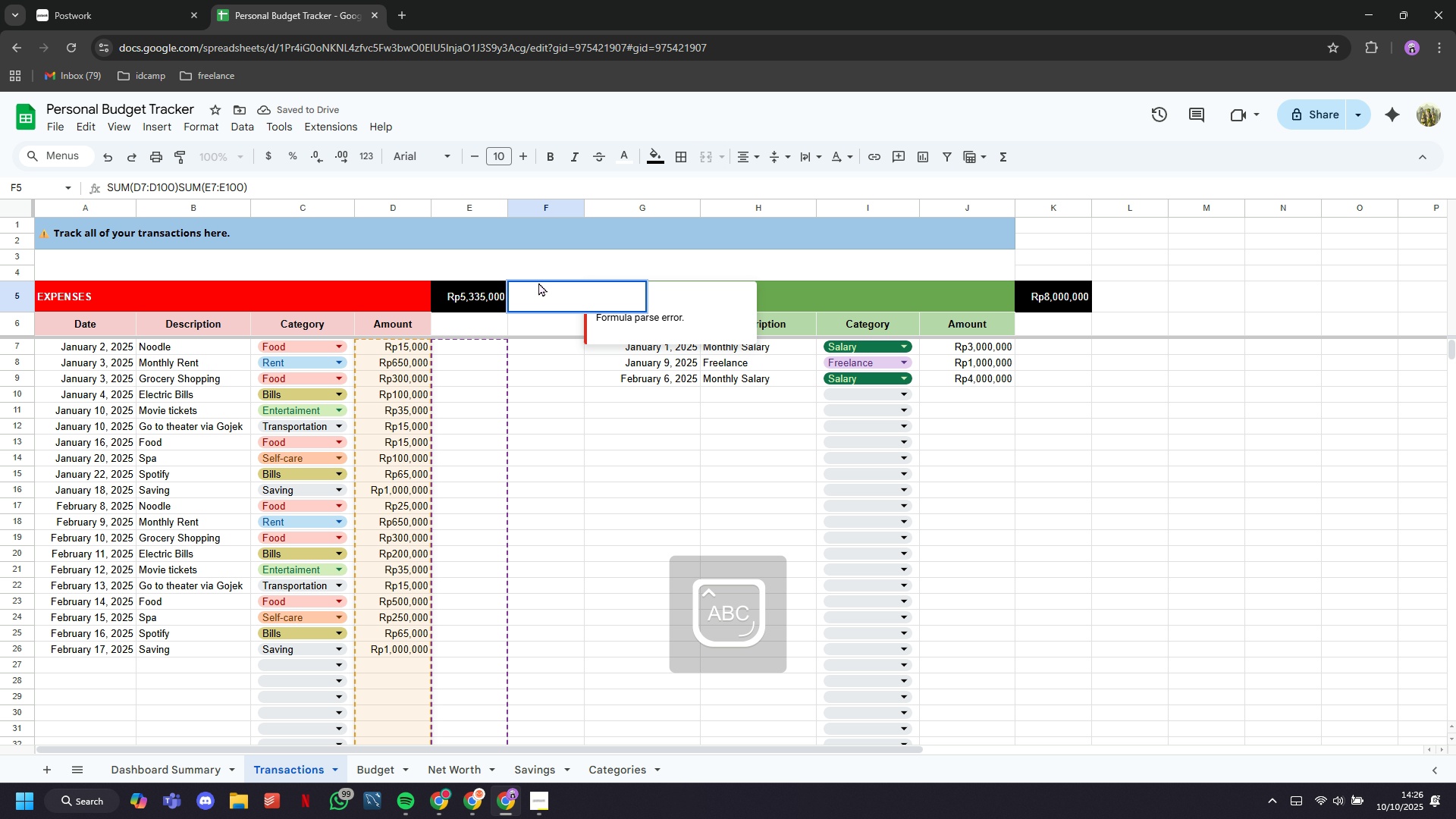 
key(Control+V)
 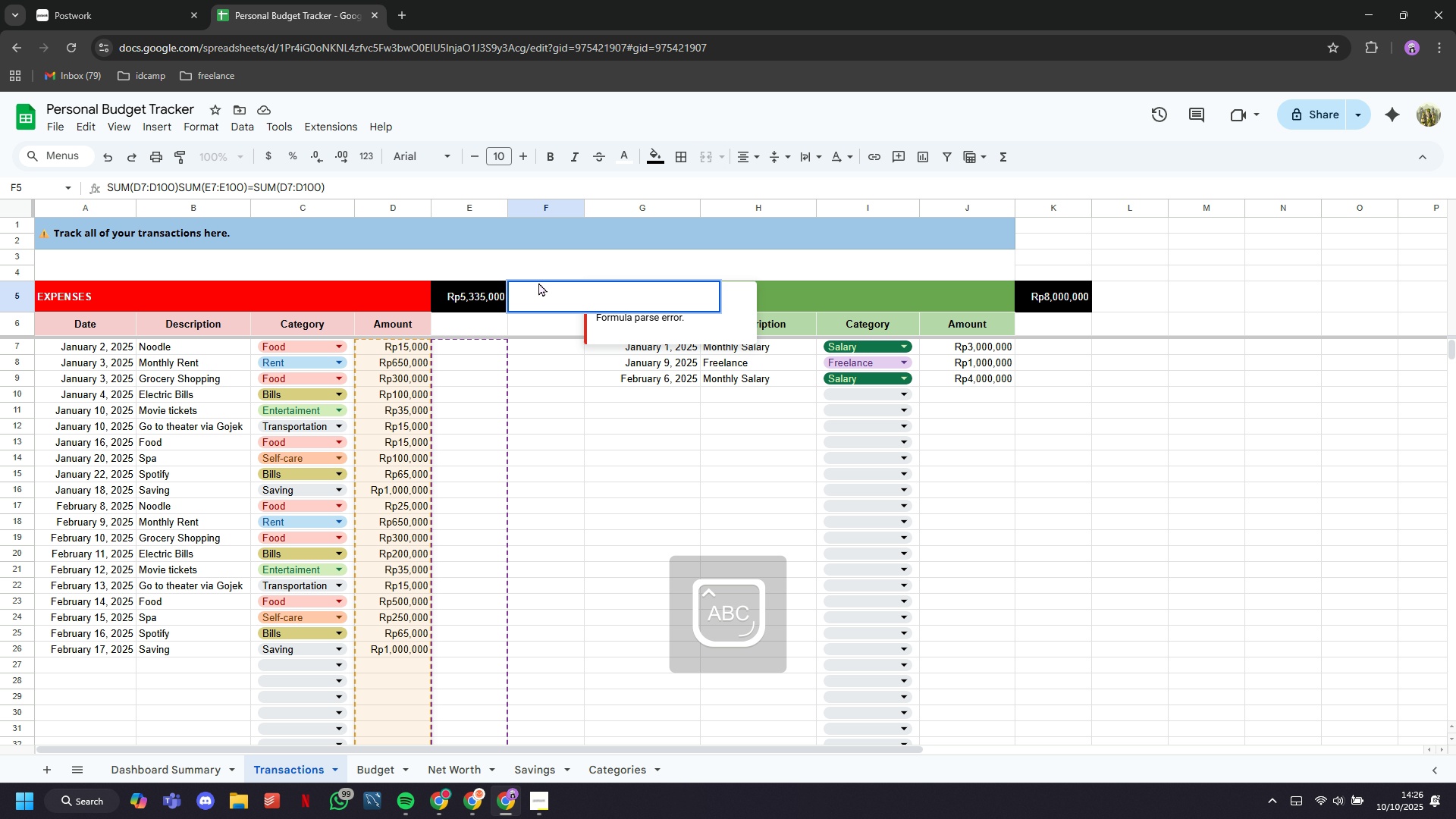 
key(Control+A)
 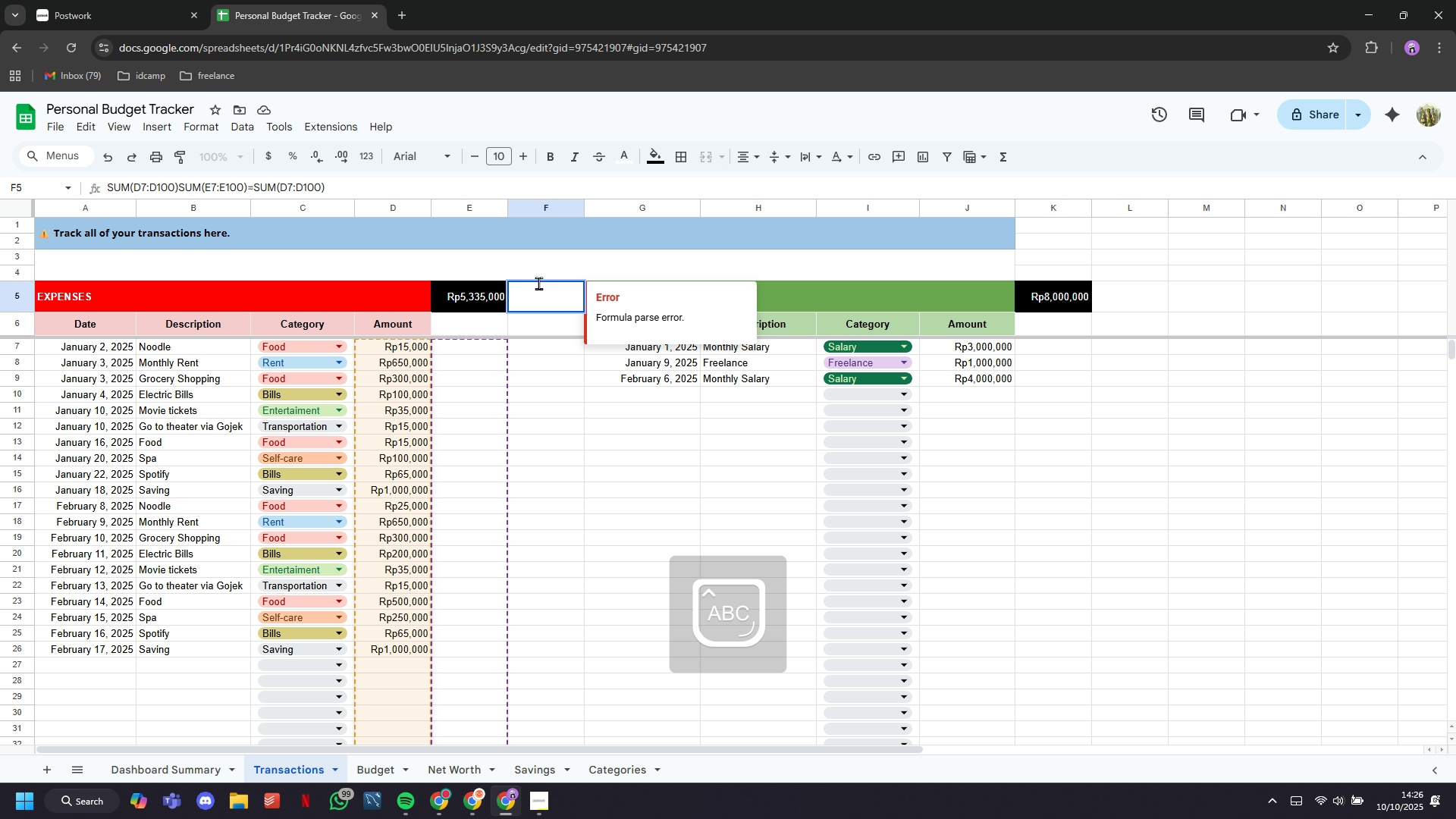 
key(Control+Backspace)
 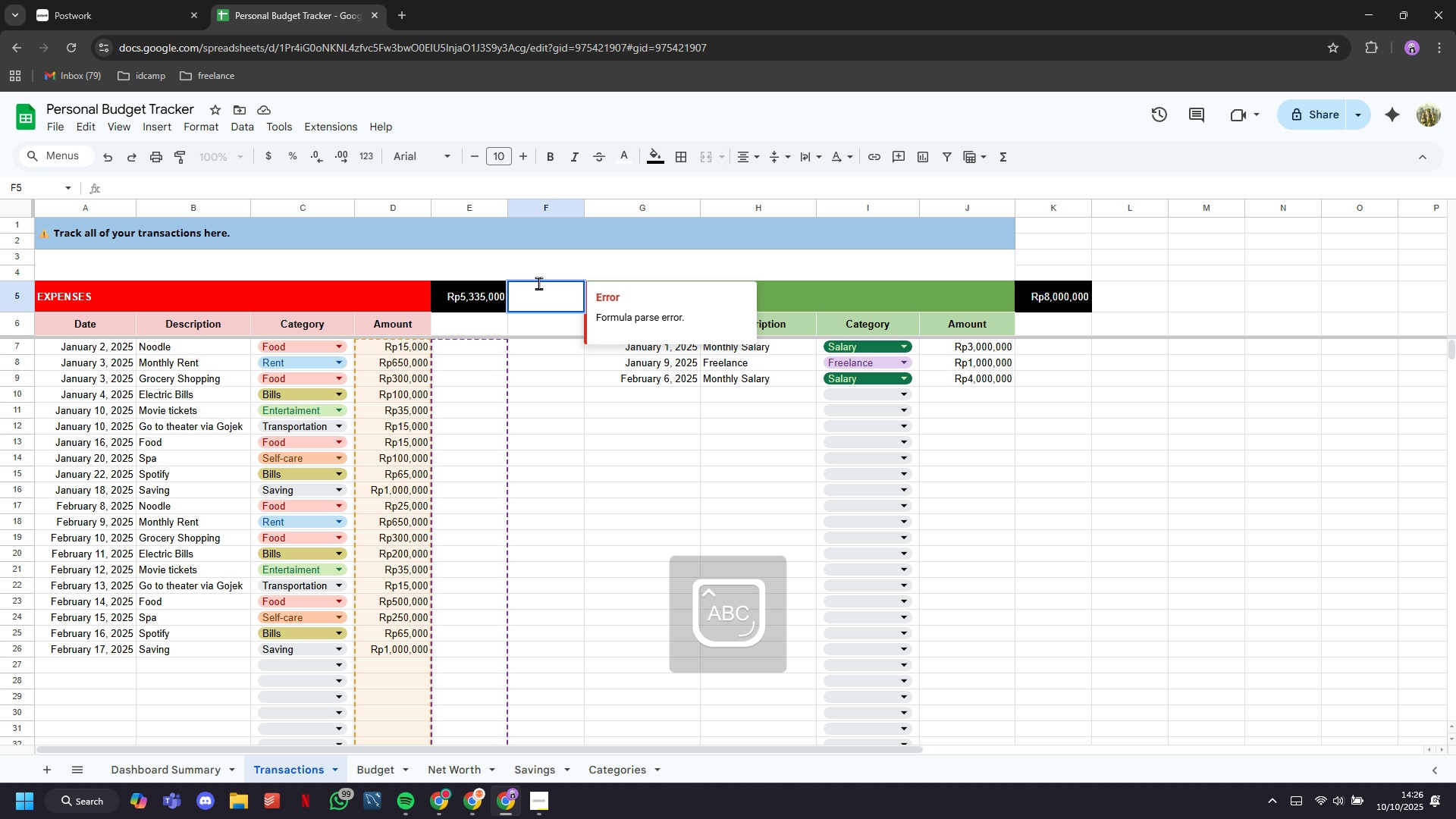 
key(Meta+V)
 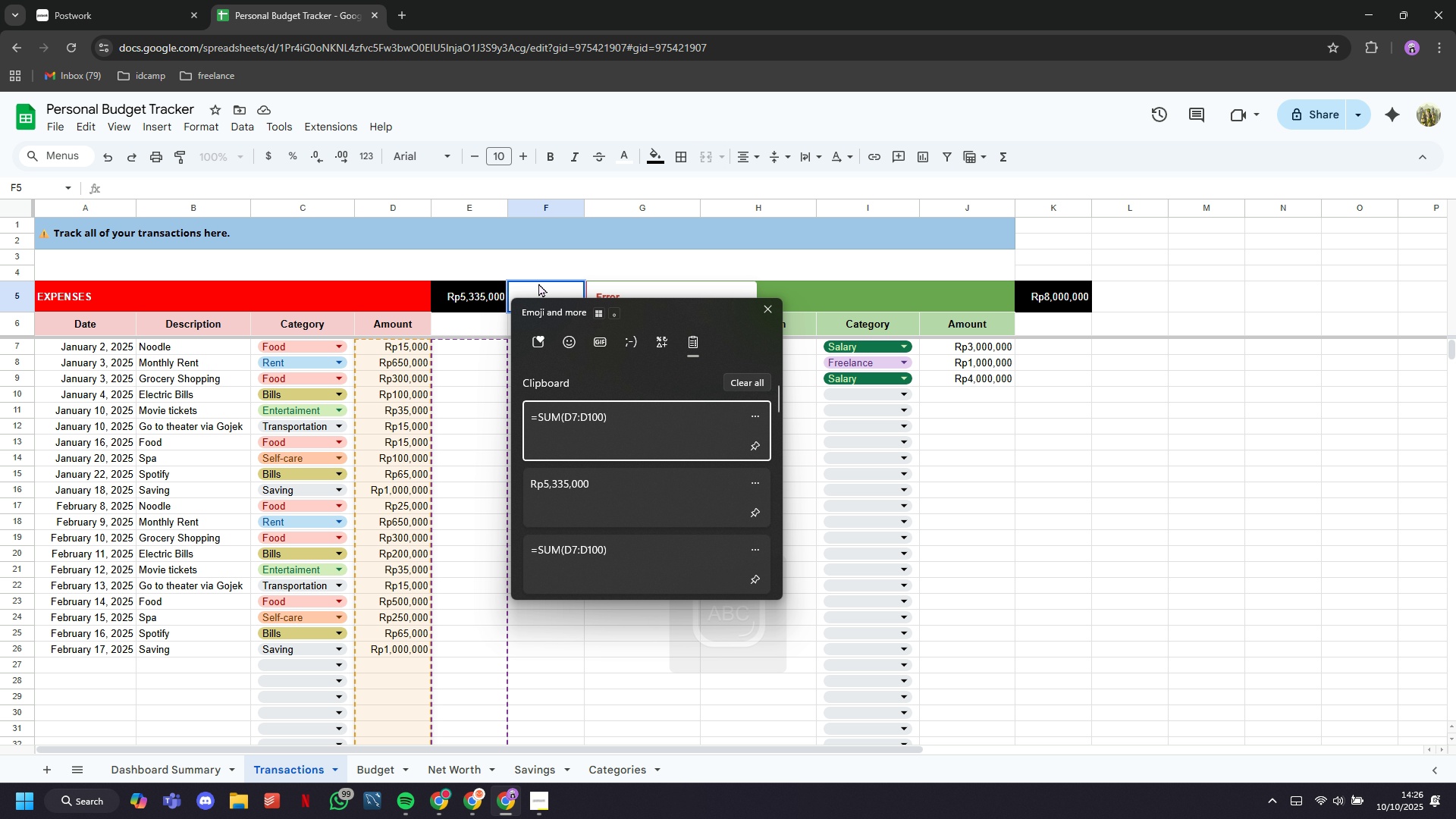 
key(ArrowDown)
 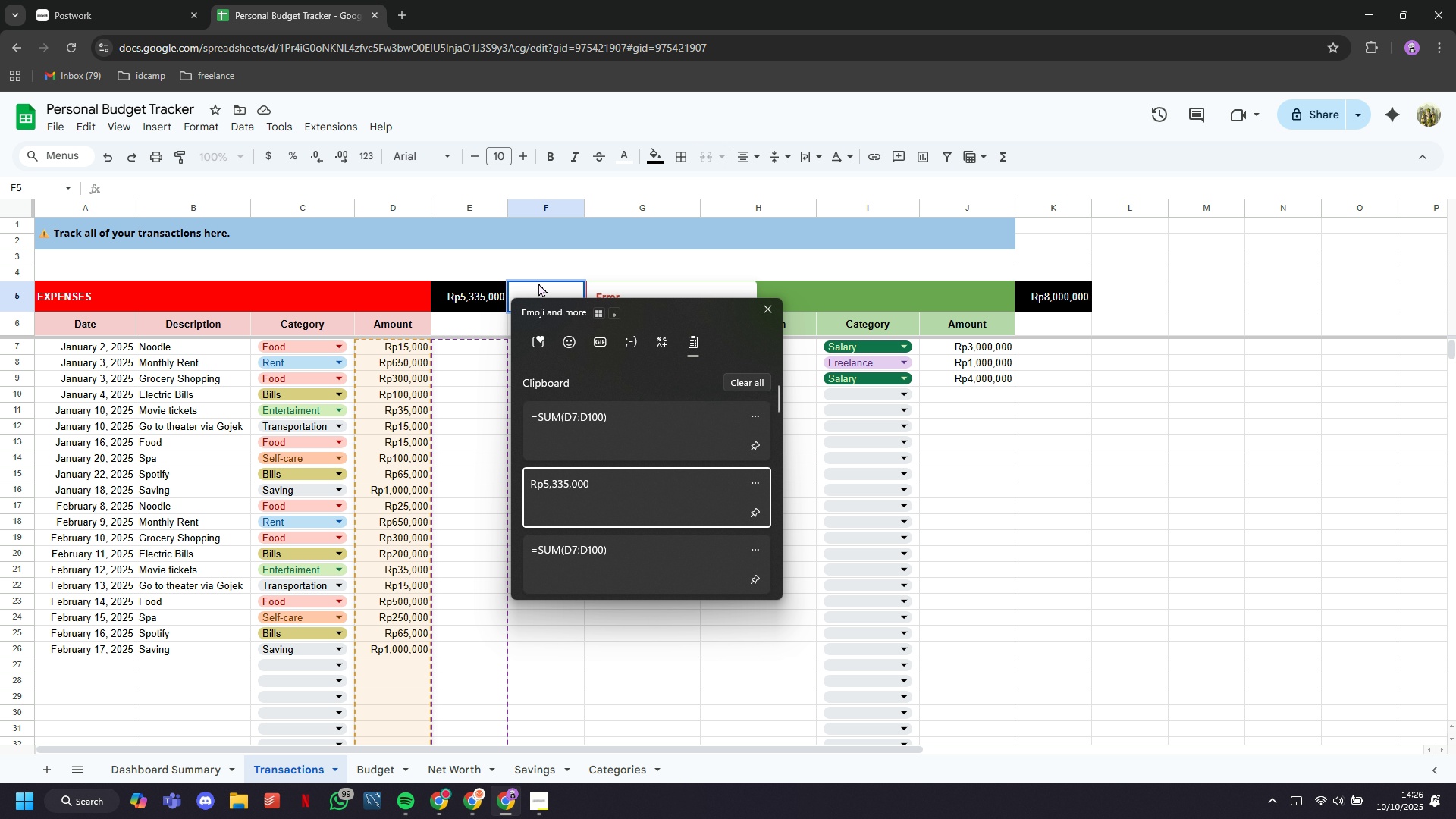 
key(ArrowUp)
 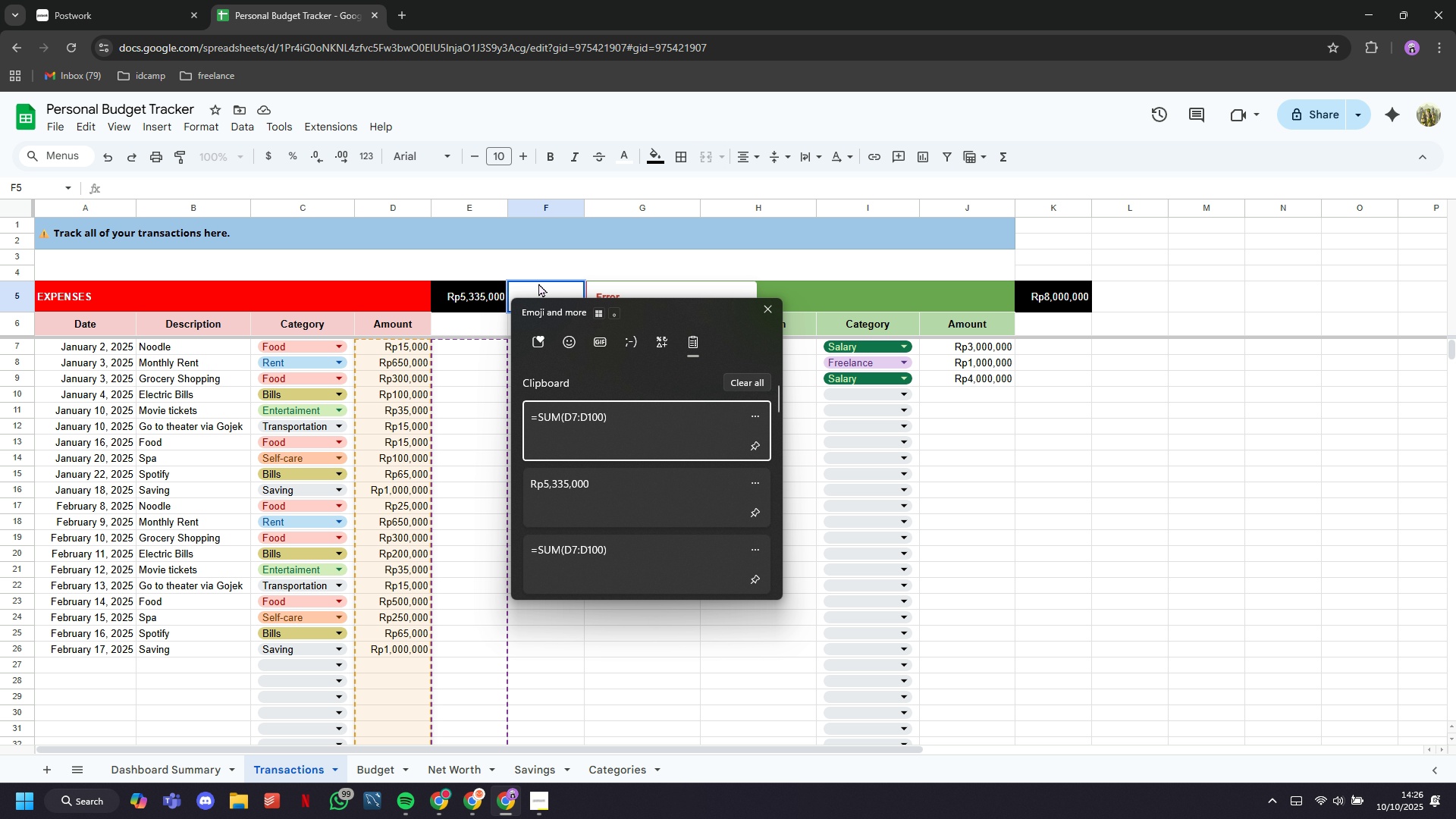 
key(Enter)
 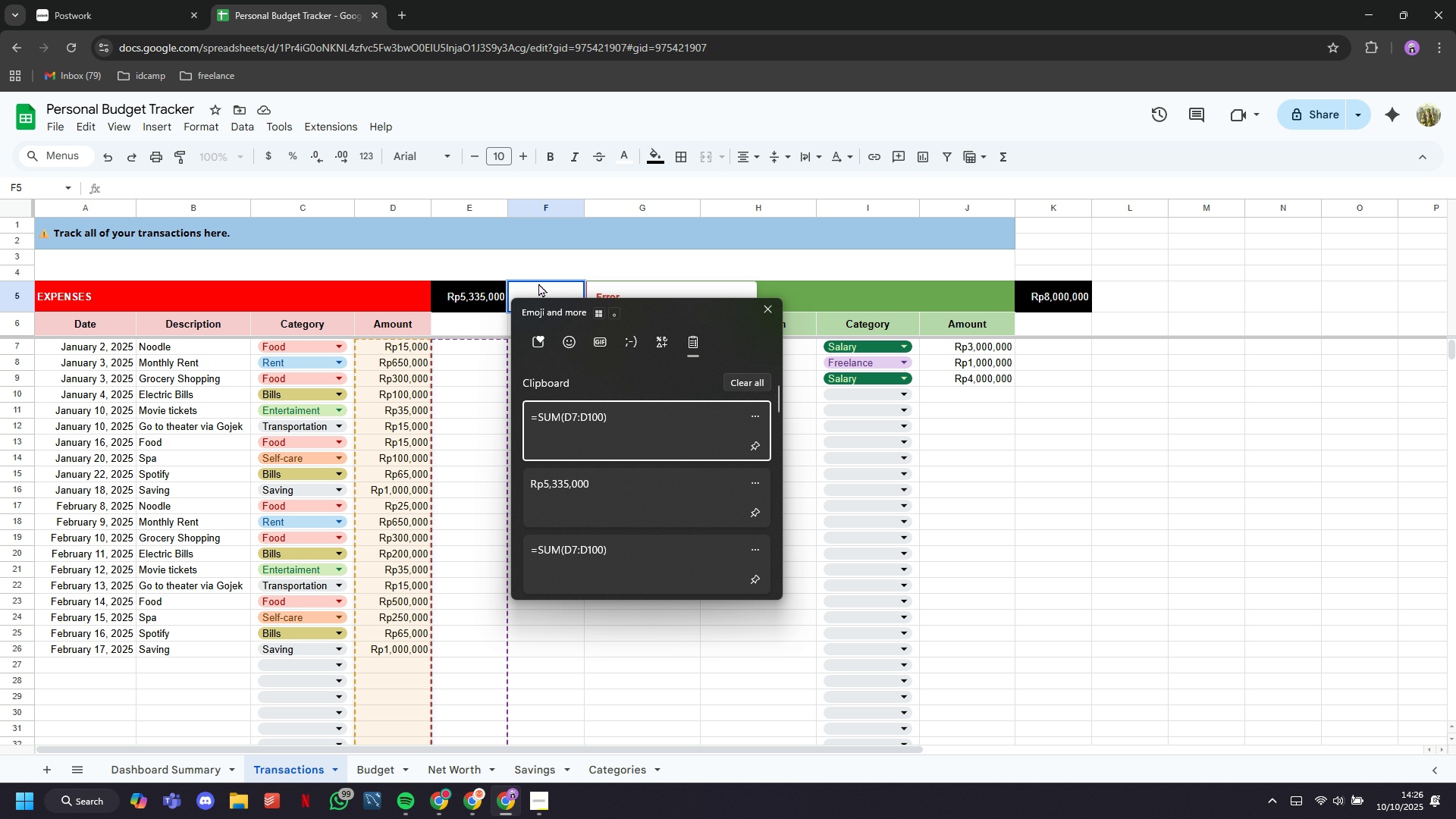 
key(Control+ControlLeft)
 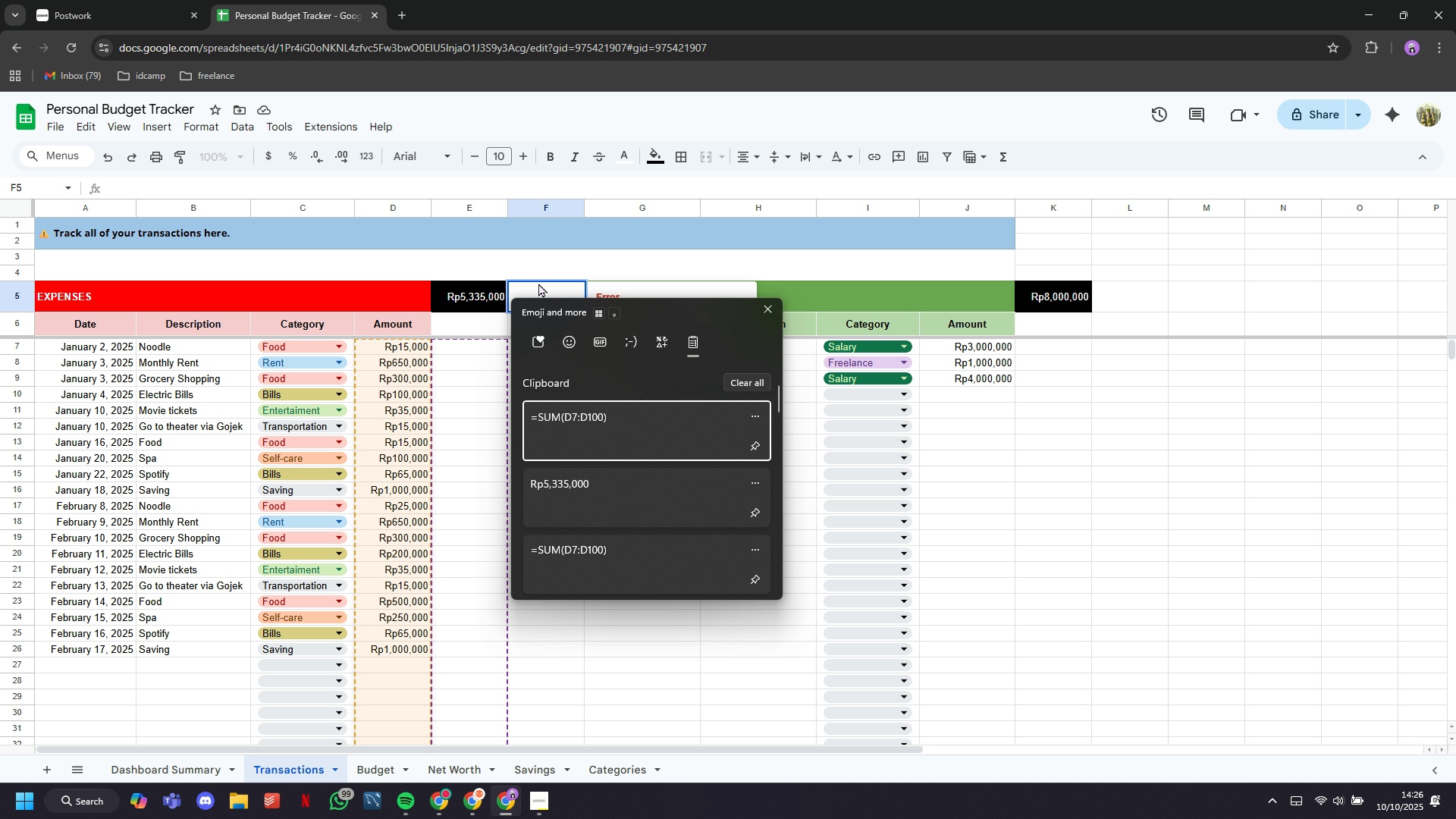 
hold_key(key=V, duration=8.45)
 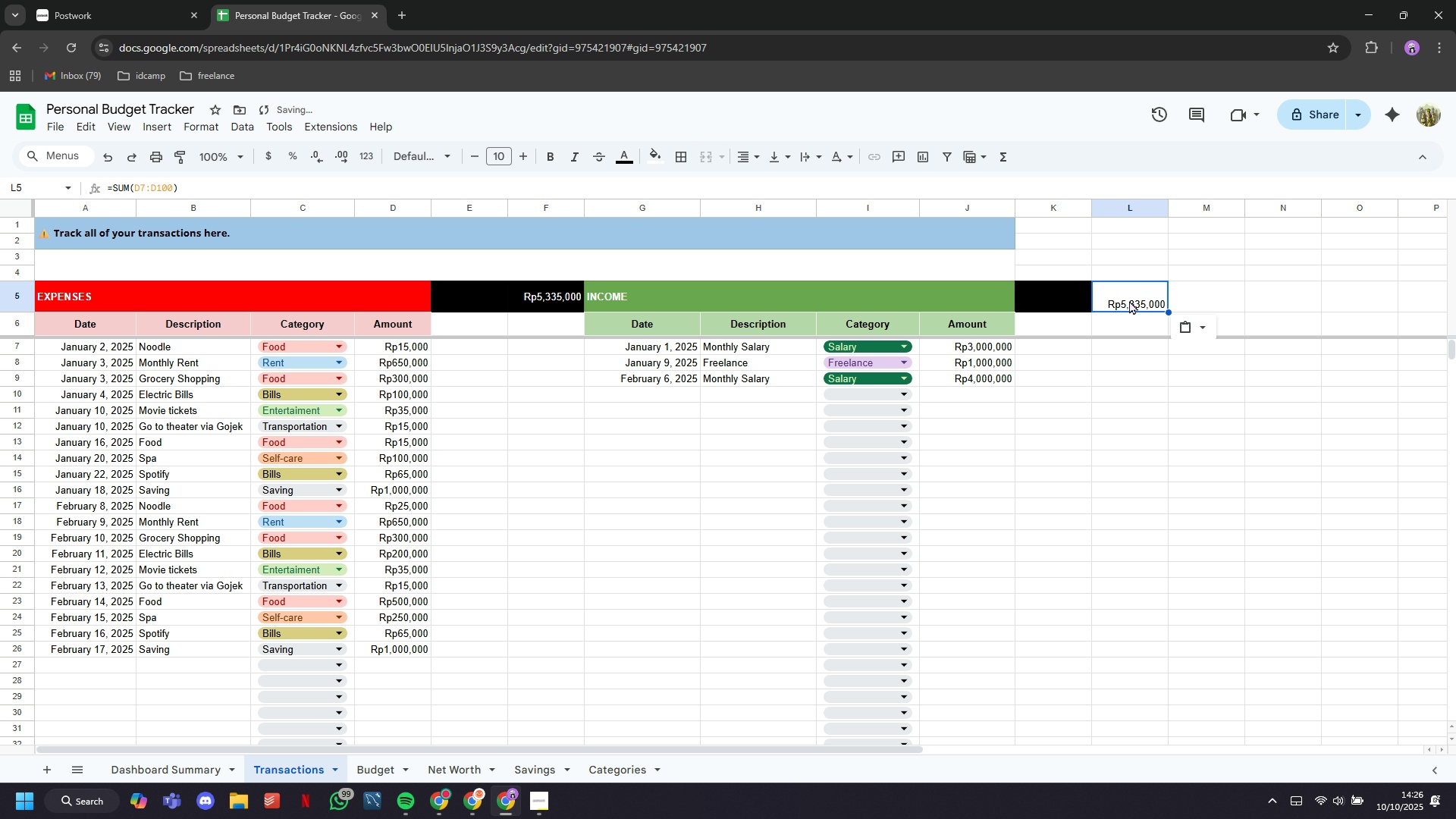 
key(Control+Enter)
 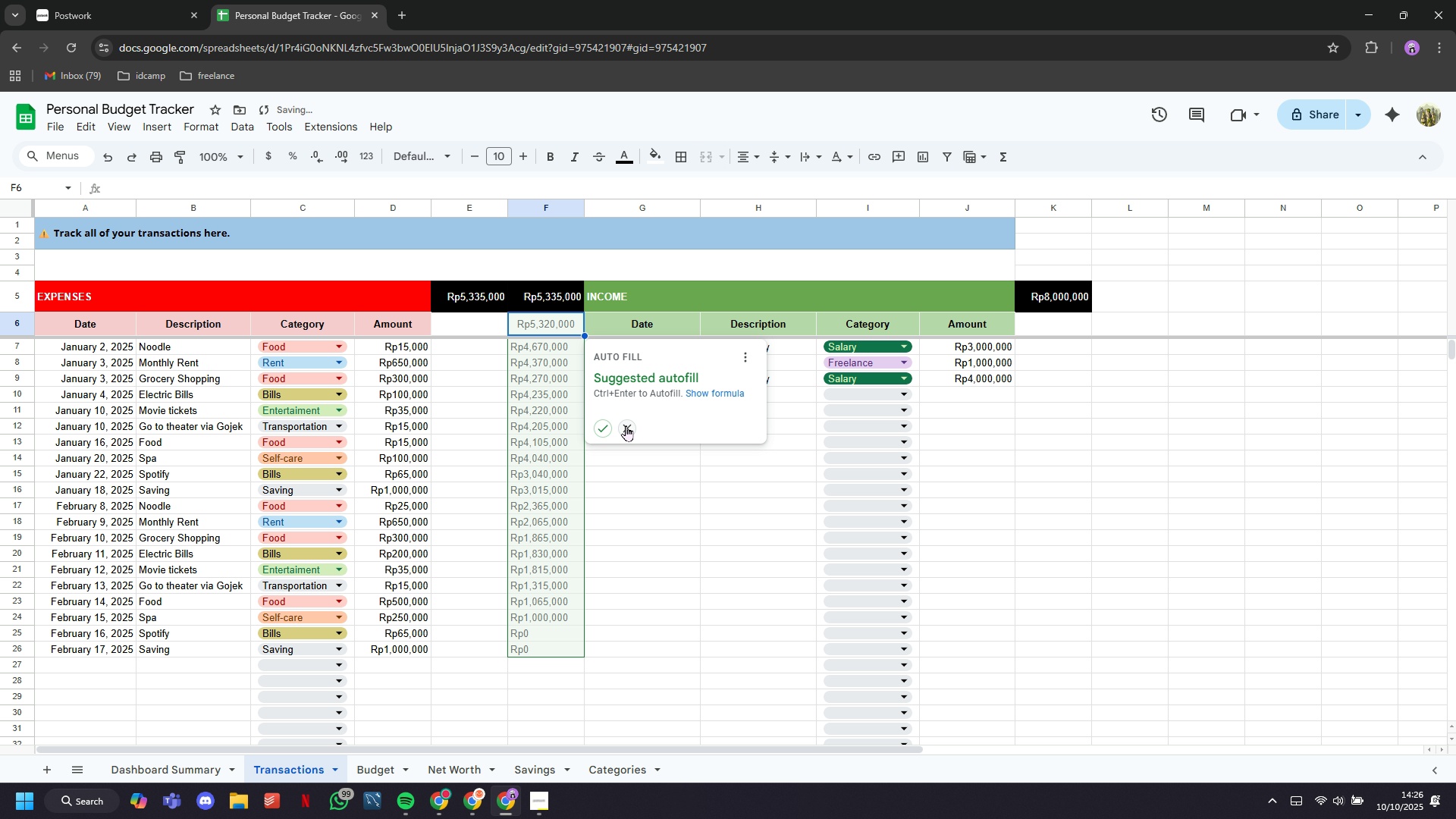 
left_click([627, 427])
 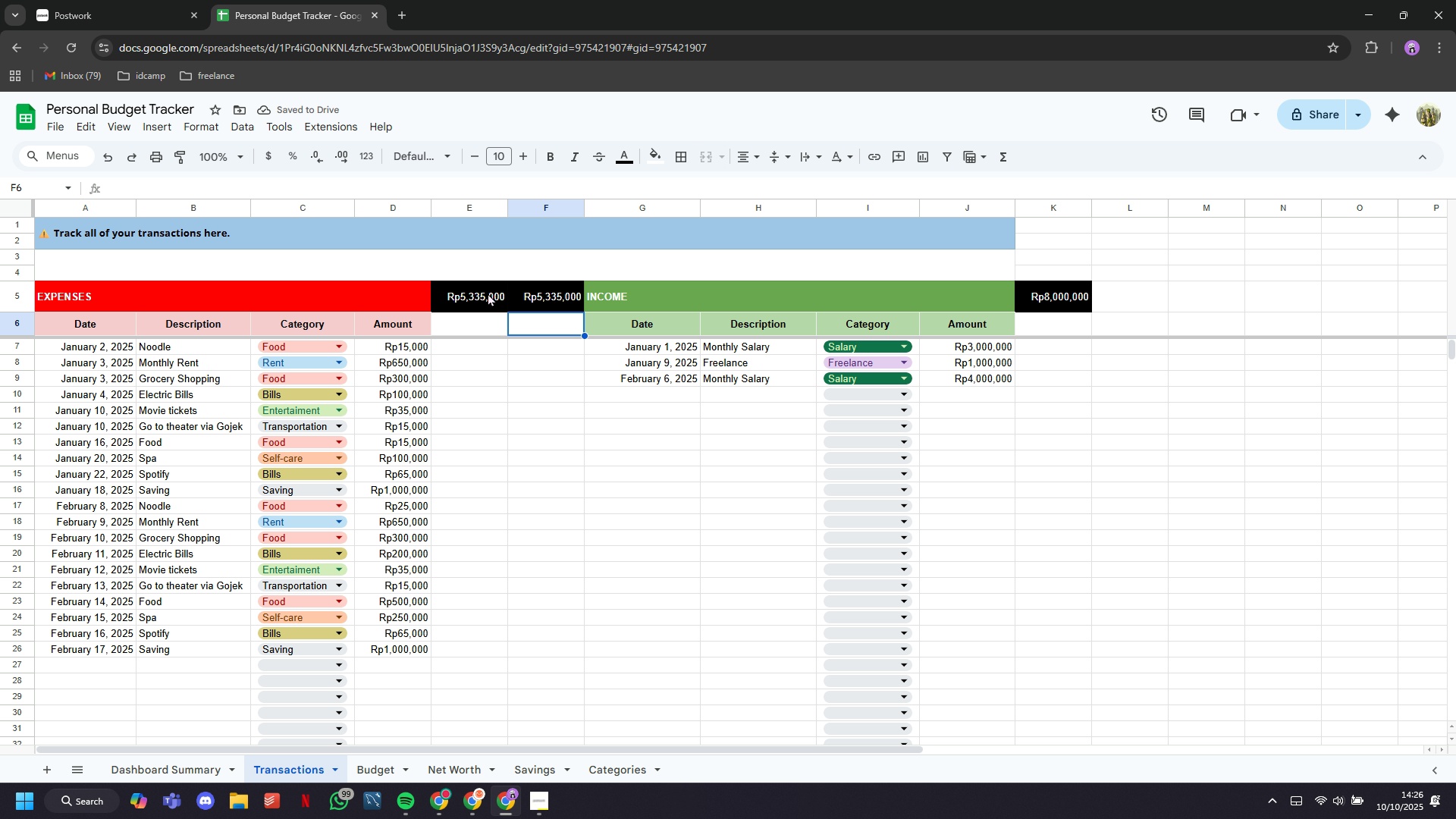 
left_click([488, 293])
 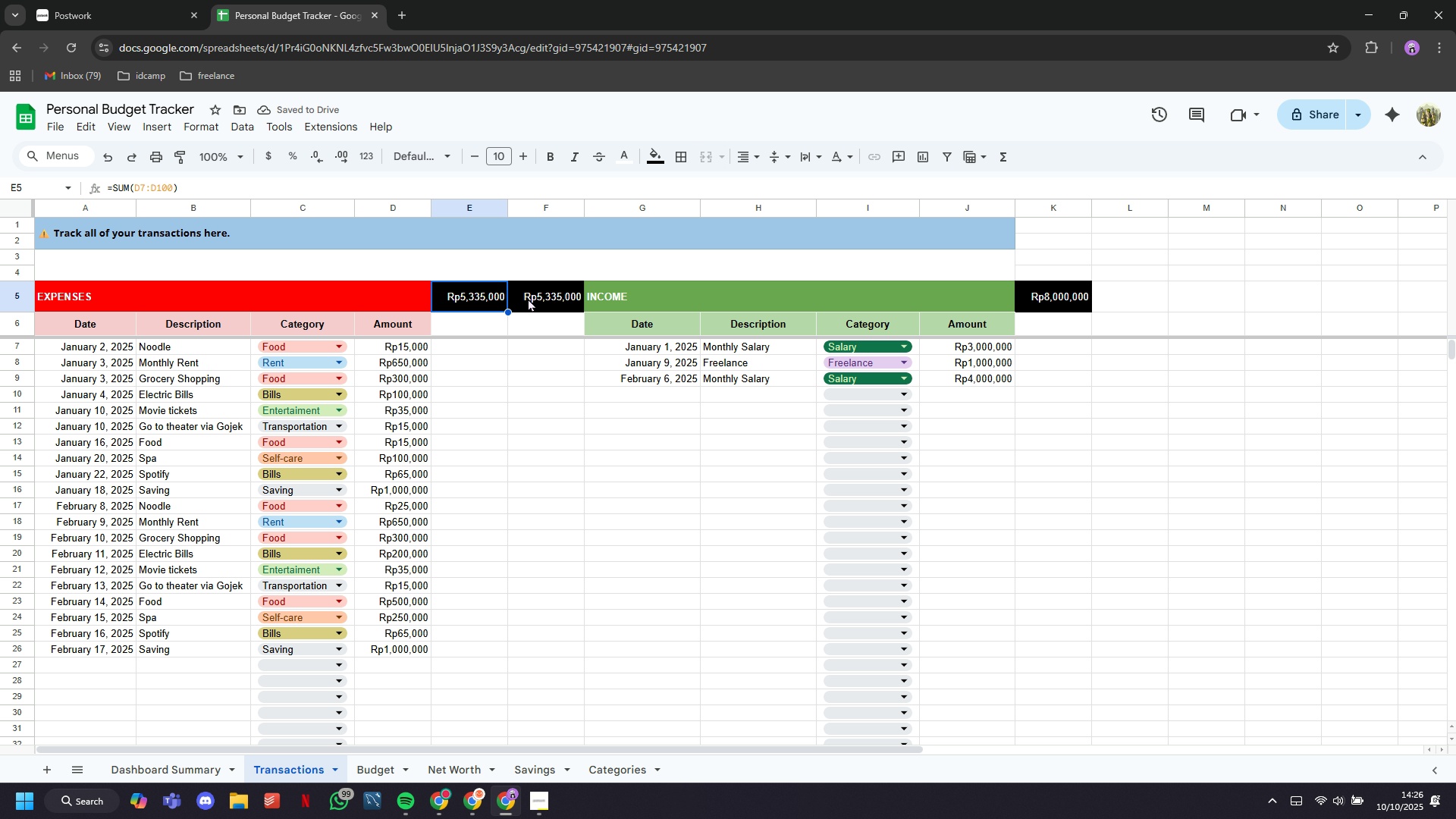 
key(Backspace)
 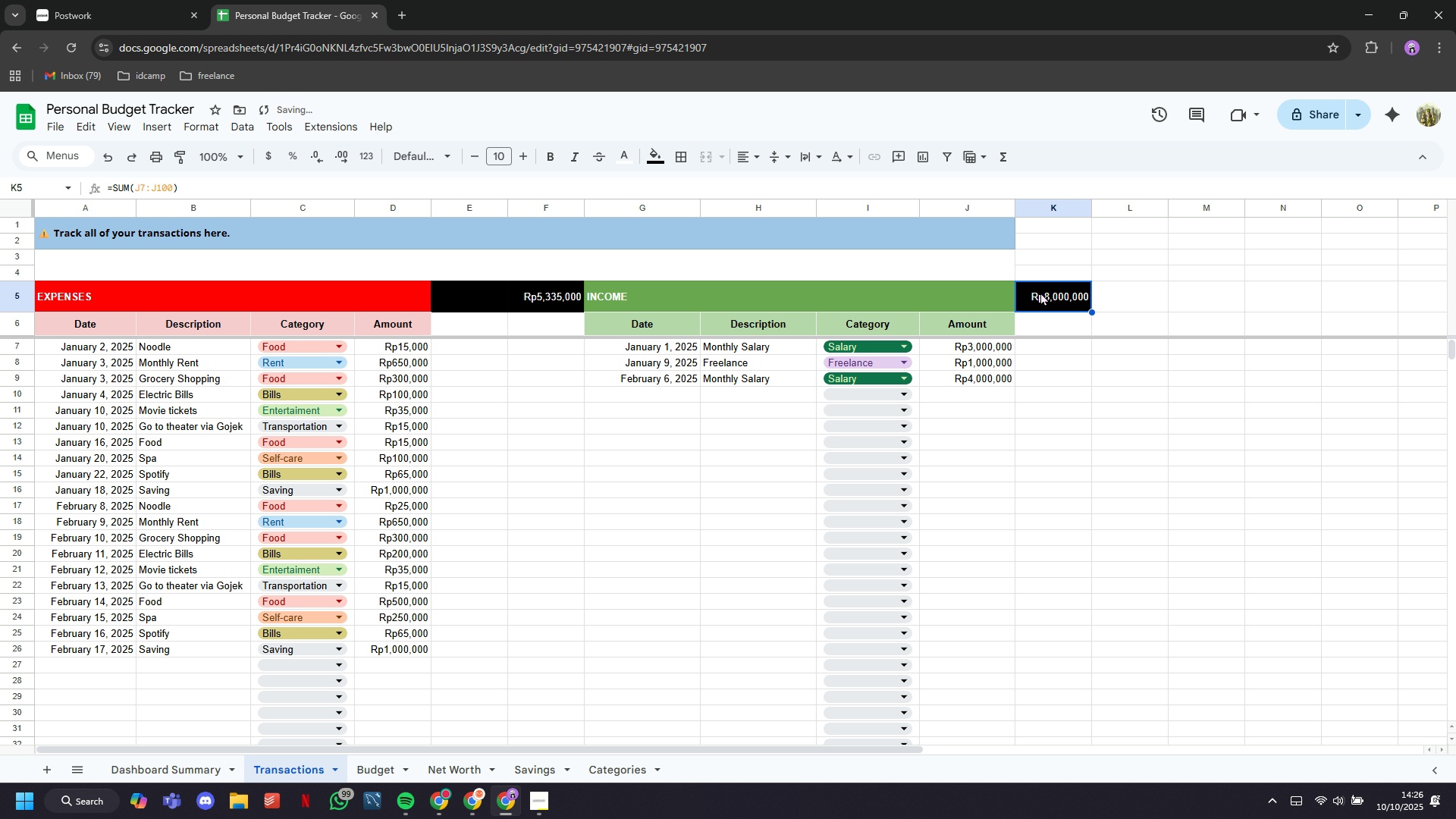 
left_click([1040, 292])
 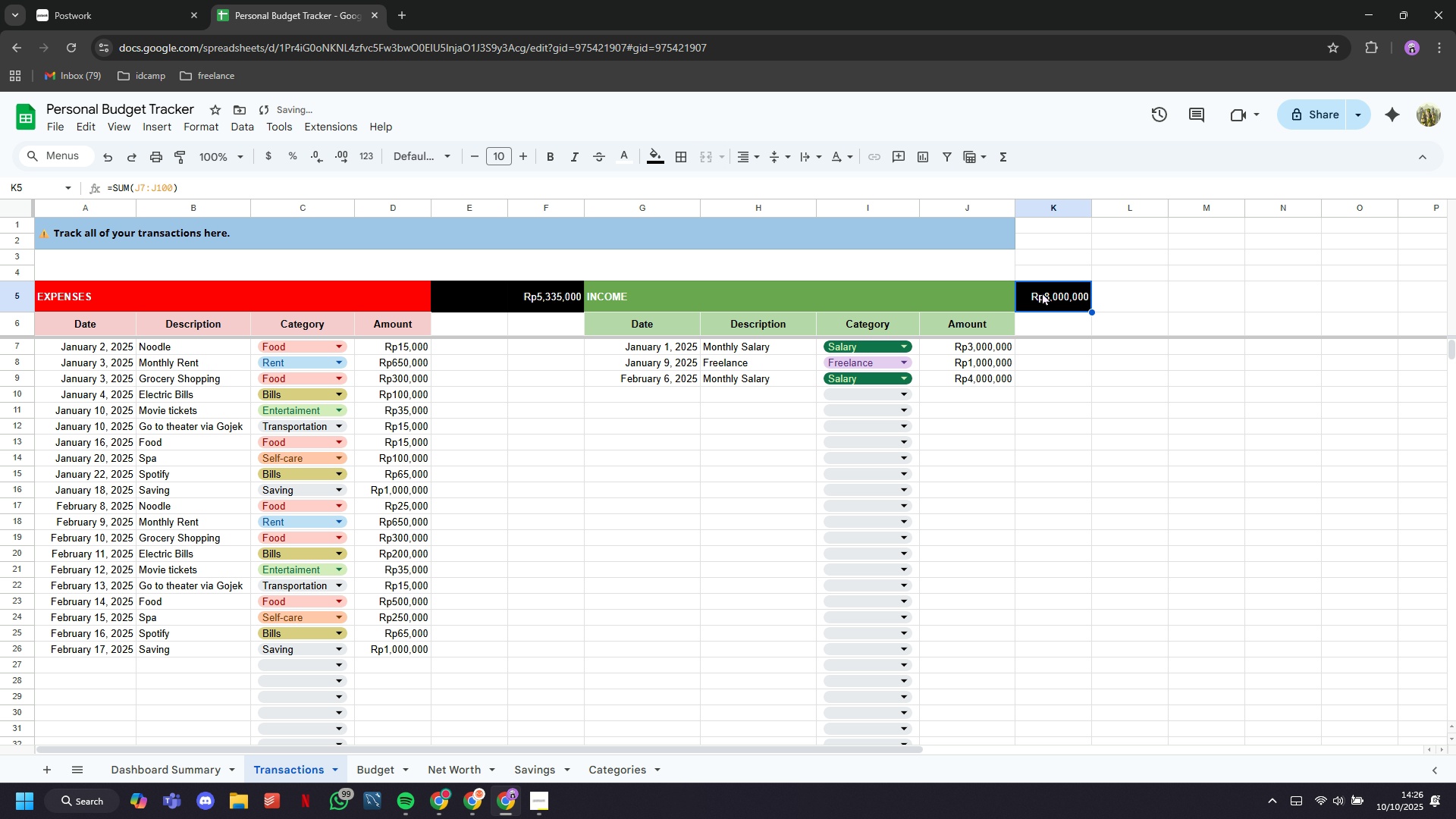 
key(Backspace)
 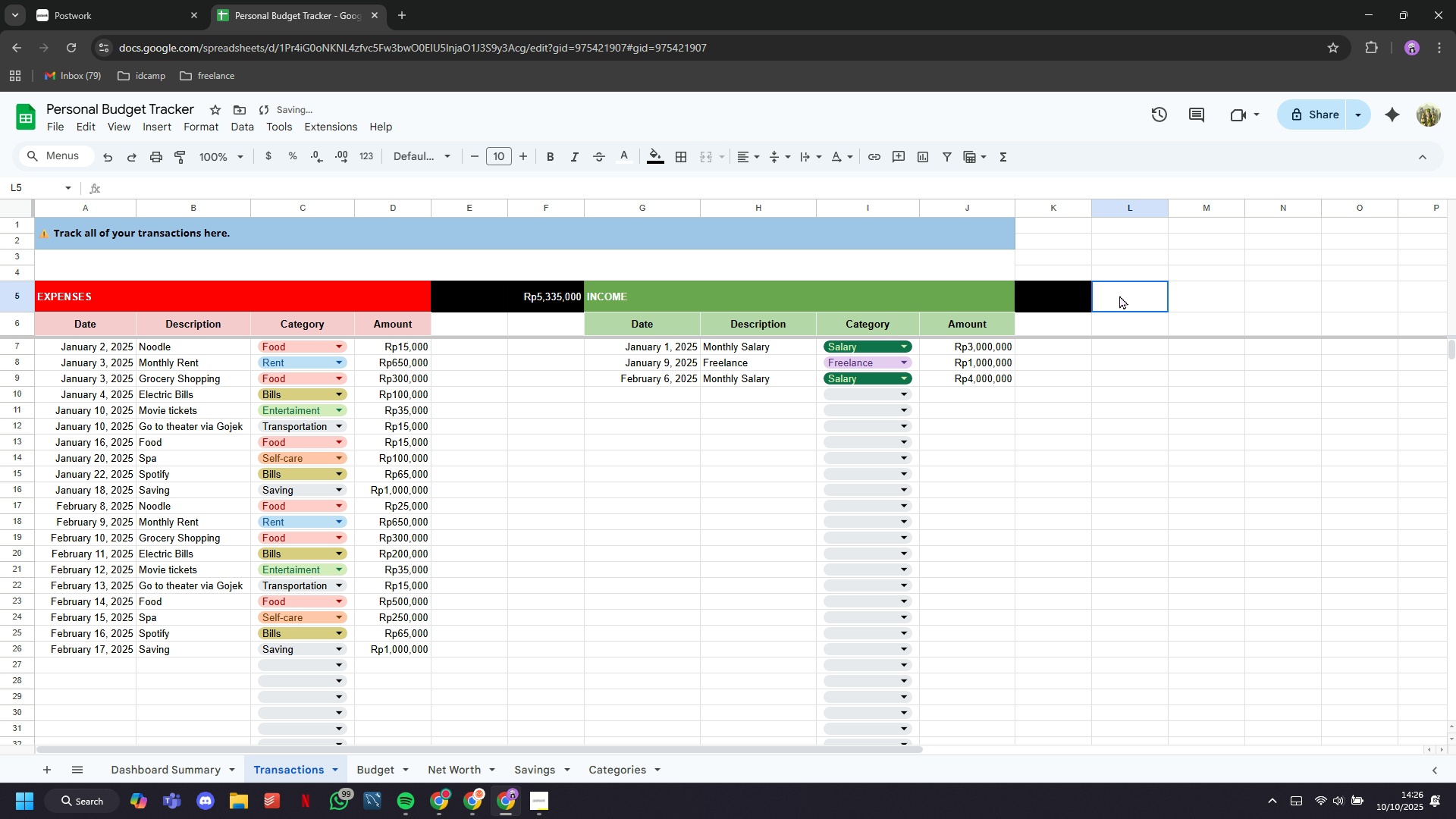 
left_click([1119, 295])
 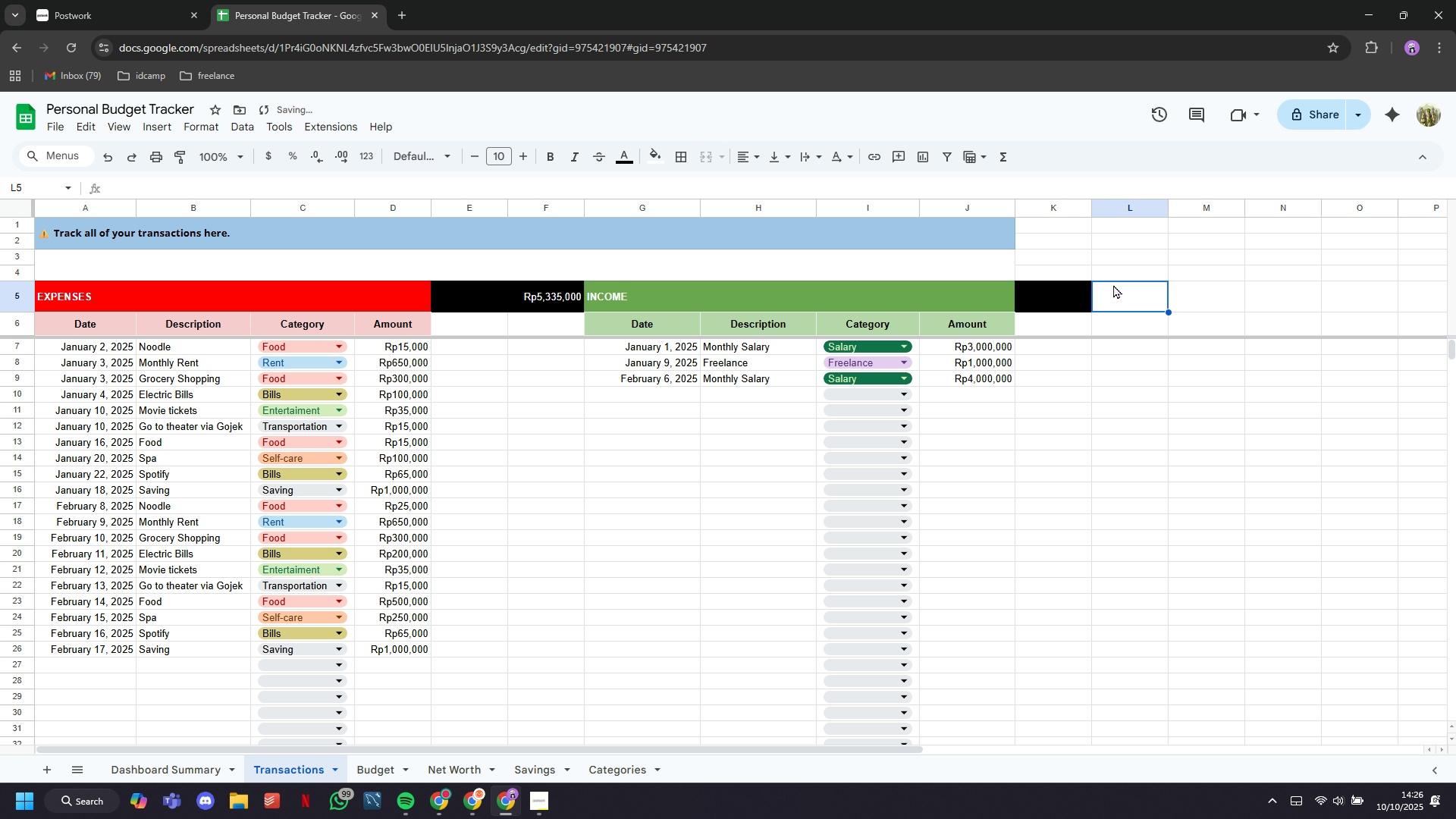 
hold_key(key=ControlLeft, duration=0.42)
 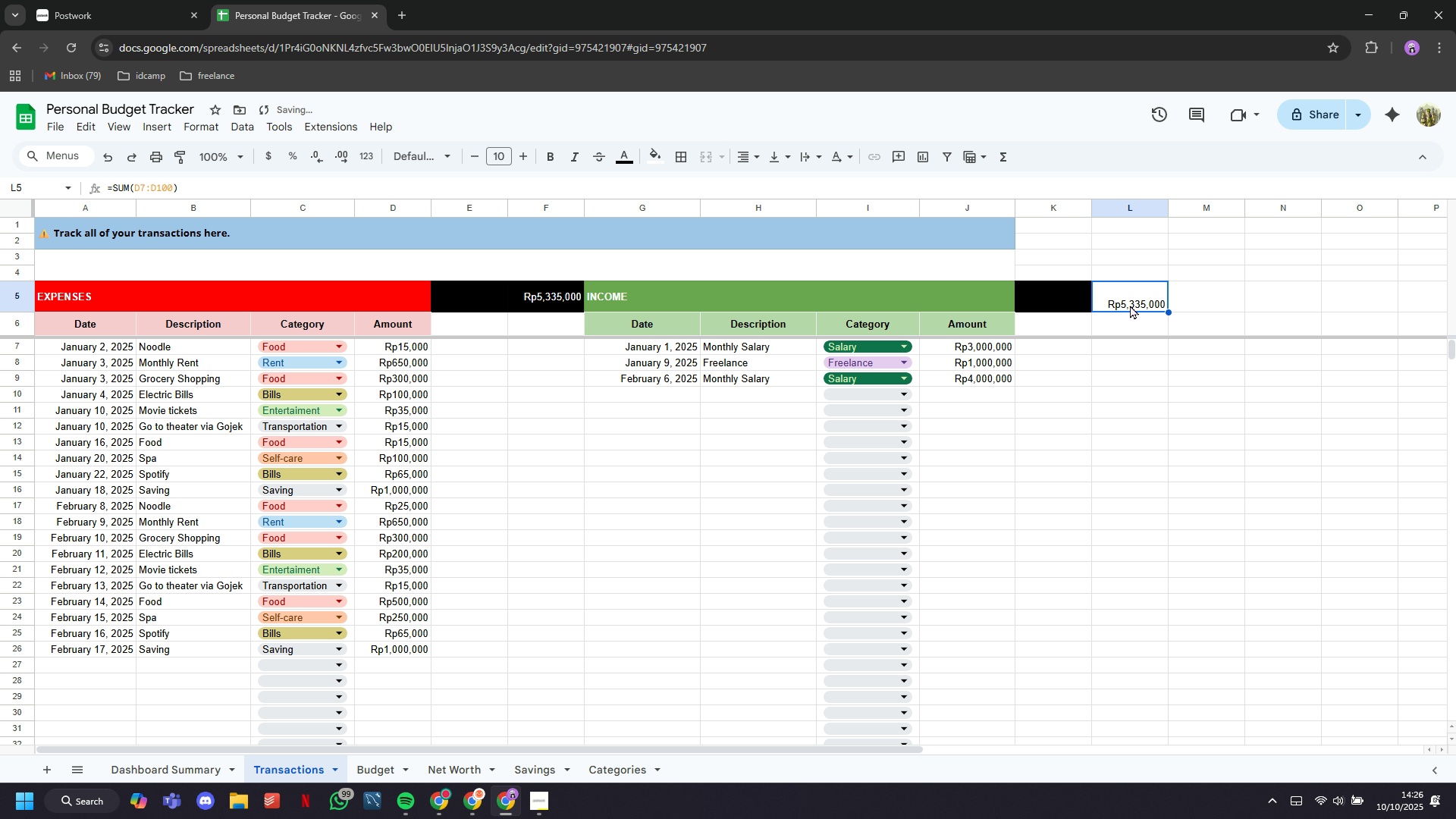 
hold_key(key=ControlLeft, duration=0.72)
left_click([1125, 331])
 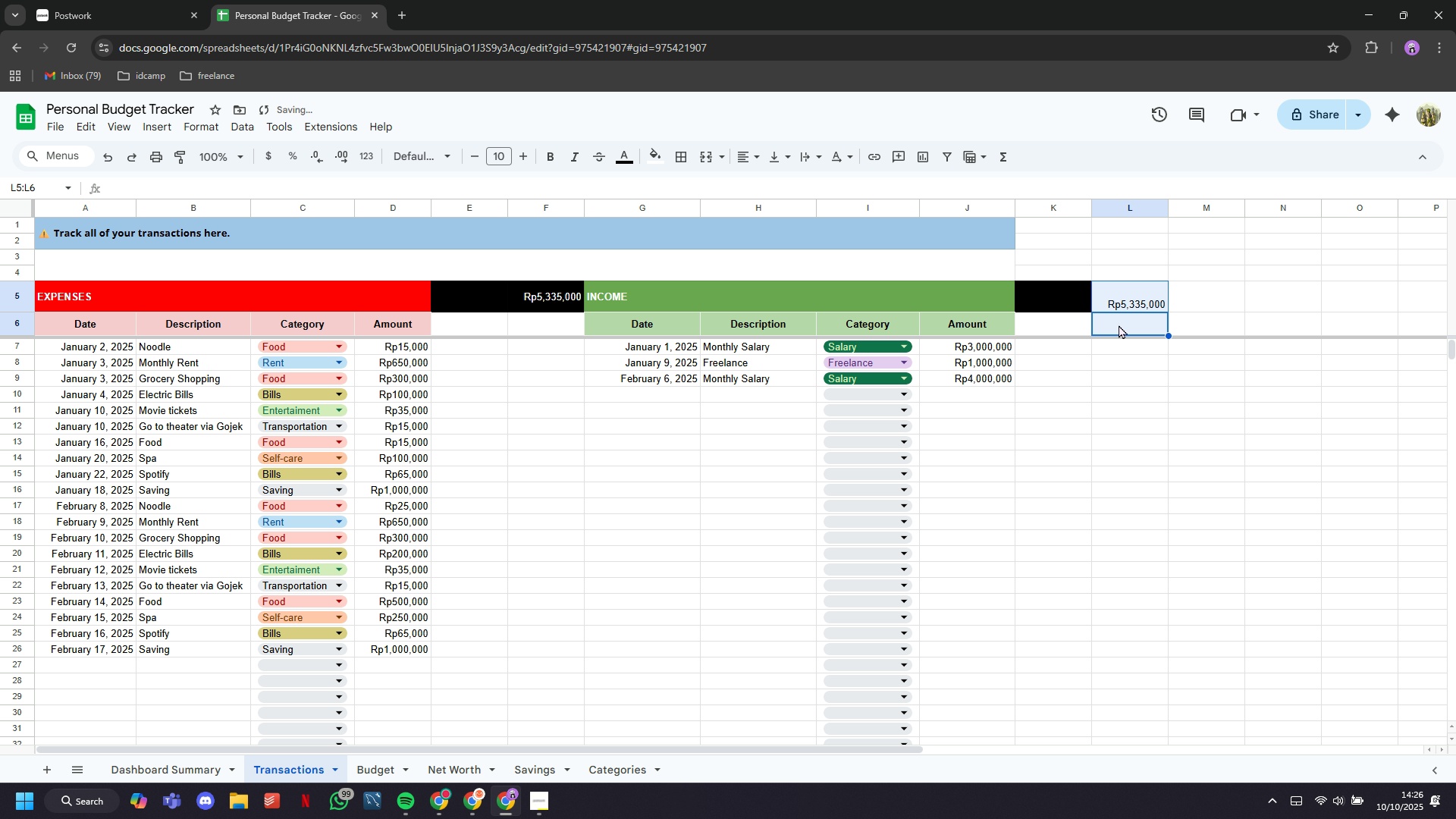 
key(Z)
 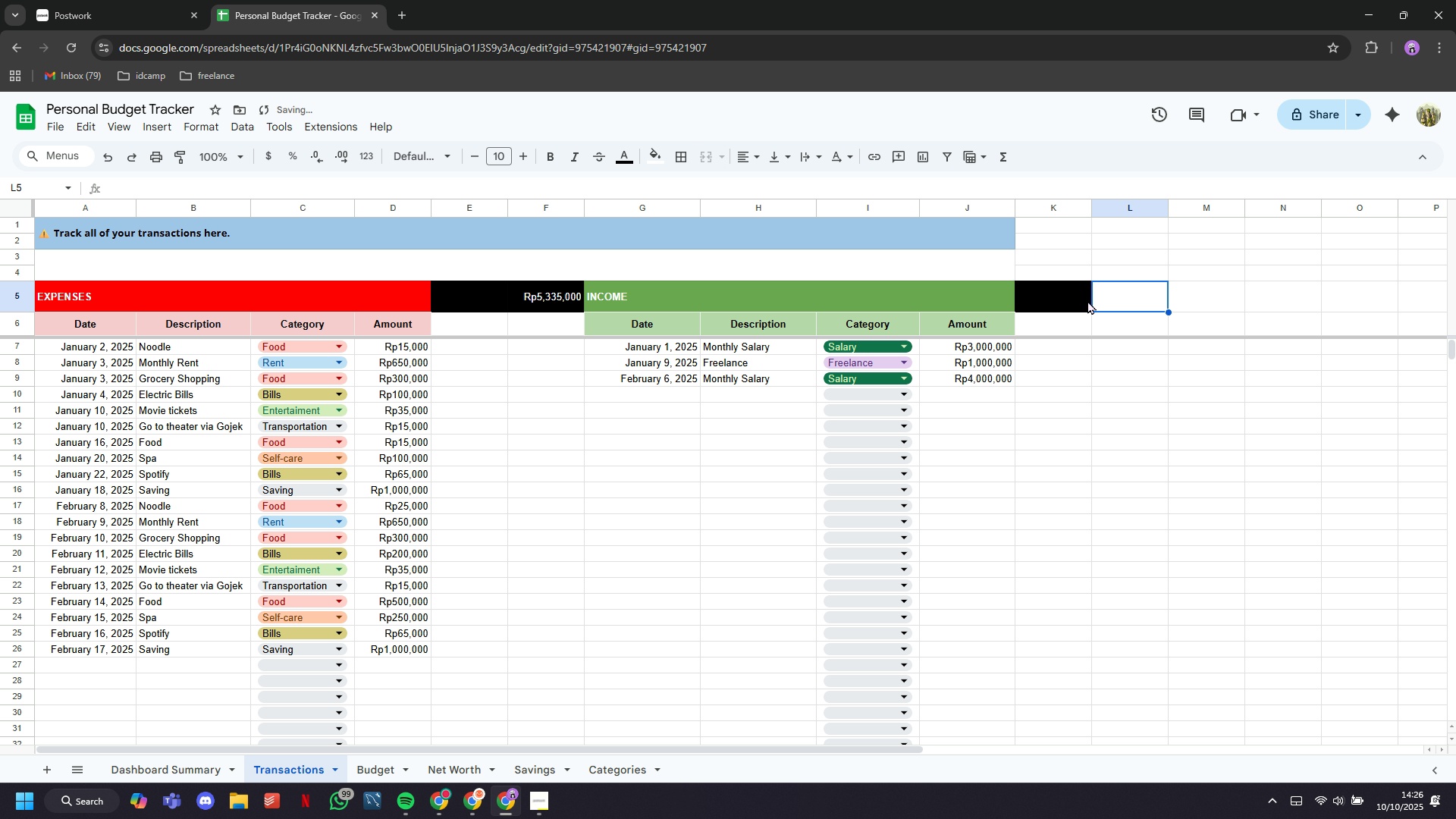 
left_click([1082, 300])
 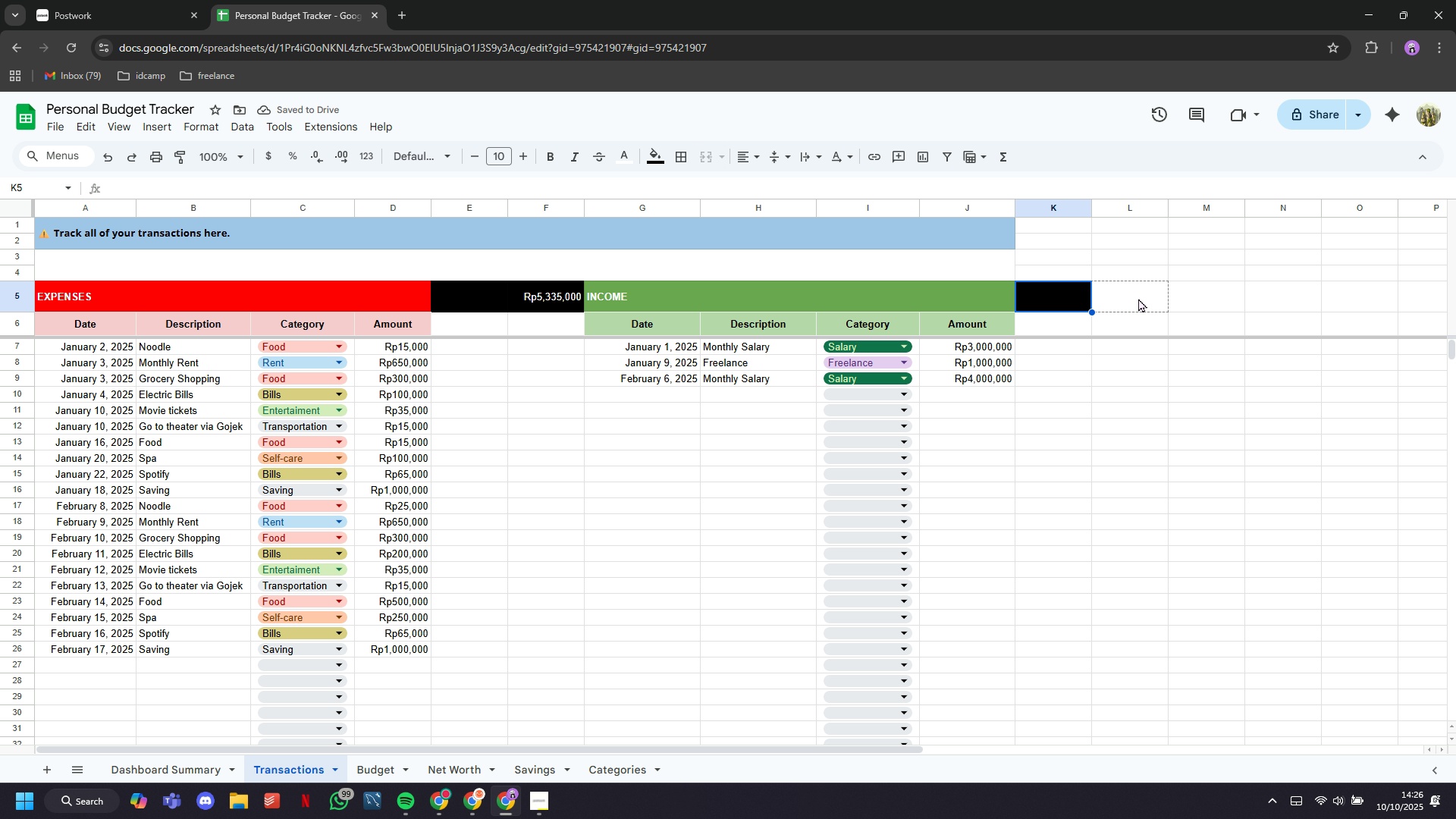 
left_click([1138, 298])
 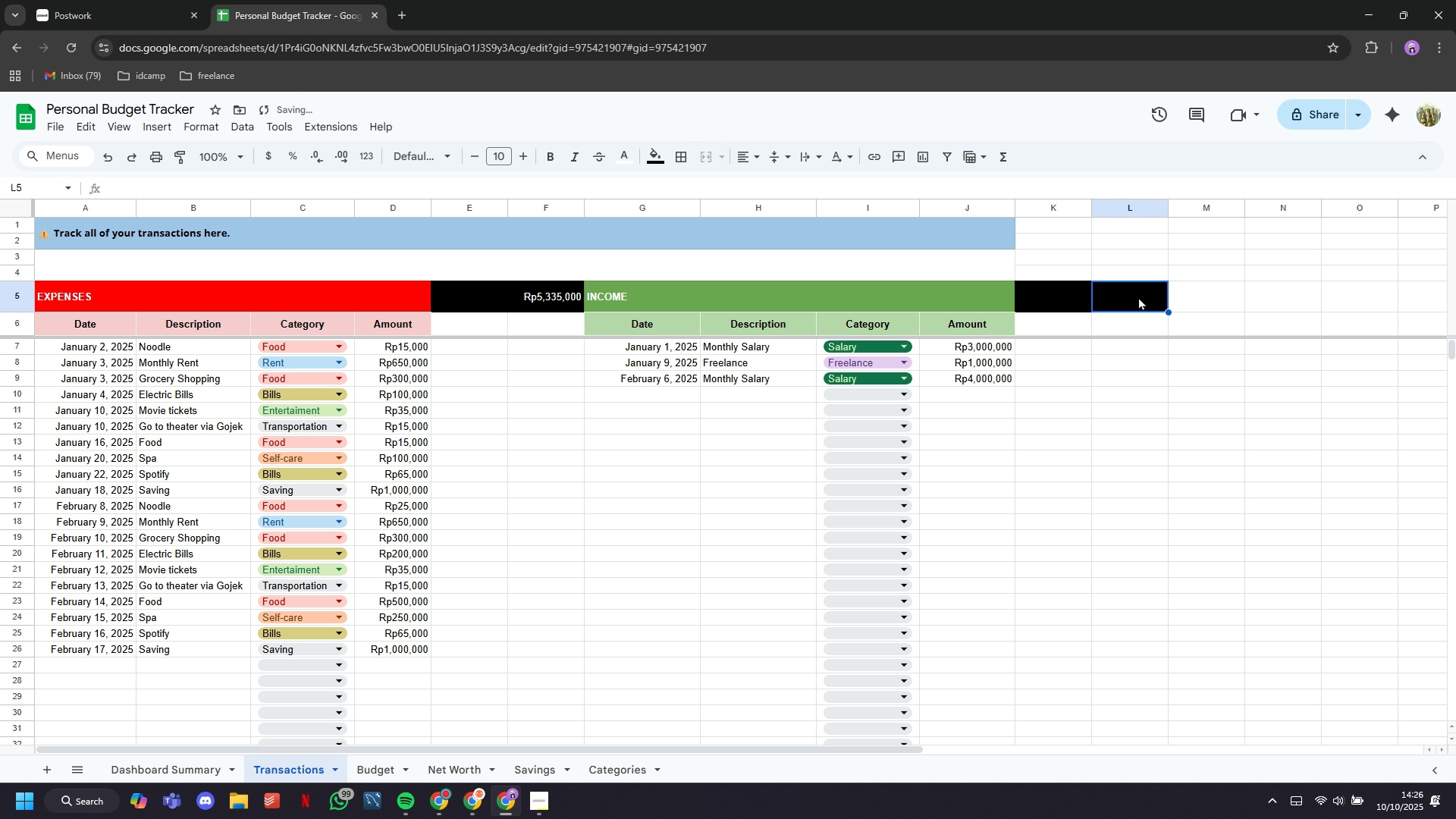 
double_click([1138, 297])
 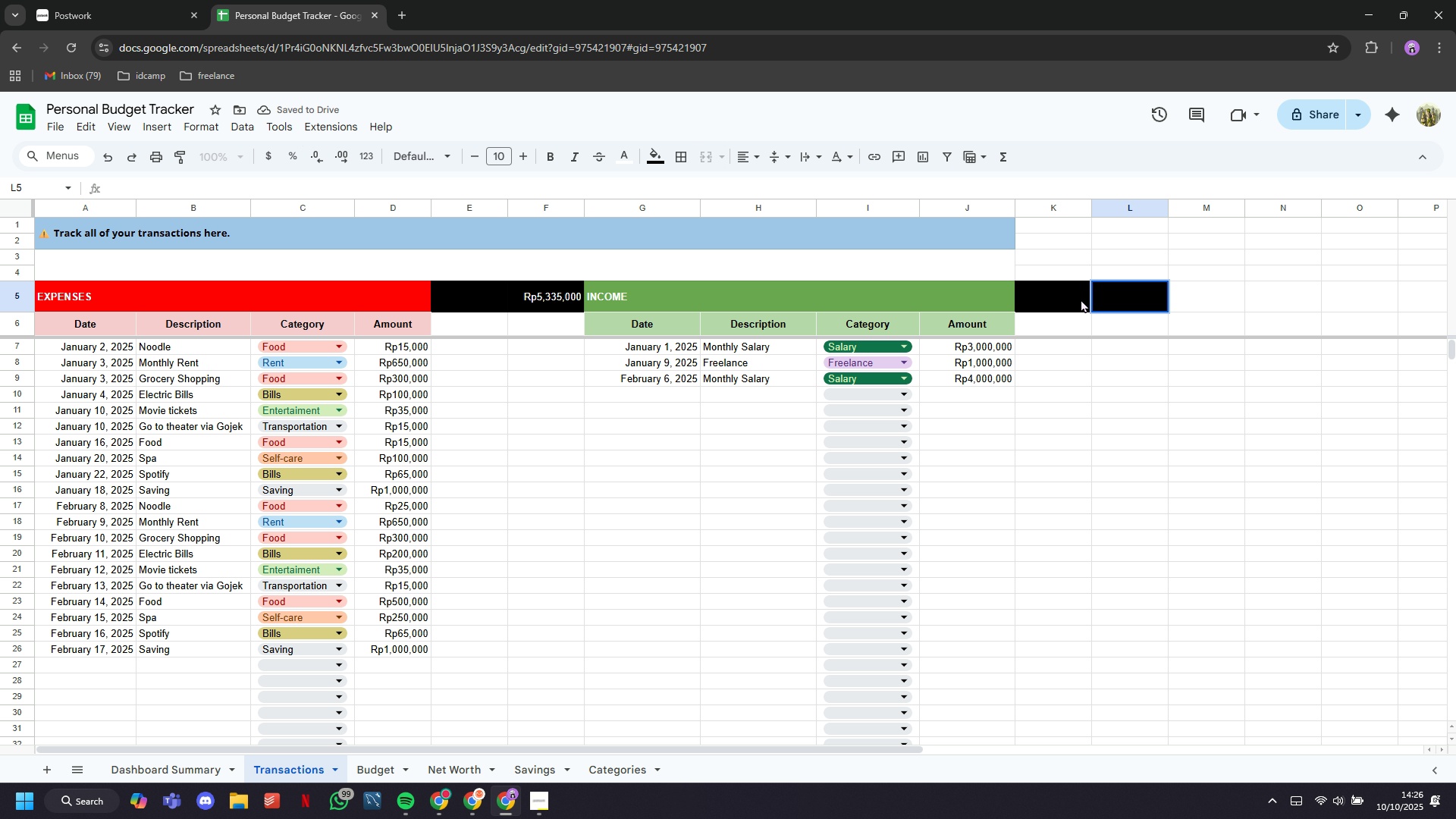 
left_click([1081, 299])
 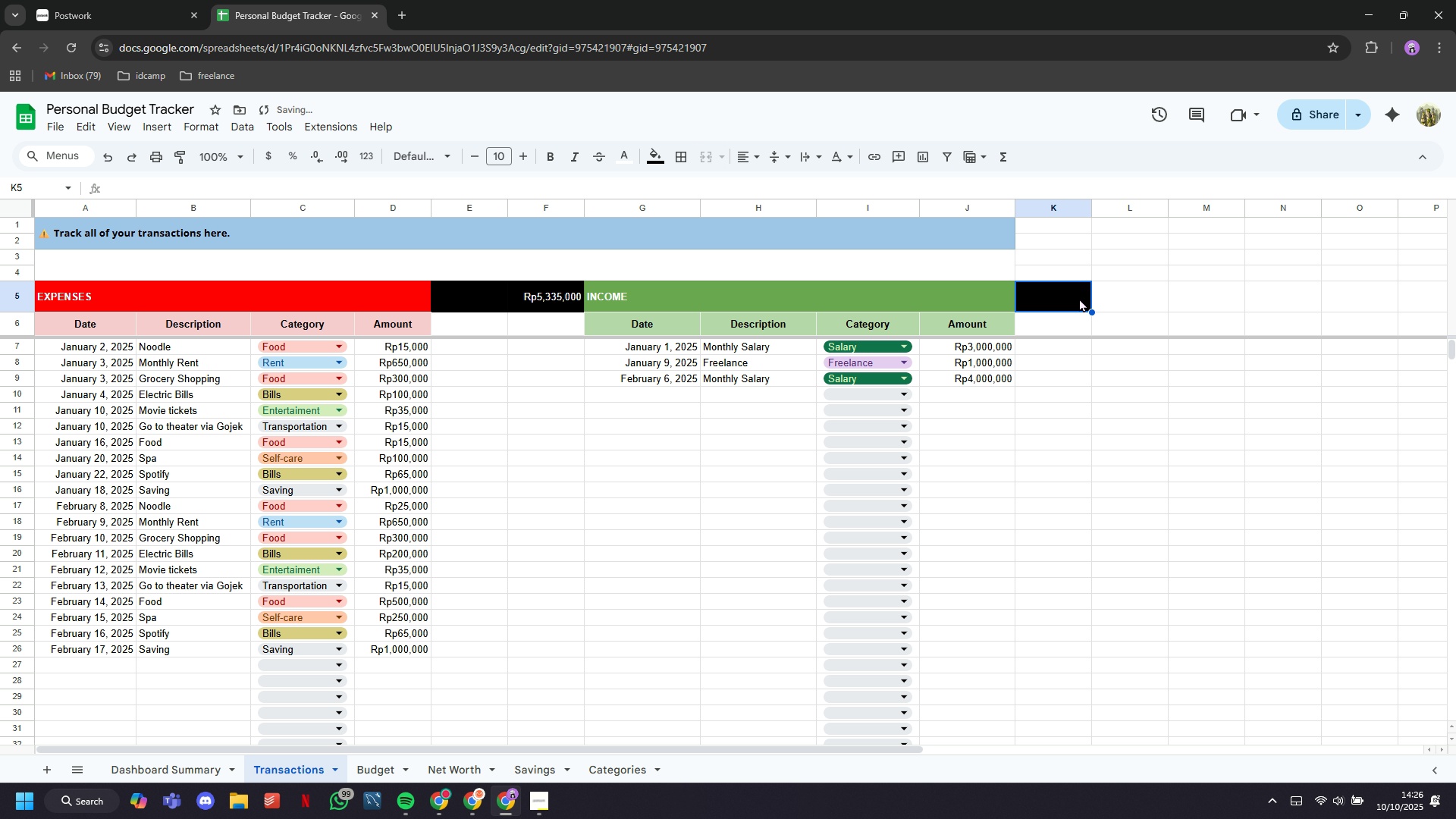 
hold_key(key=ControlLeft, duration=1.03)
 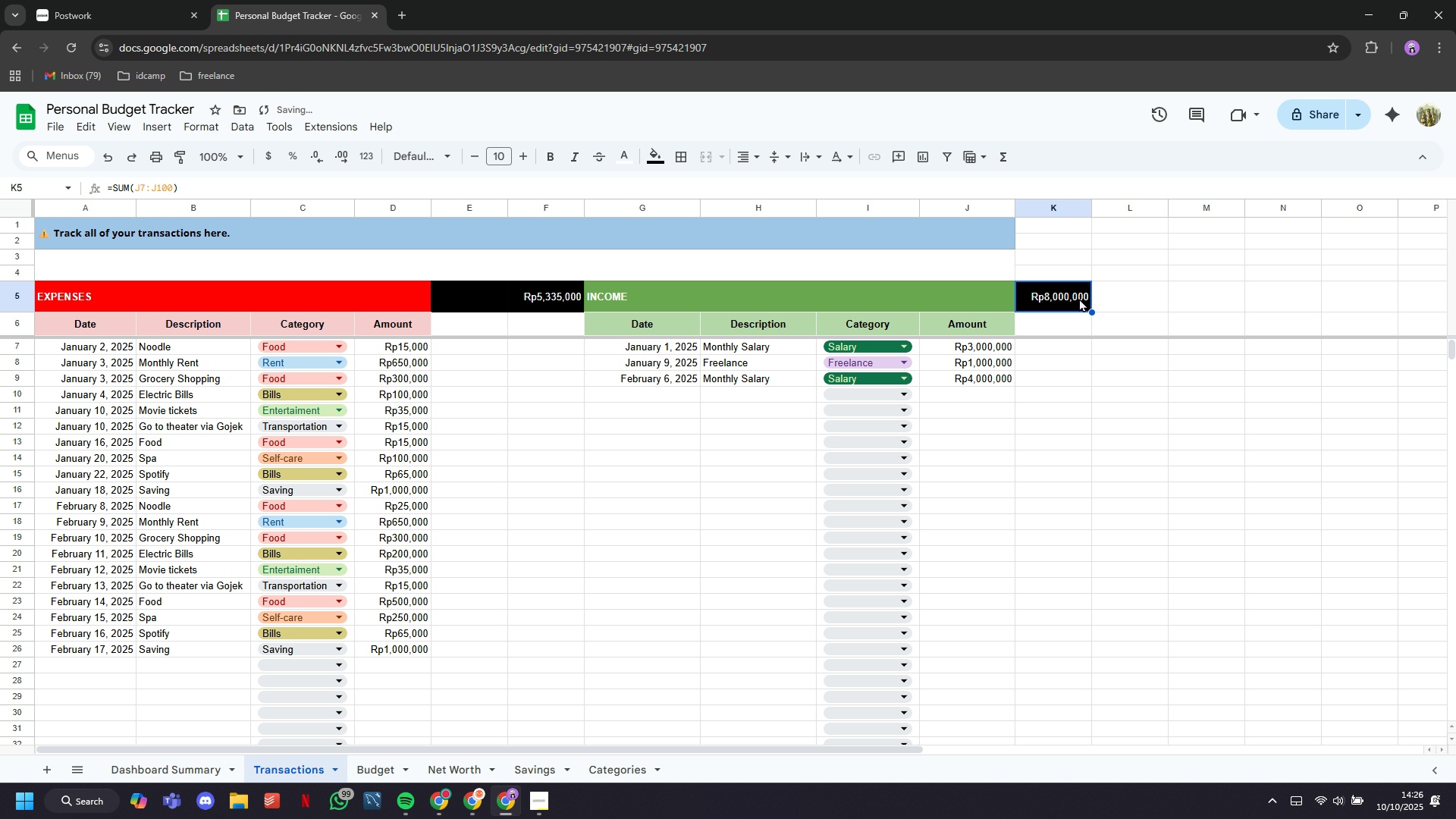 
key(Z)
 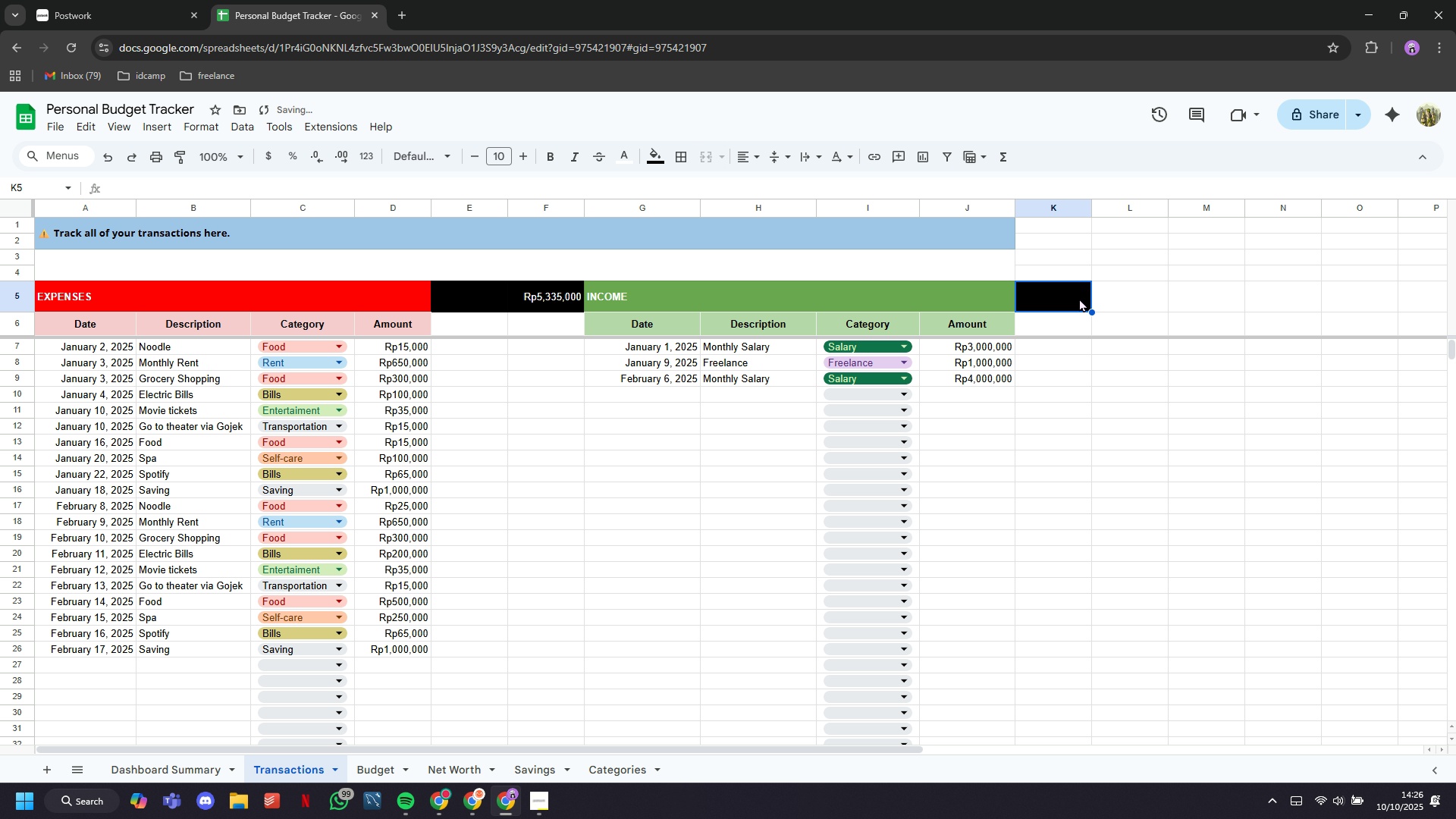 
hold_key(key=ControlLeft, duration=0.56)
 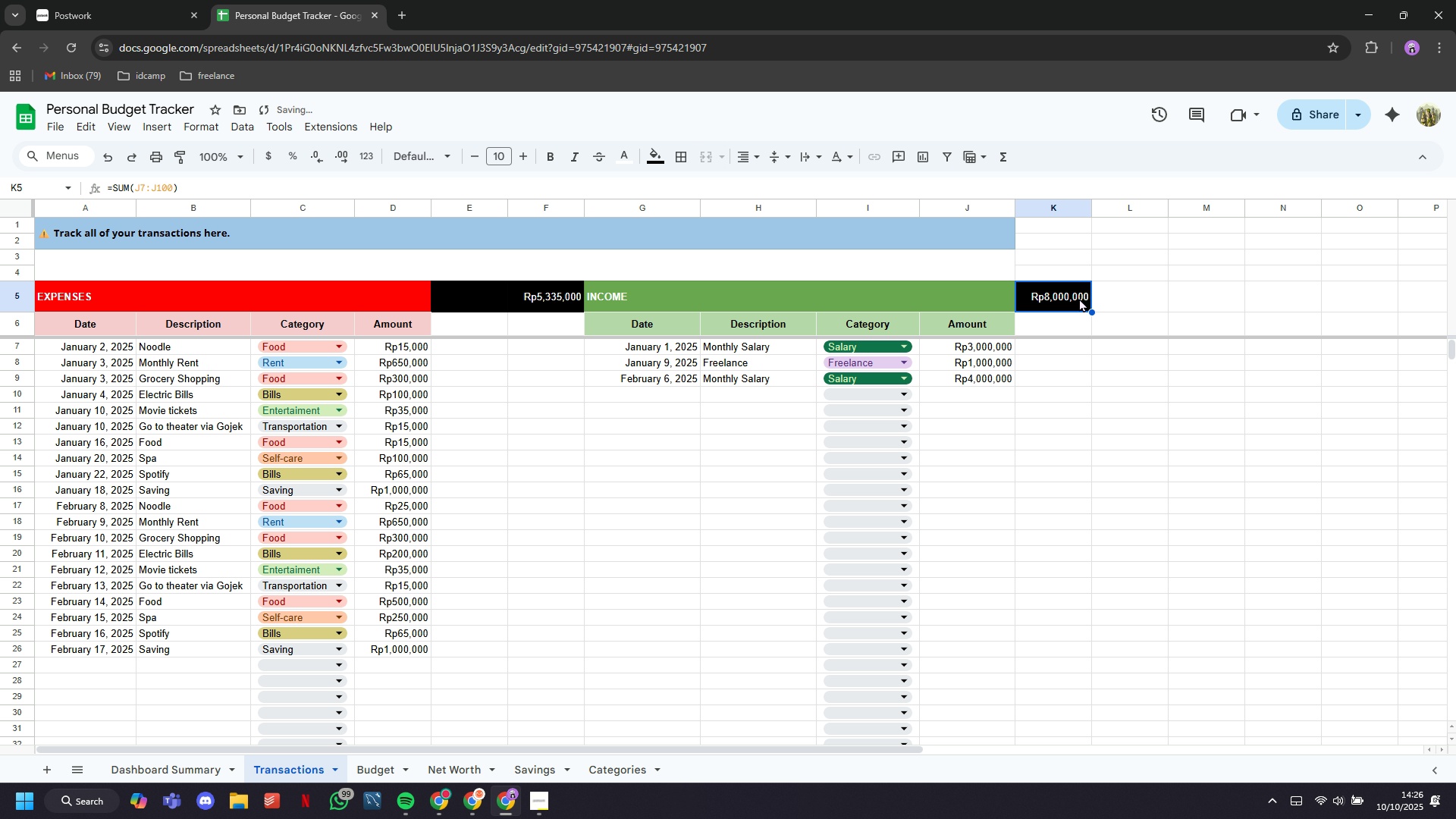 
hold_key(key=Z, duration=0.4)
 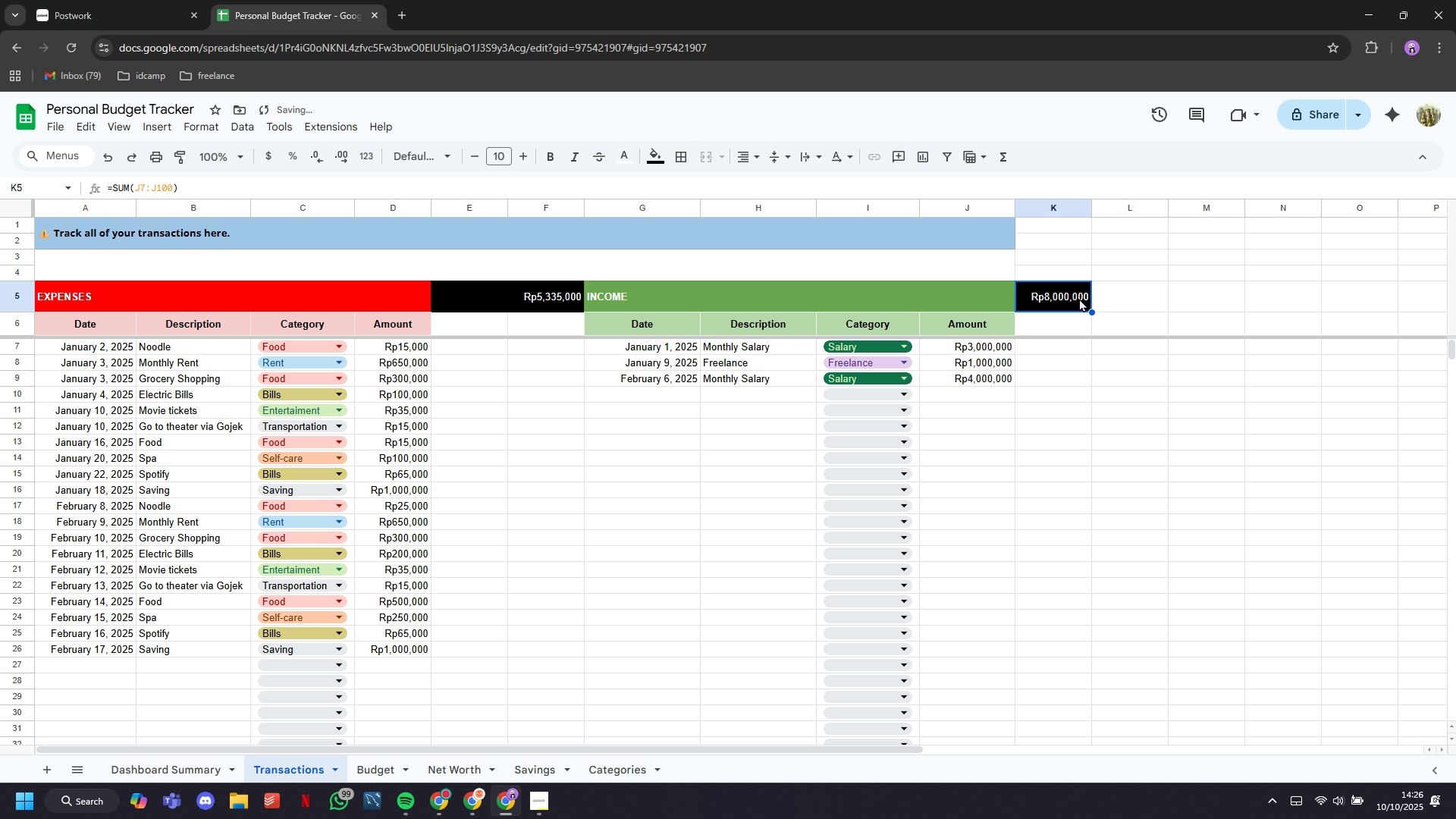 
left_click([1079, 298])
 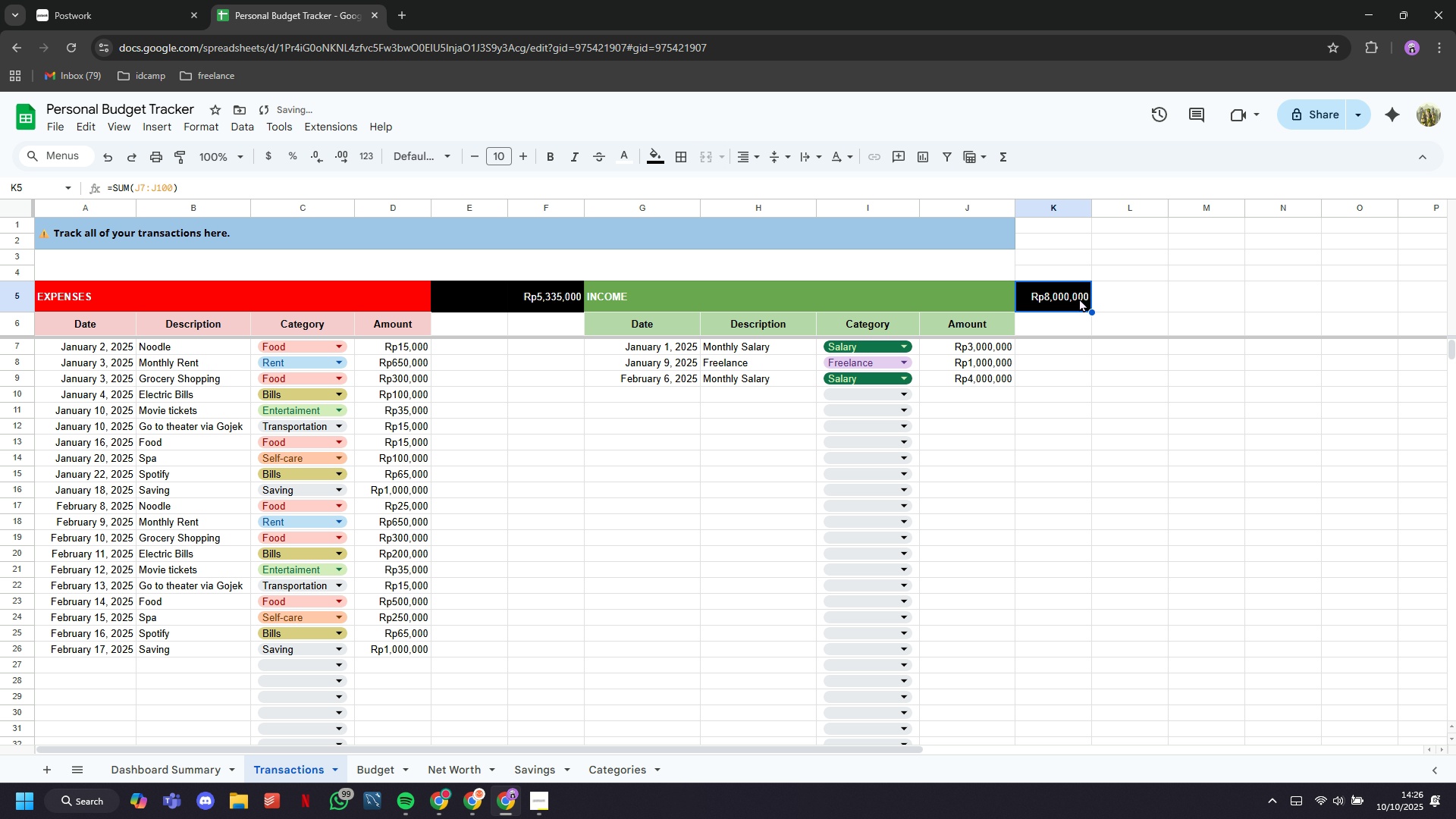 
hold_key(key=ControlLeft, duration=1.0)
 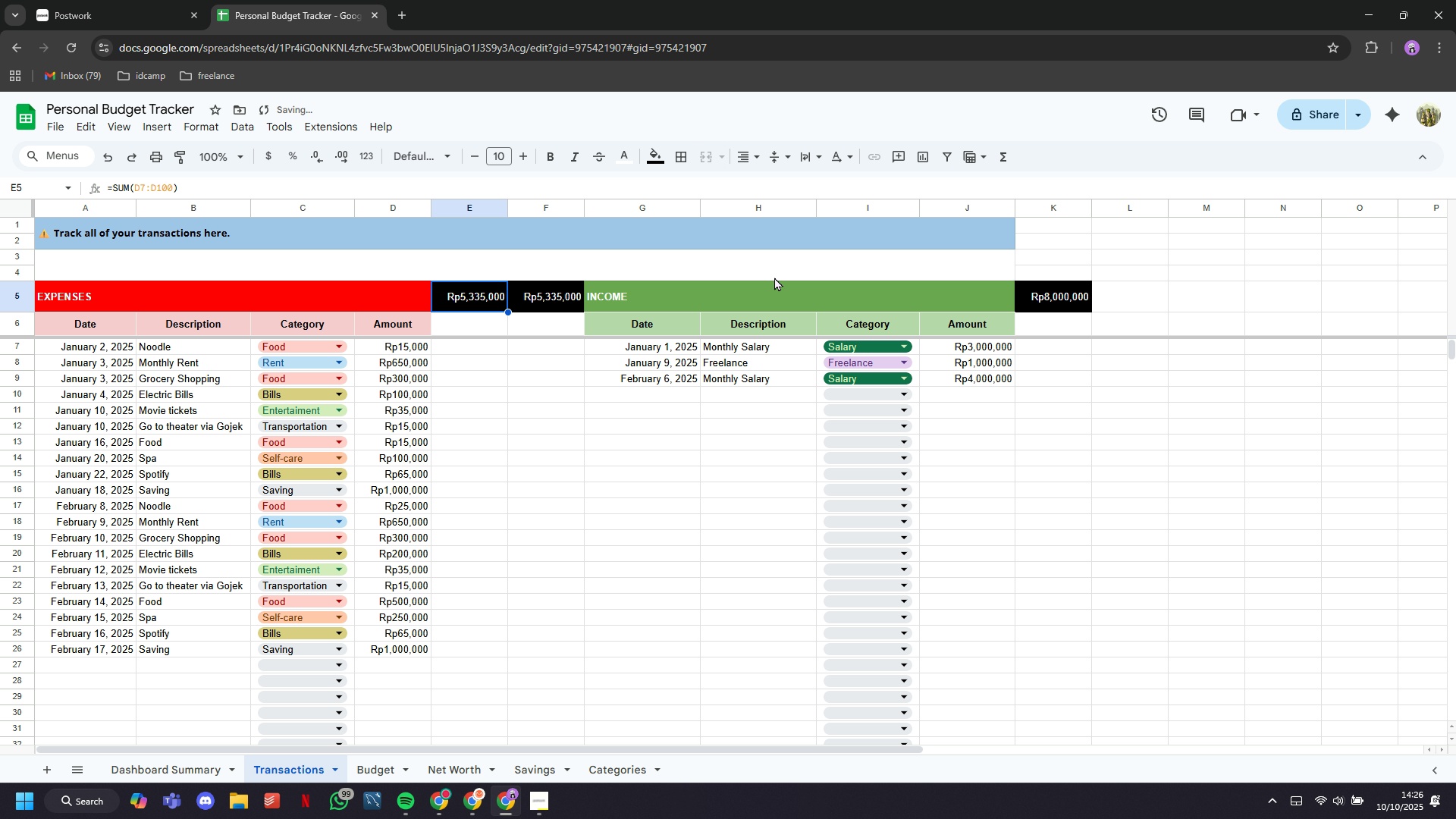 
hold_key(key=Z, duration=0.66)
 